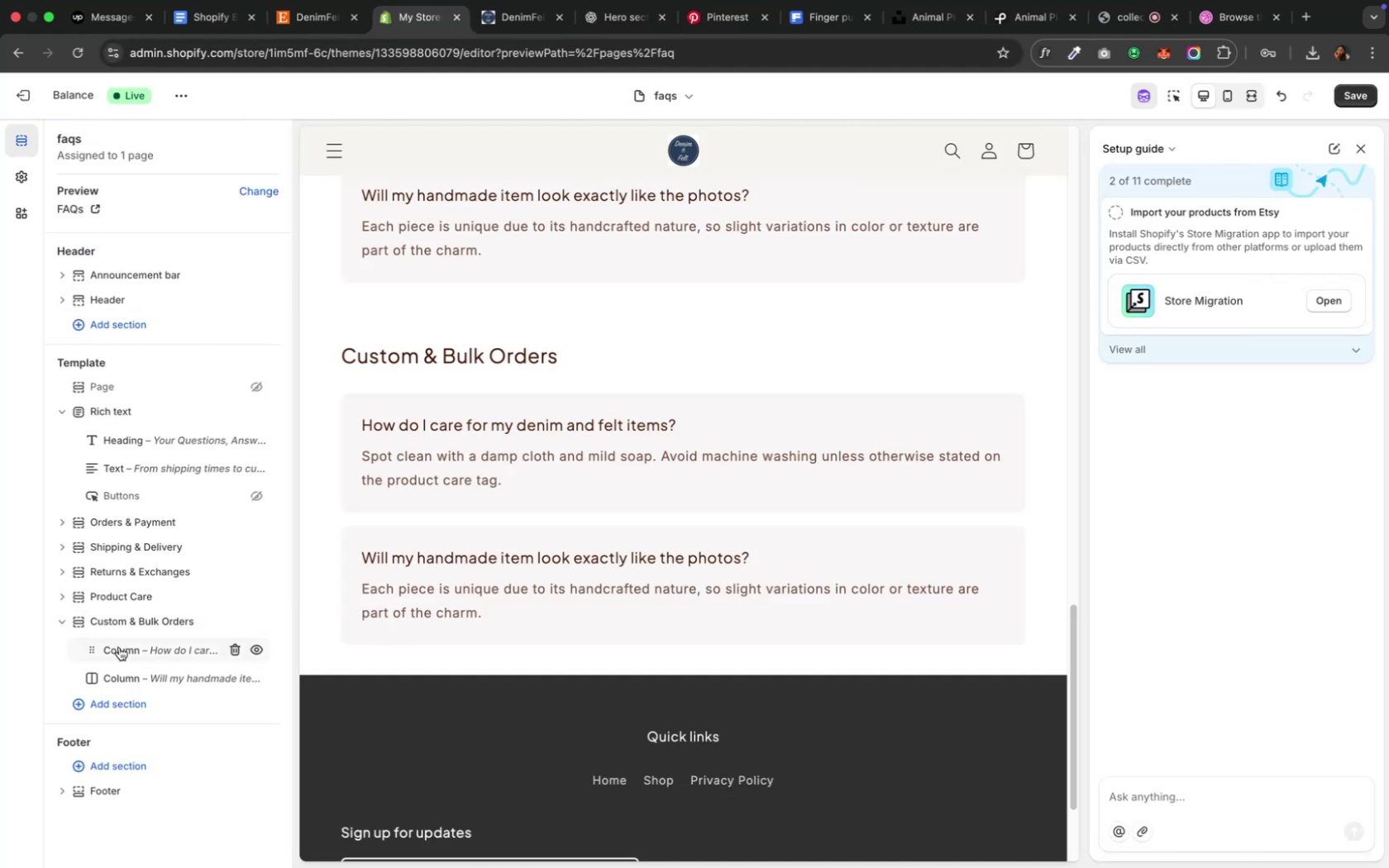 
left_click([119, 647])
 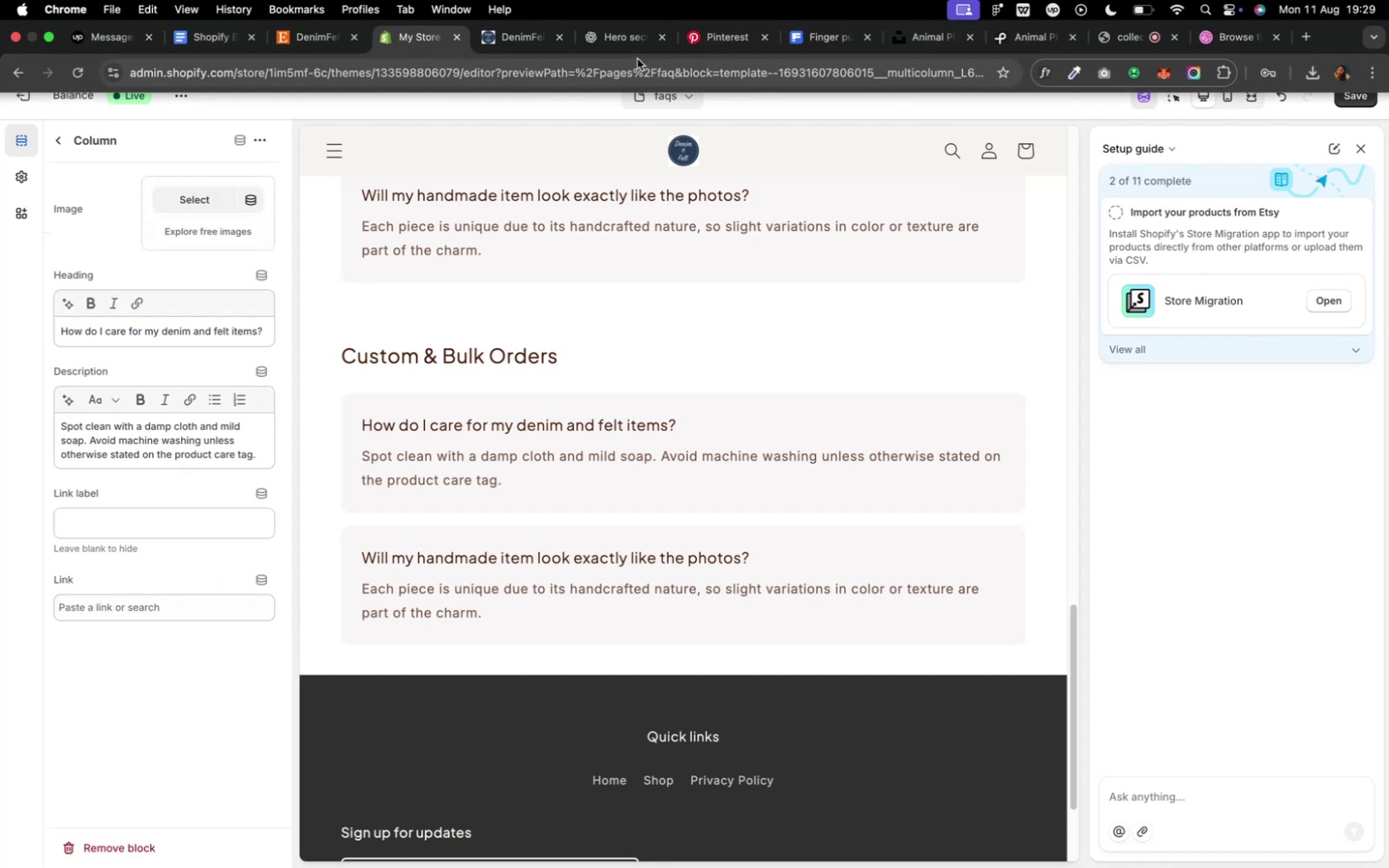 
left_click([620, 48])
 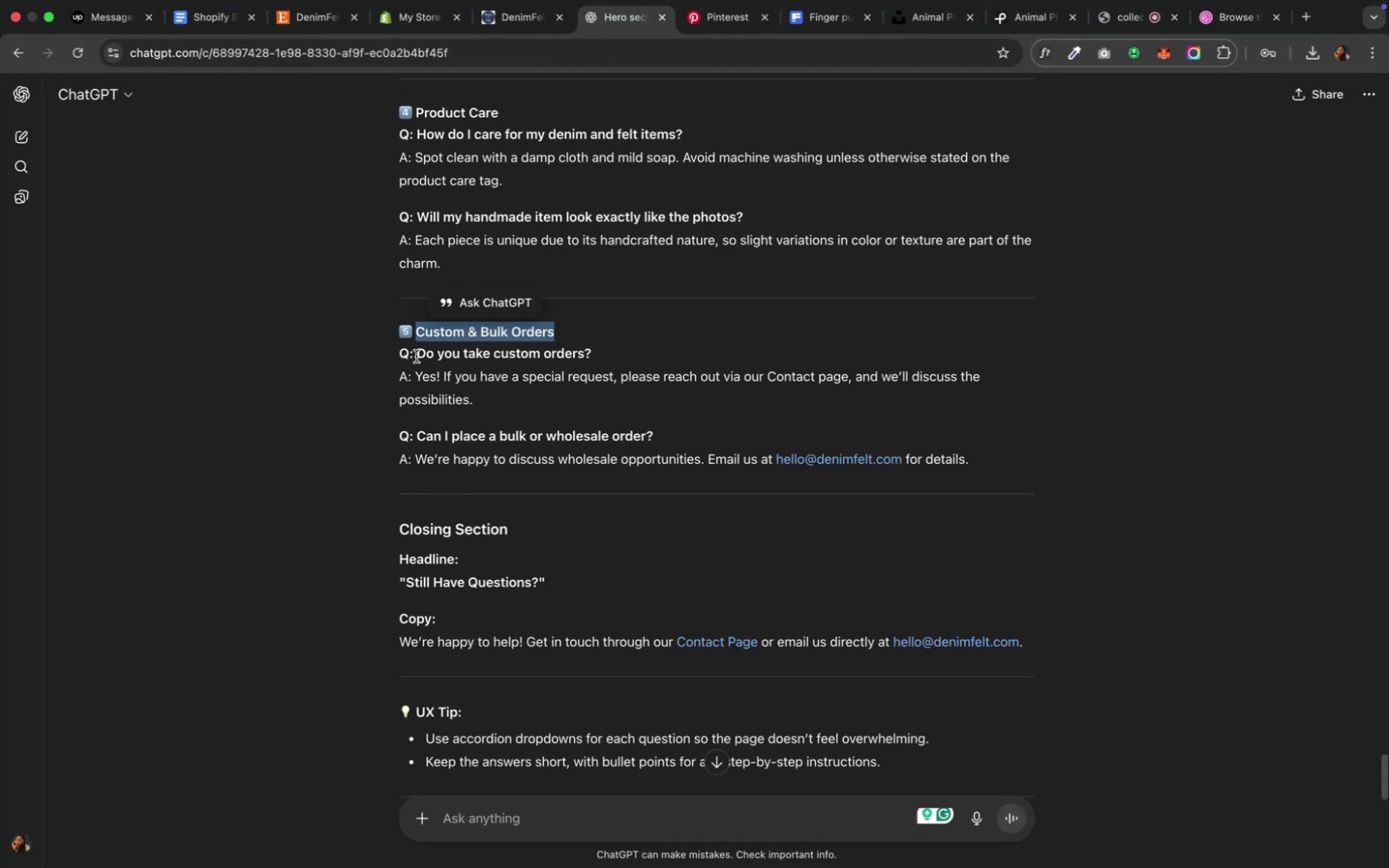 
left_click_drag(start_coordinate=[418, 354], to_coordinate=[599, 344])
 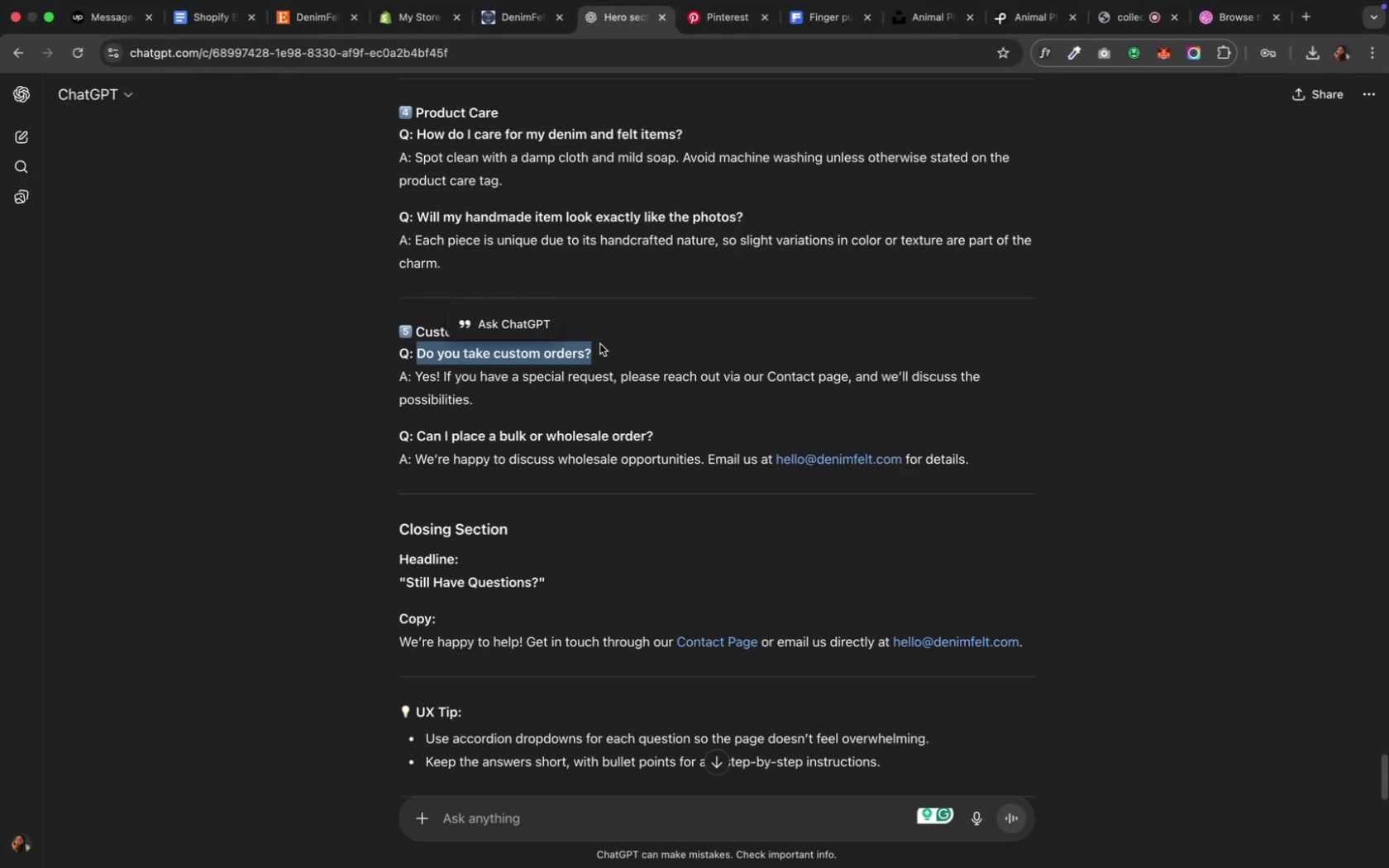 
key(Meta+C)
 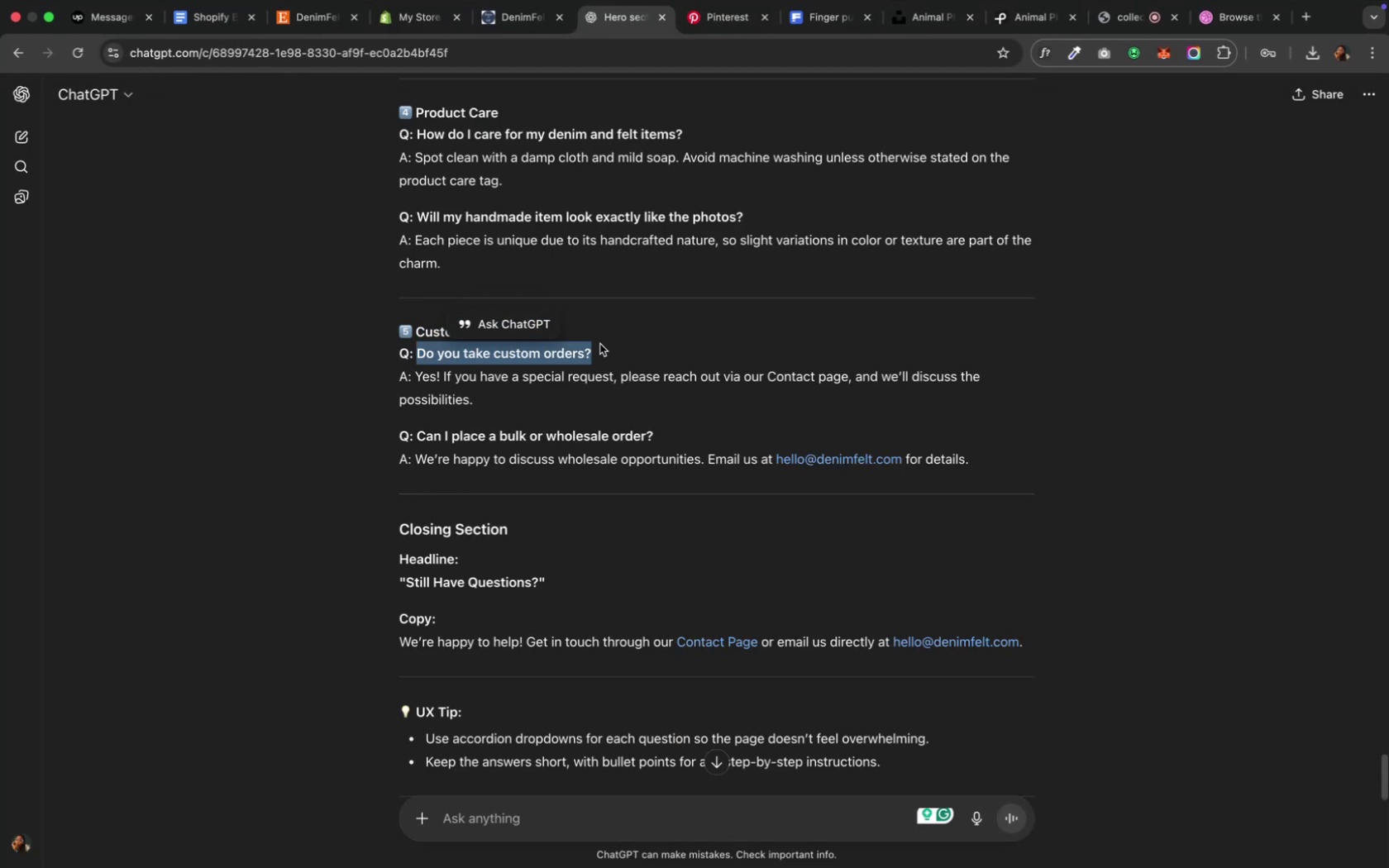 
key(Meta+C)
 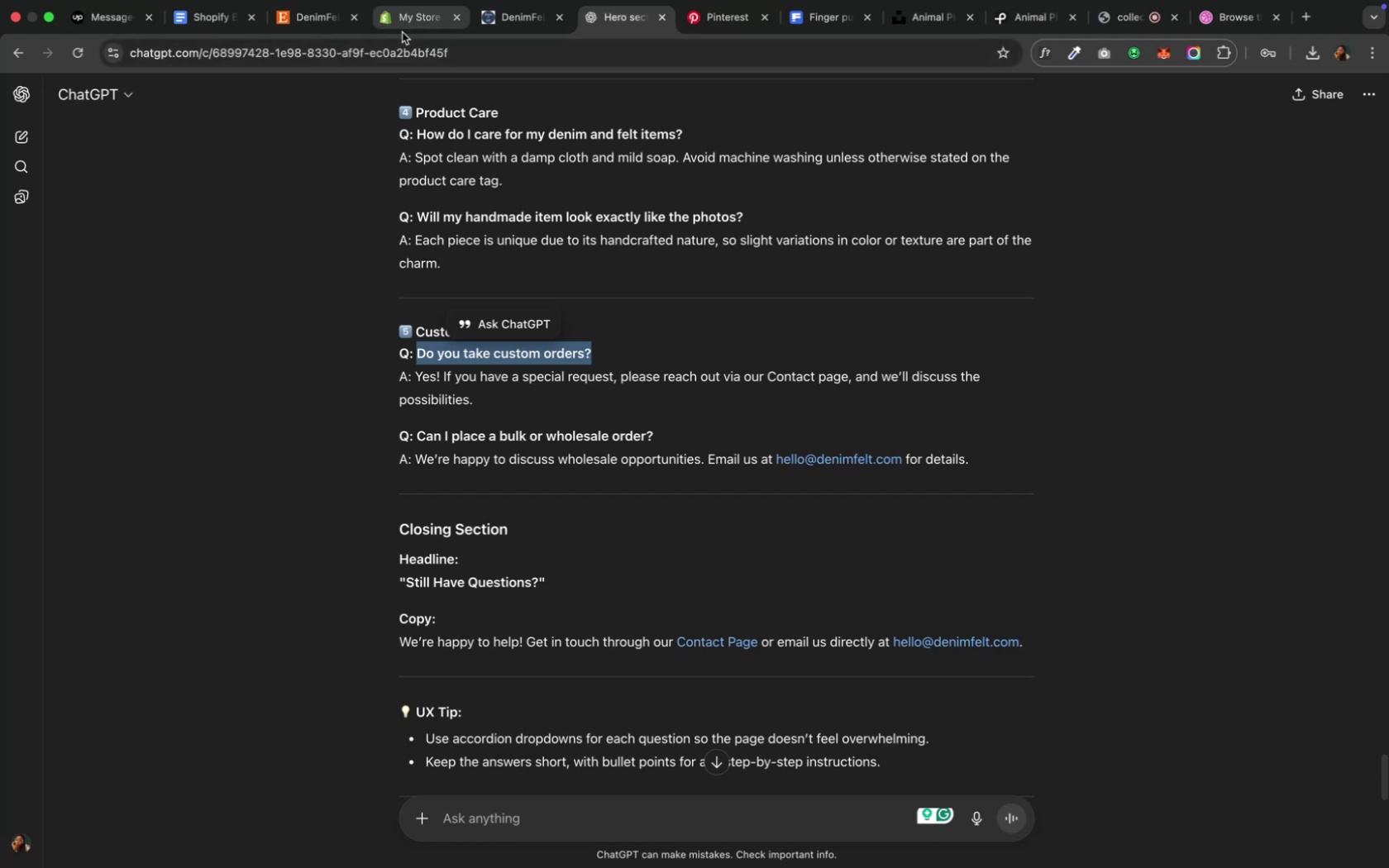 
left_click([403, 29])
 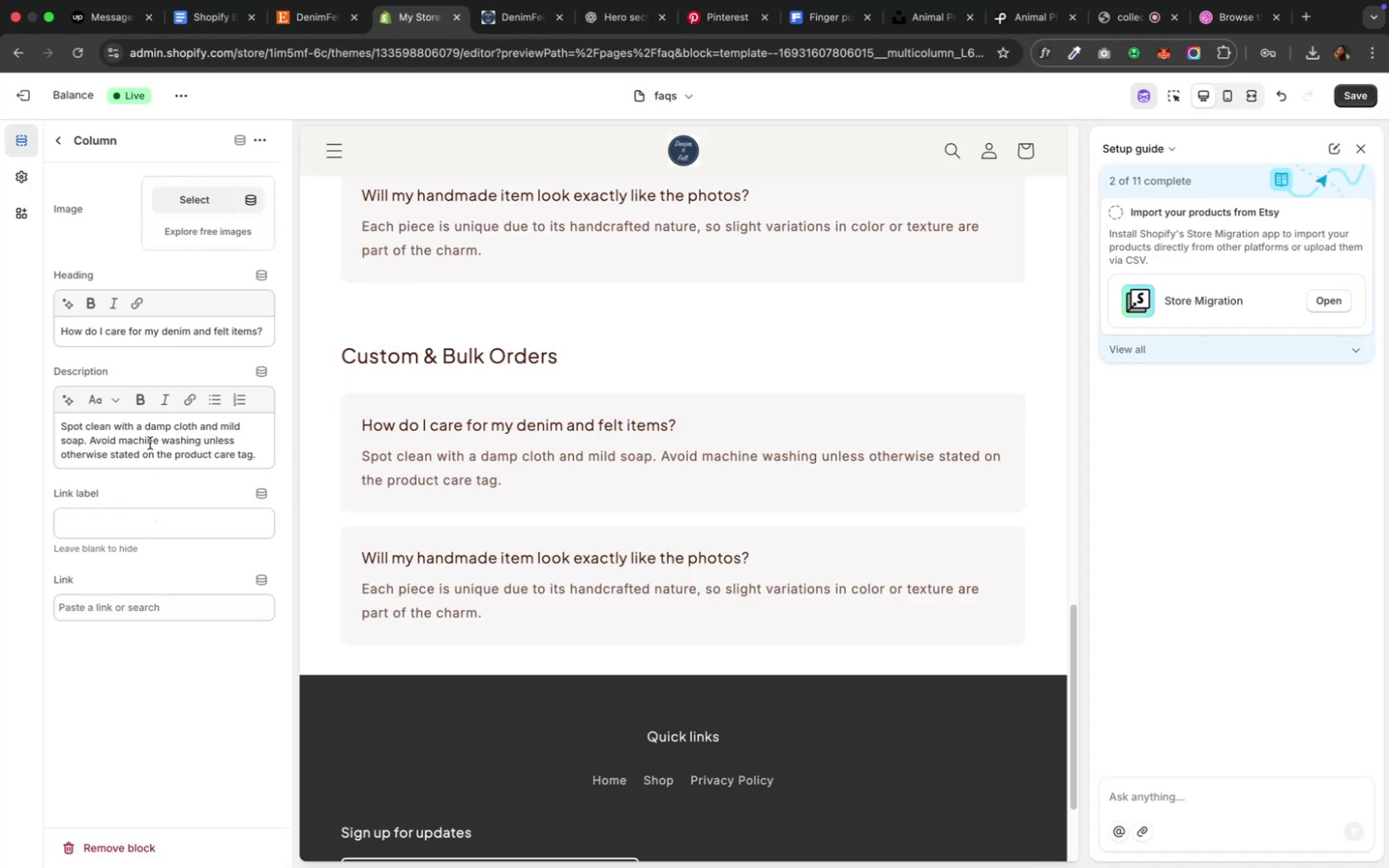 
left_click([139, 337])
 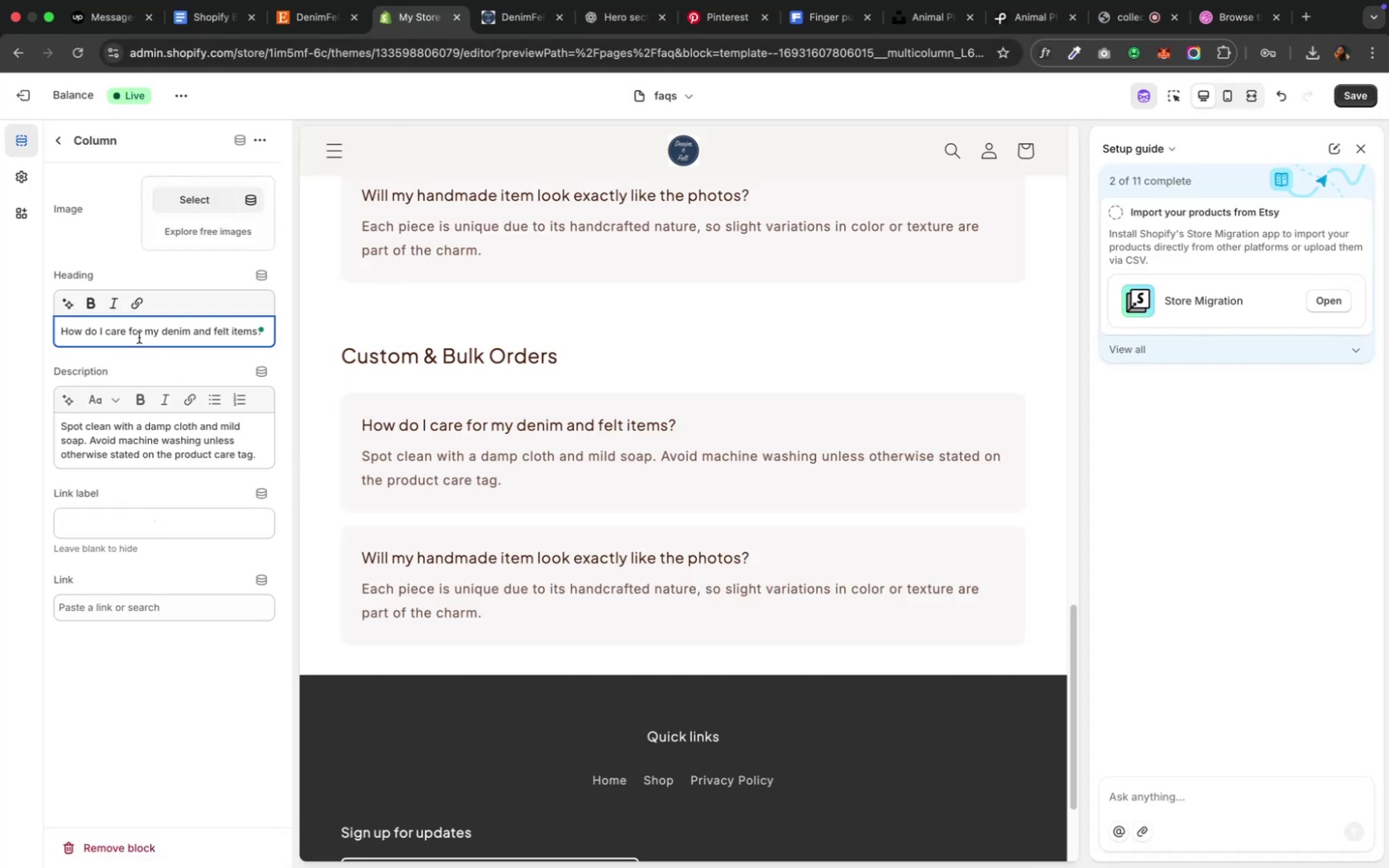 
key(Meta+A)
 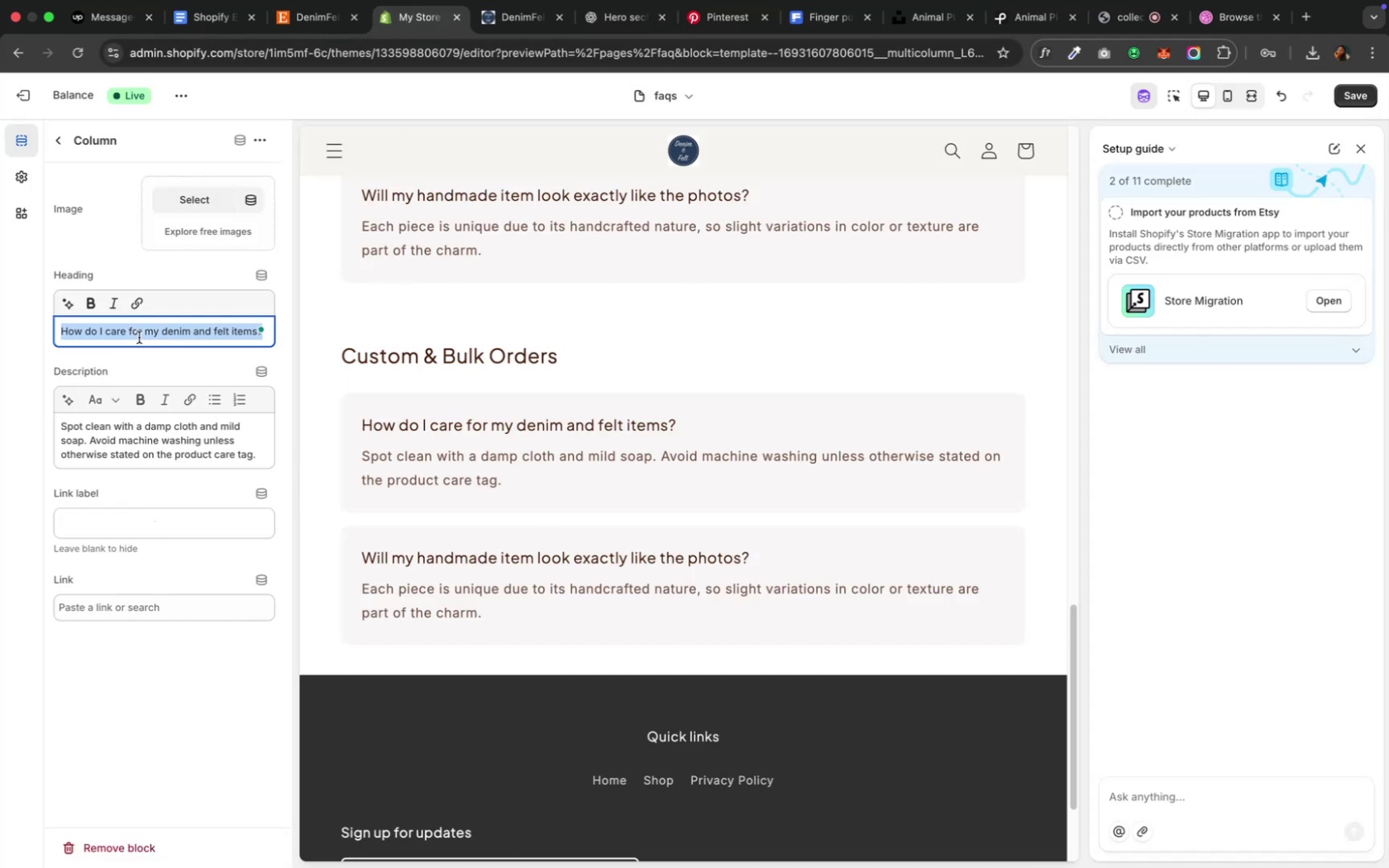 
key(Meta+V)
 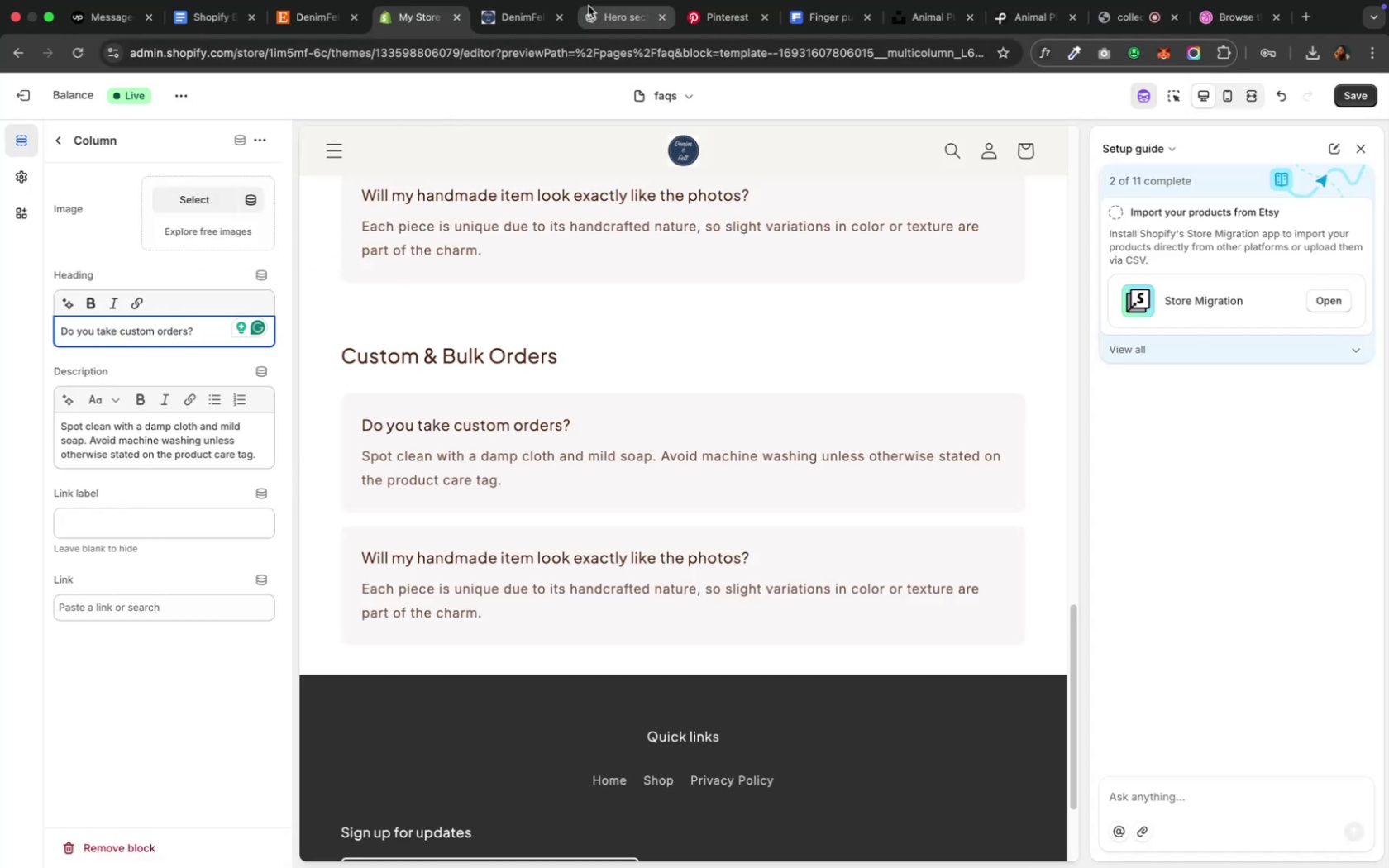 
left_click([591, 11])
 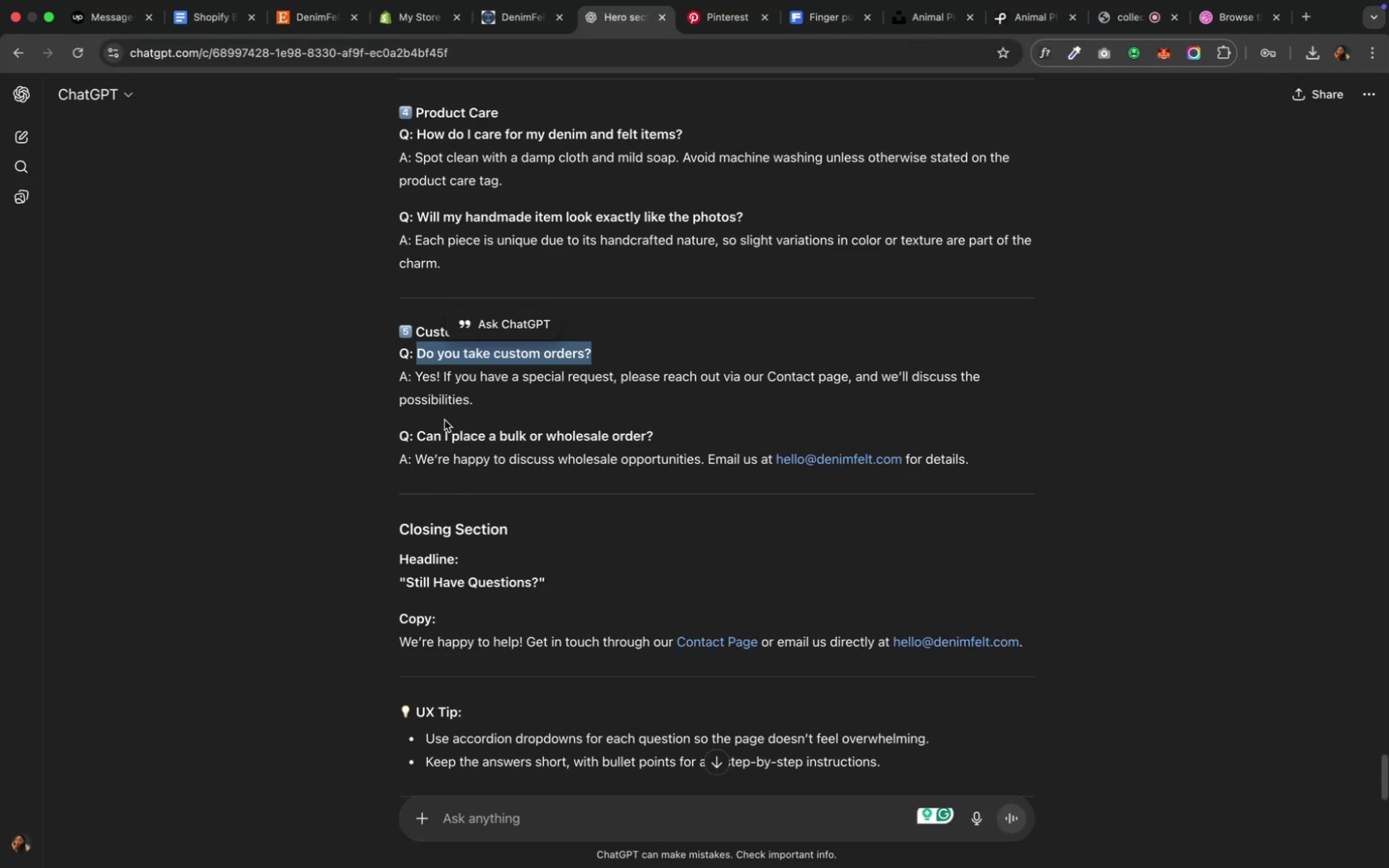 
left_click_drag(start_coordinate=[474, 403], to_coordinate=[418, 377])
 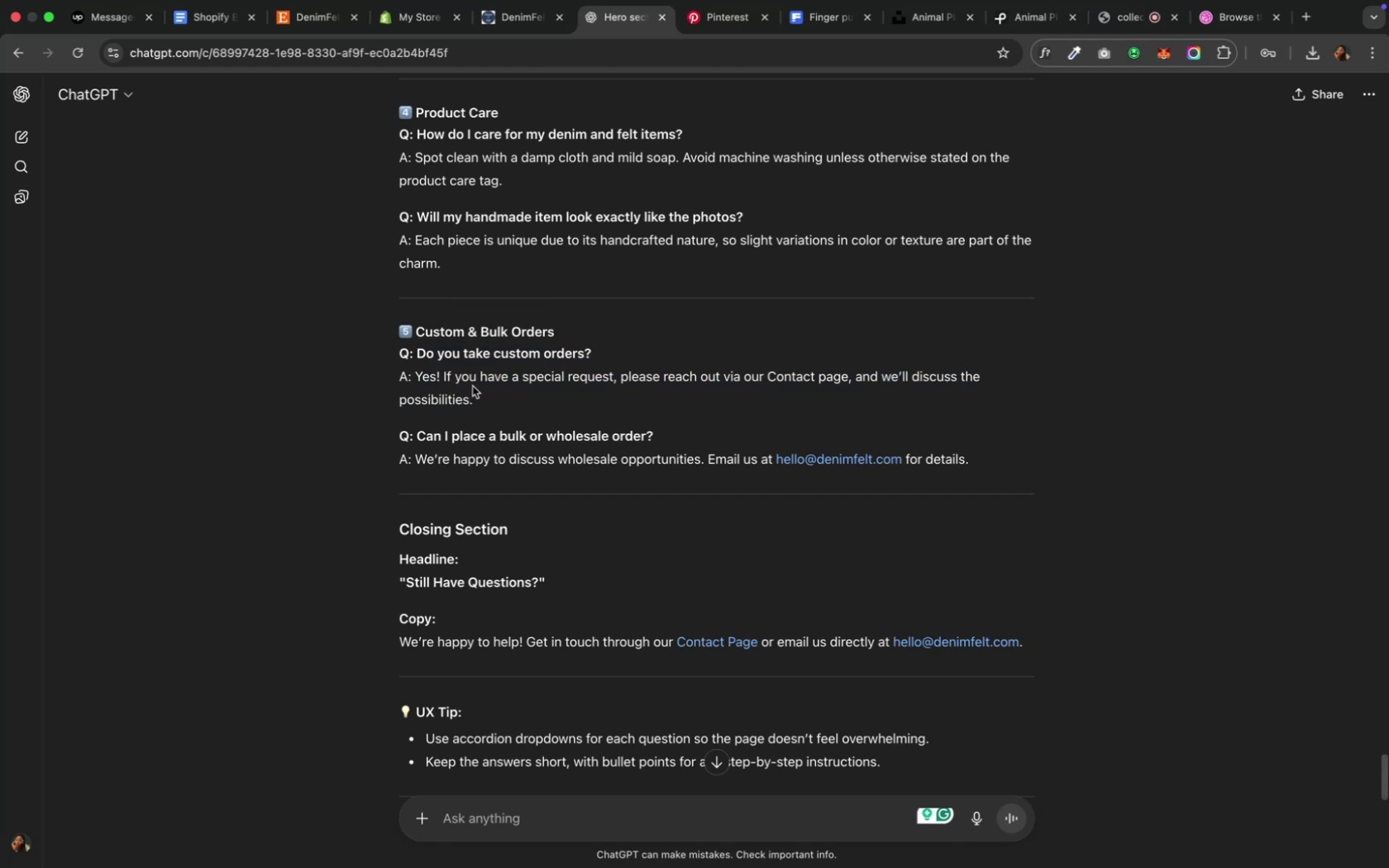 
left_click_drag(start_coordinate=[475, 396], to_coordinate=[417, 372])
 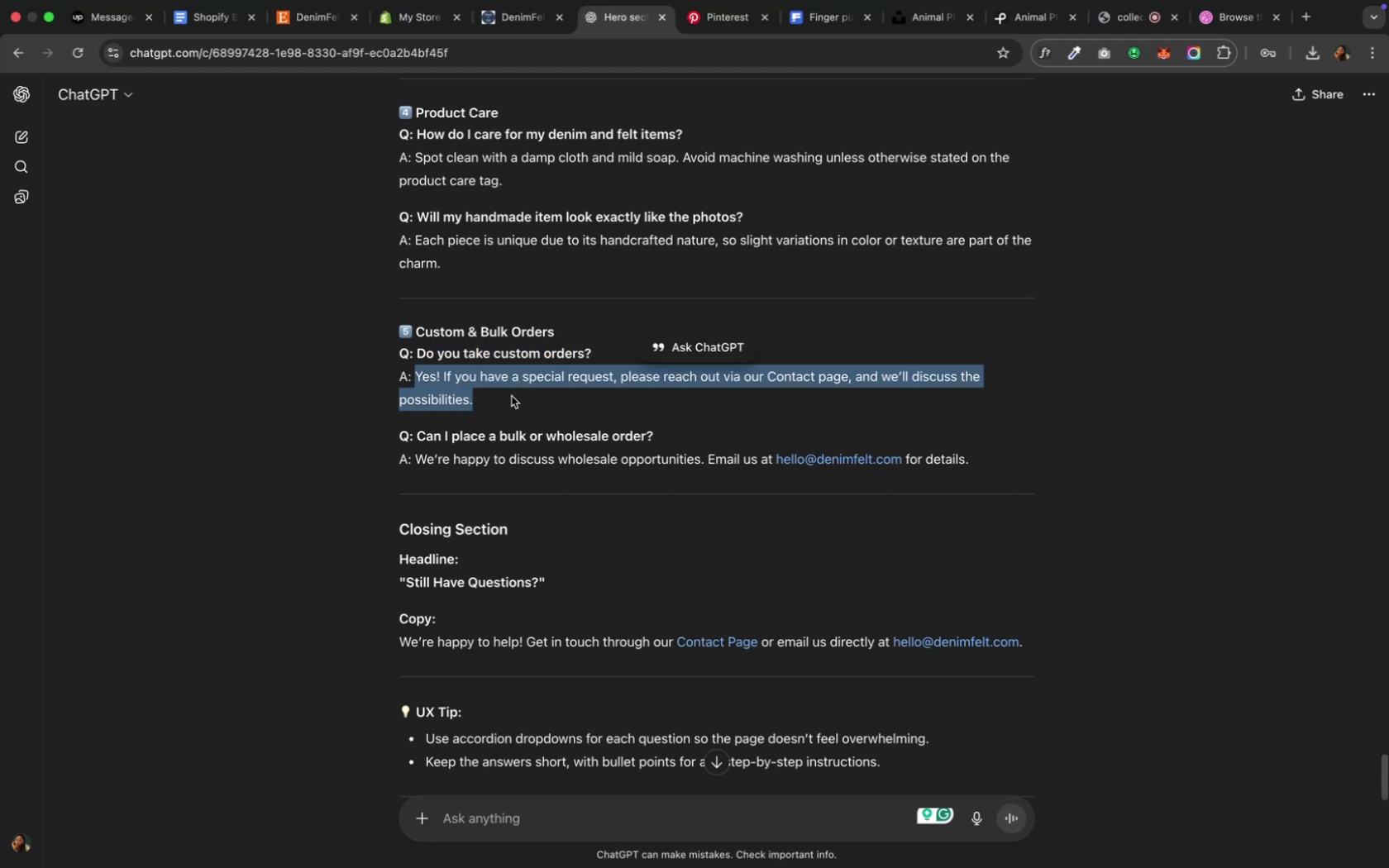 
key(Meta+C)
 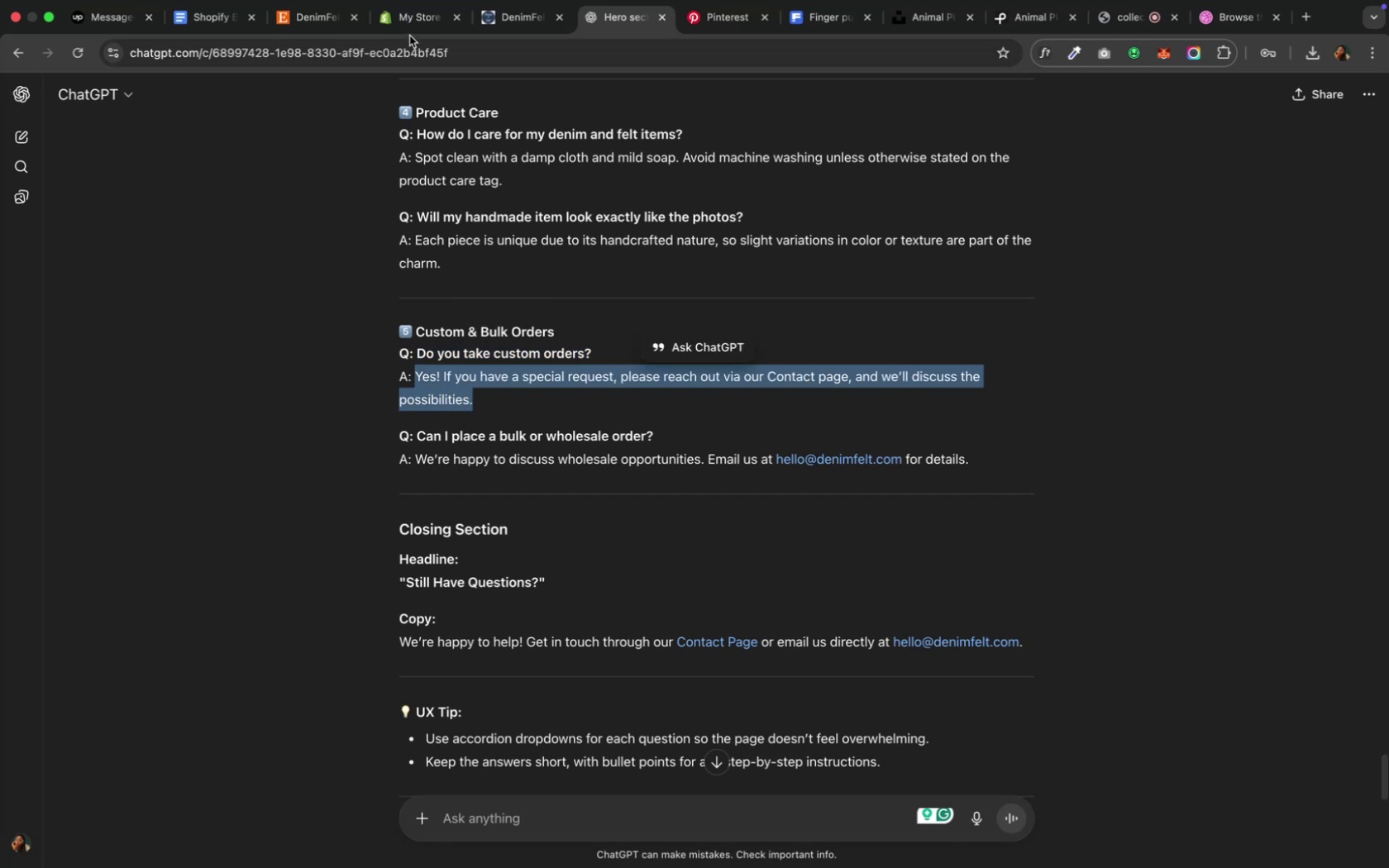 
left_click([394, 8])
 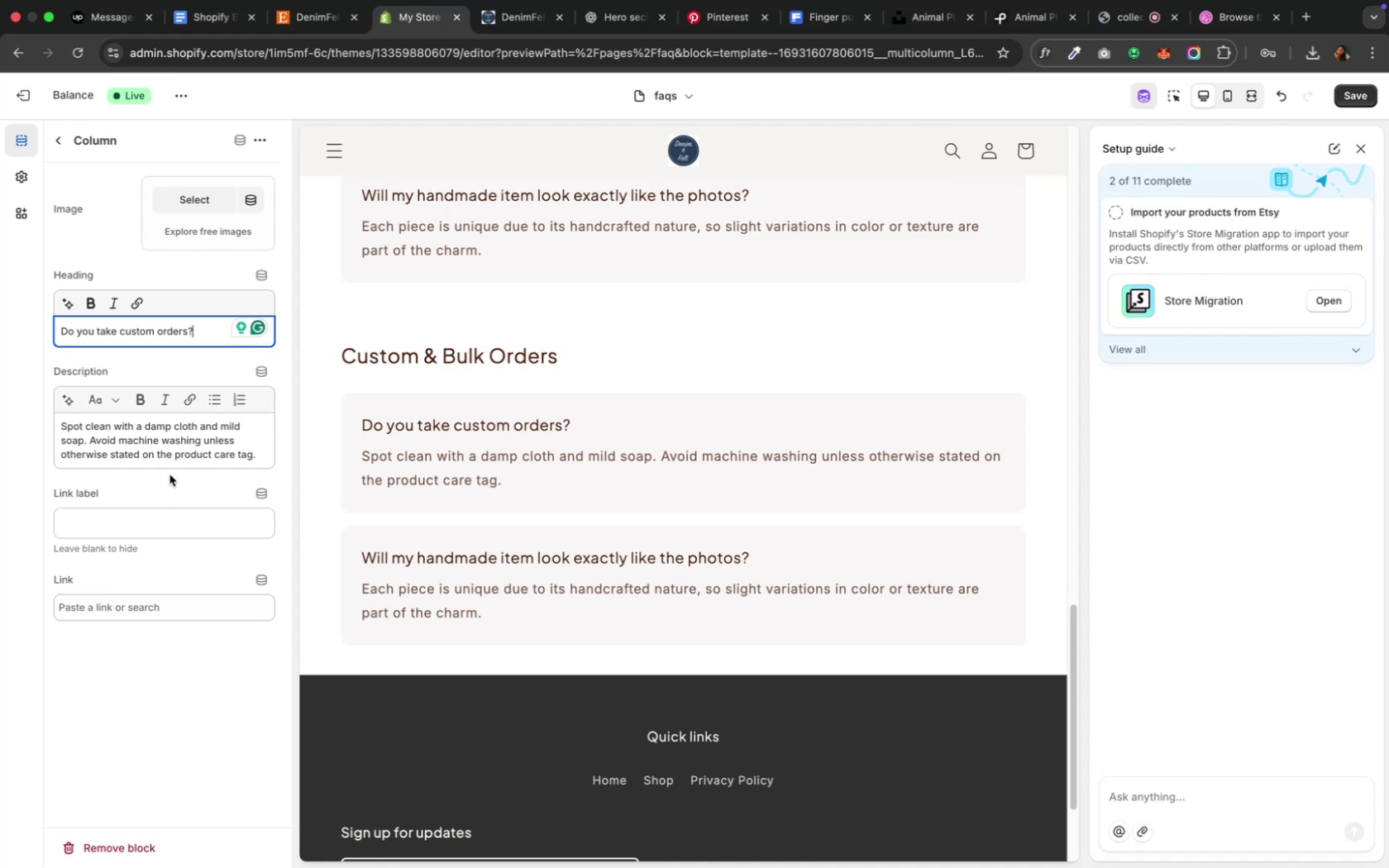 
left_click([169, 456])
 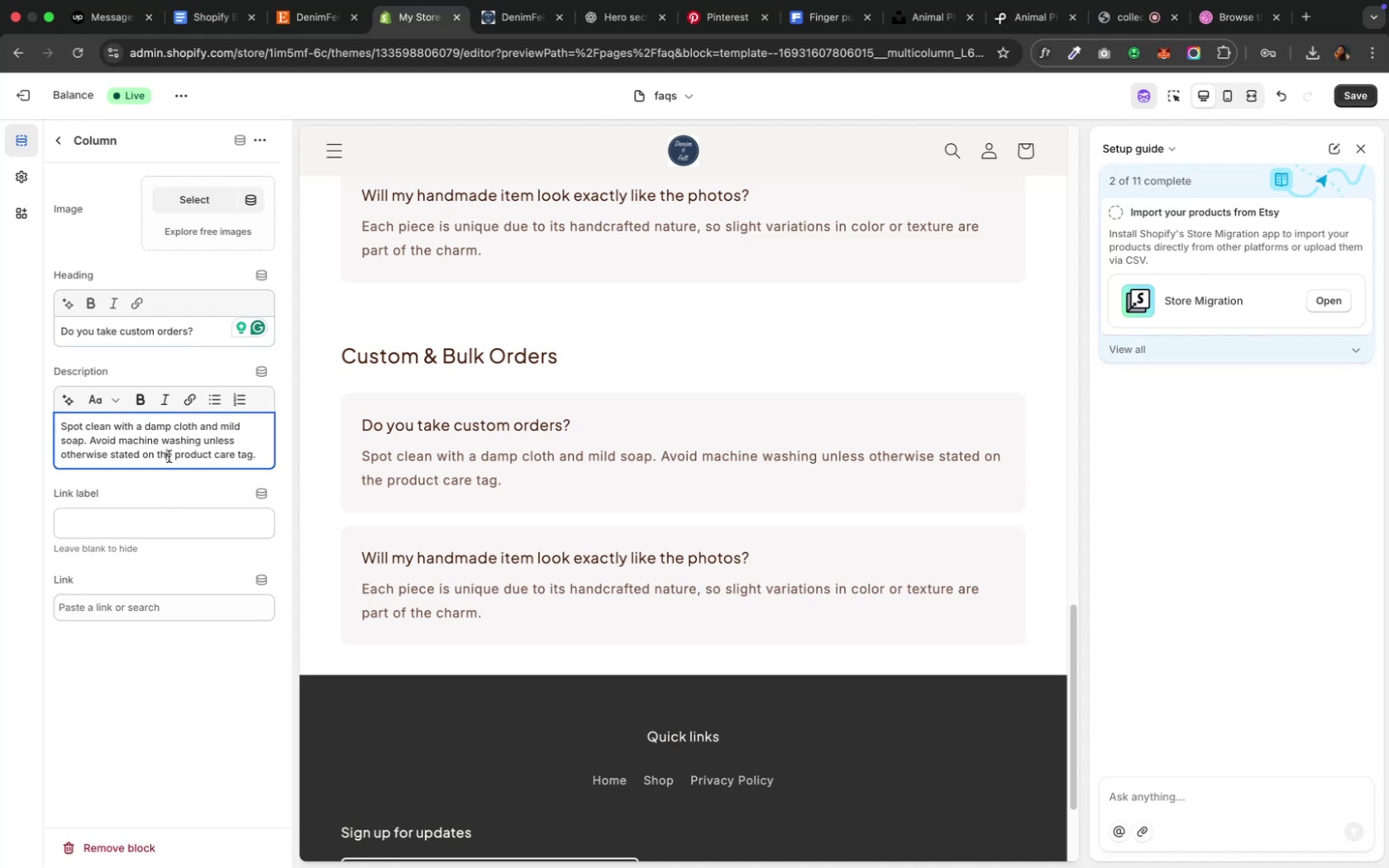 
key(Meta+A)
 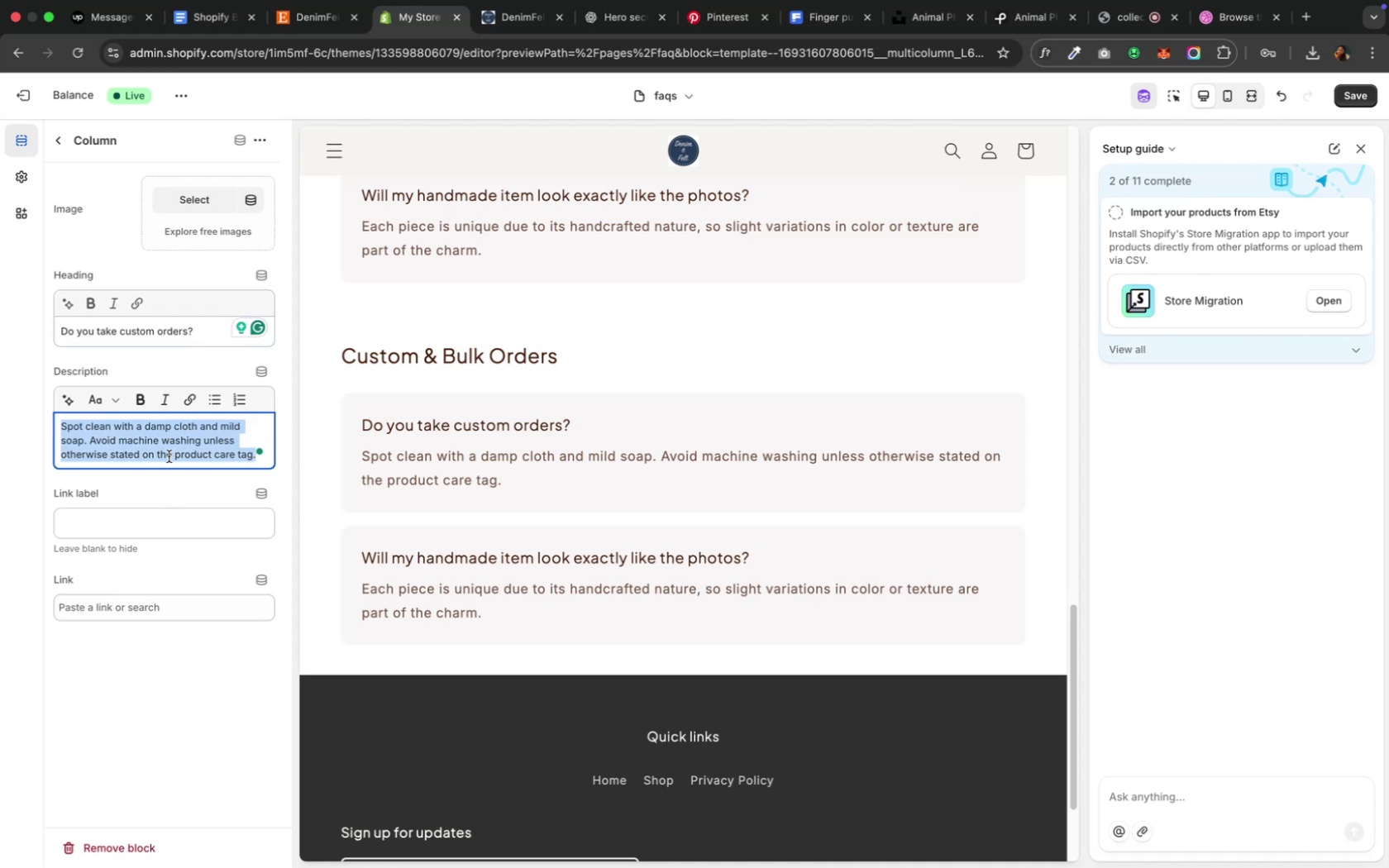 
key(Meta+V)
 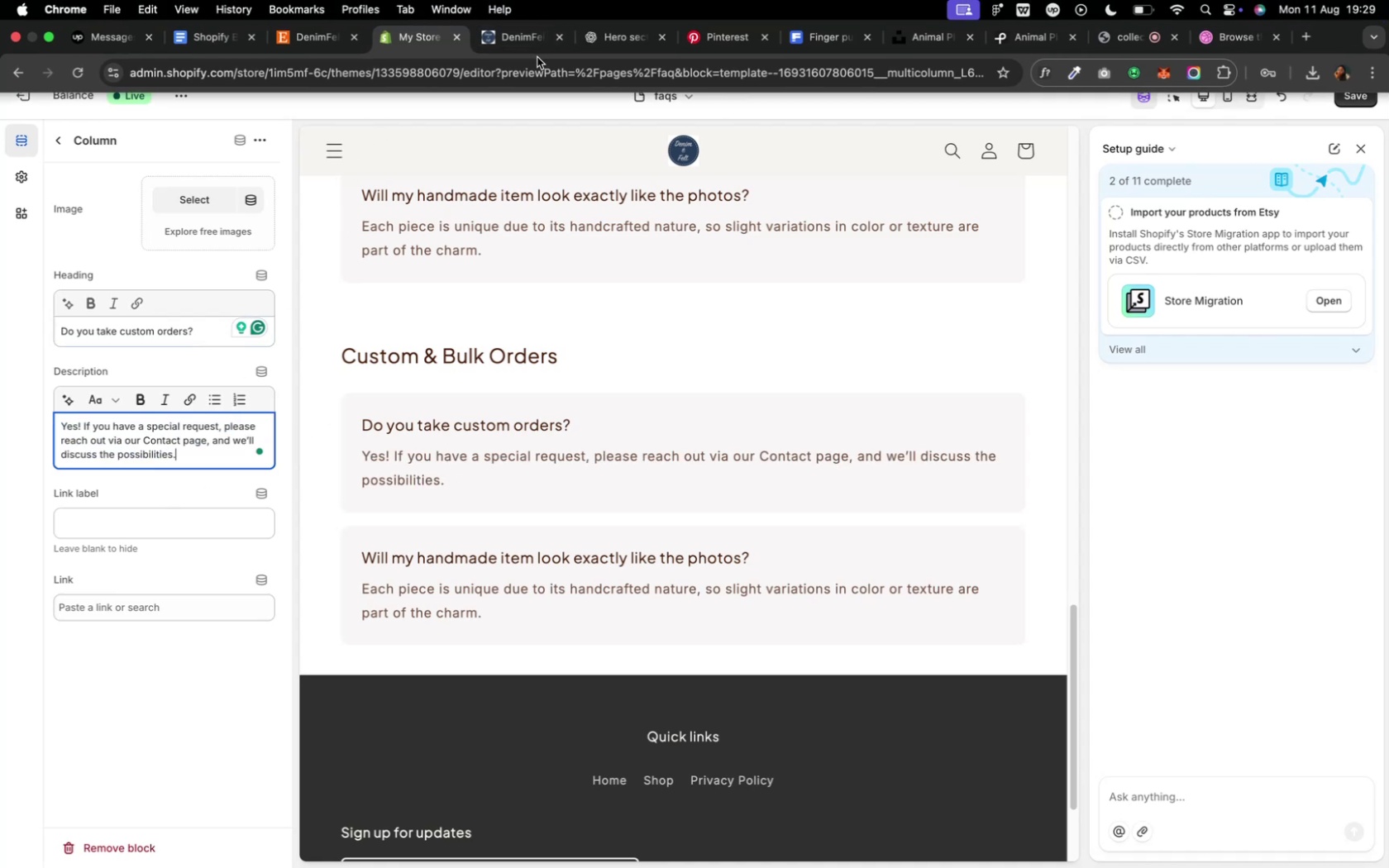 
left_click([594, 41])
 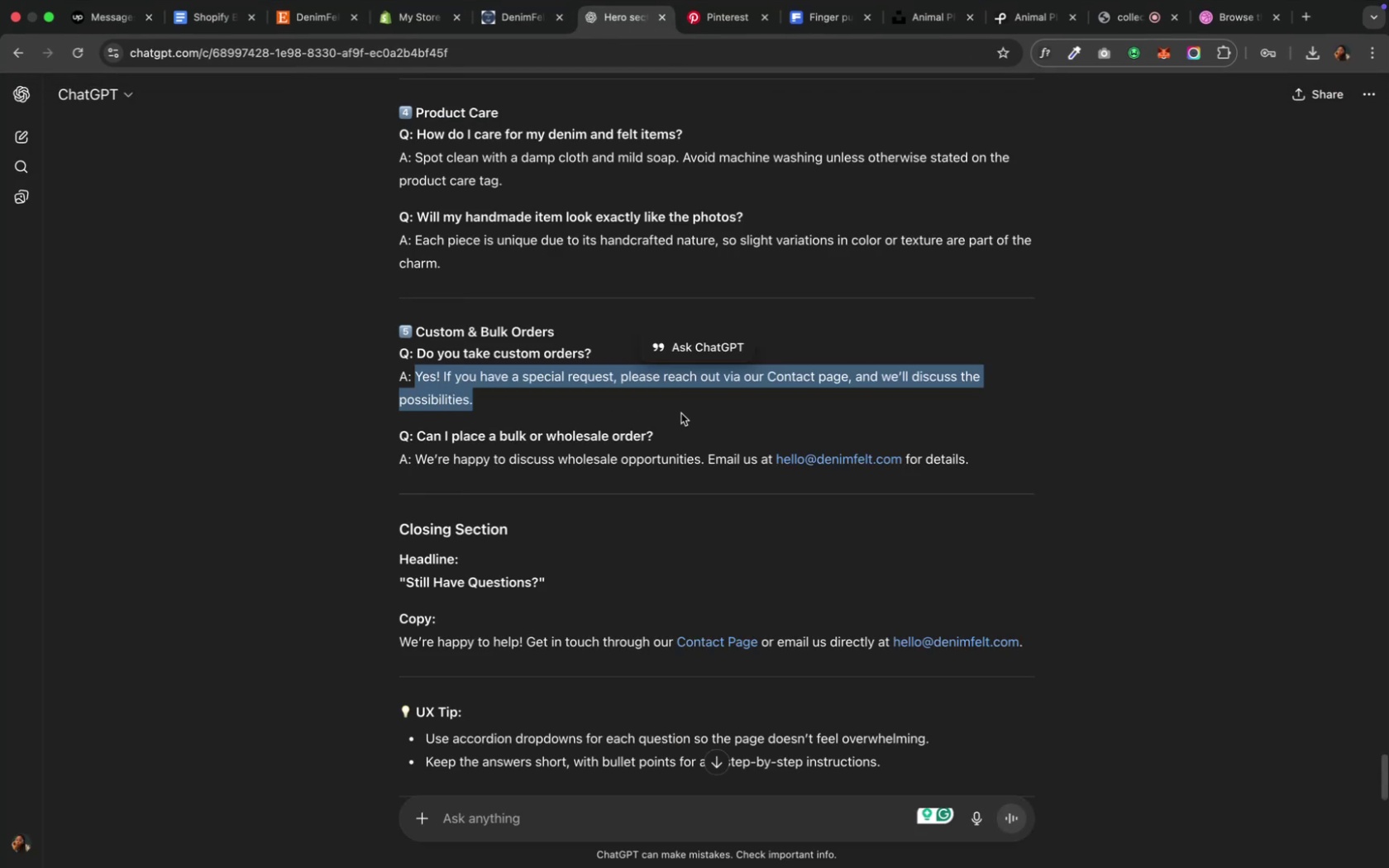 
left_click_drag(start_coordinate=[666, 429], to_coordinate=[422, 432])
 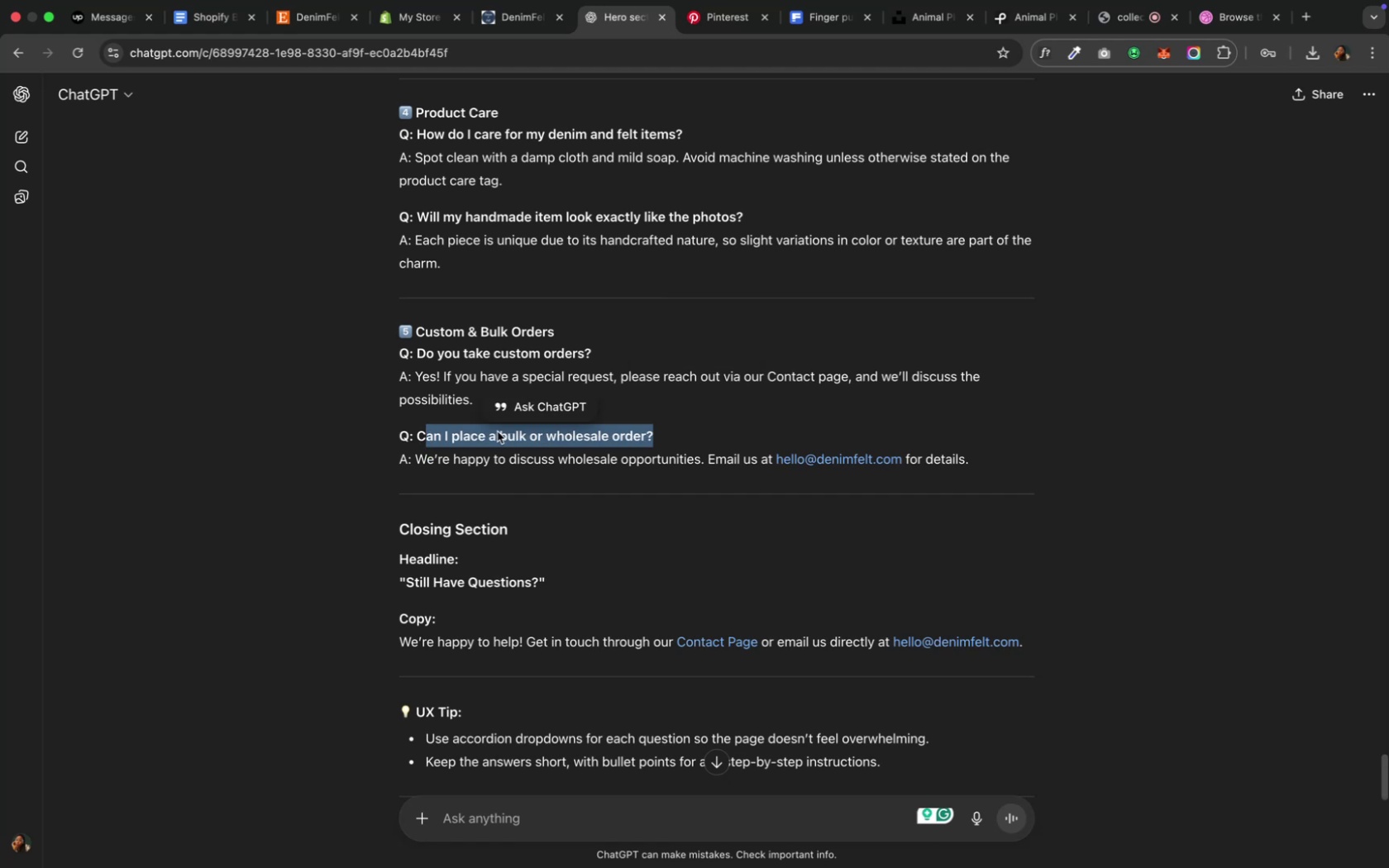 
left_click([681, 428])
 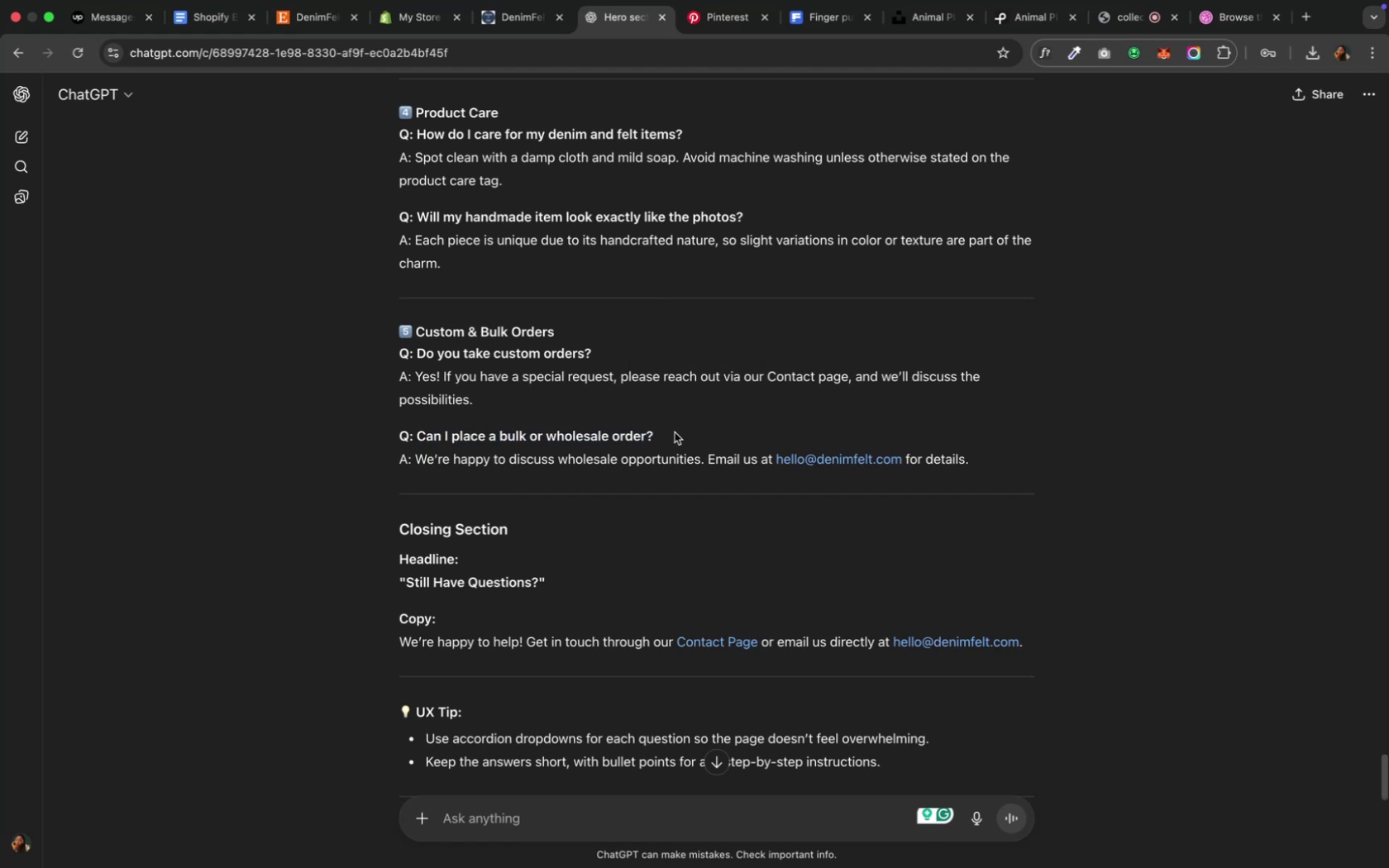 
left_click_drag(start_coordinate=[671, 432], to_coordinate=[416, 438])
 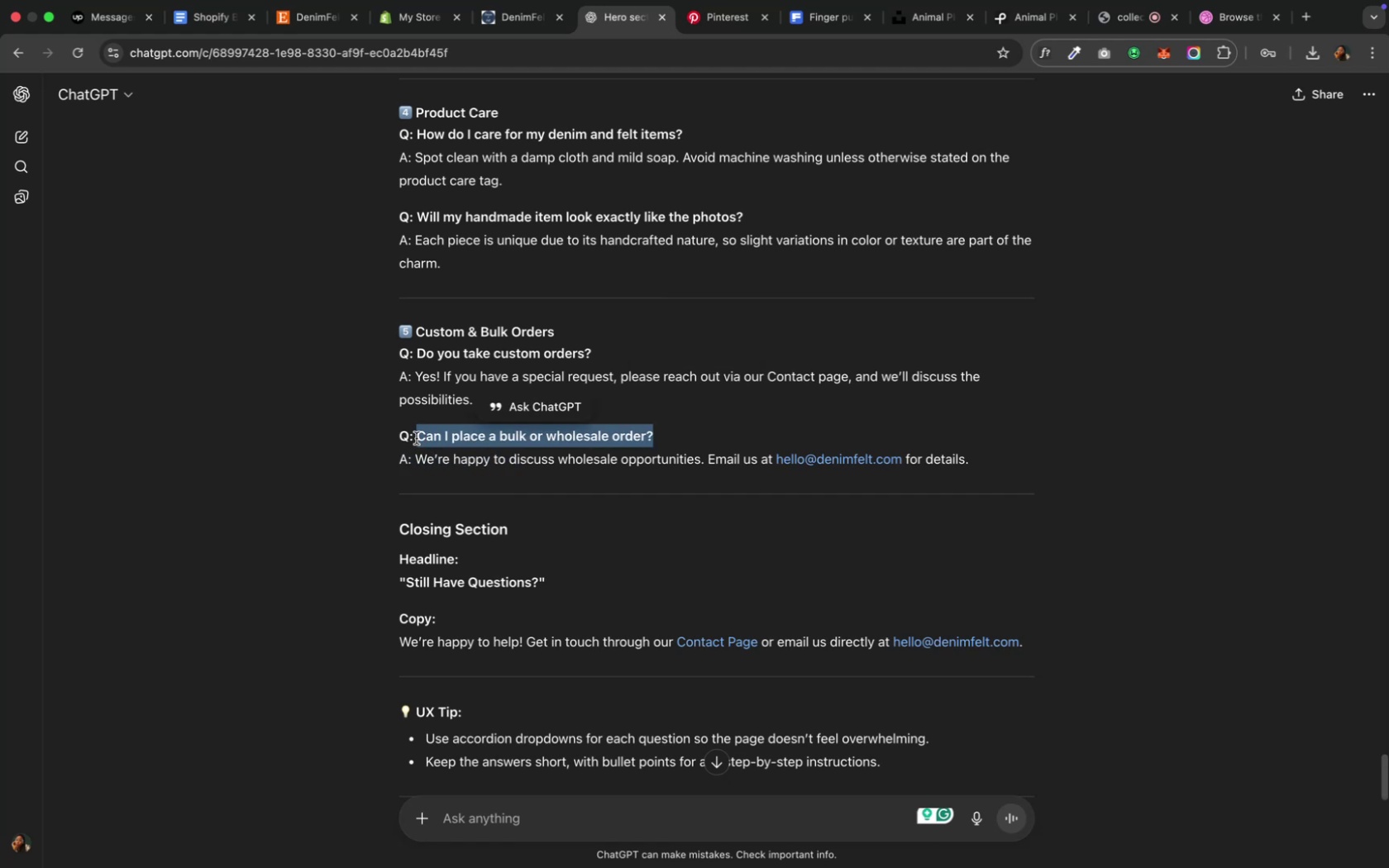 
key(Meta+C)
 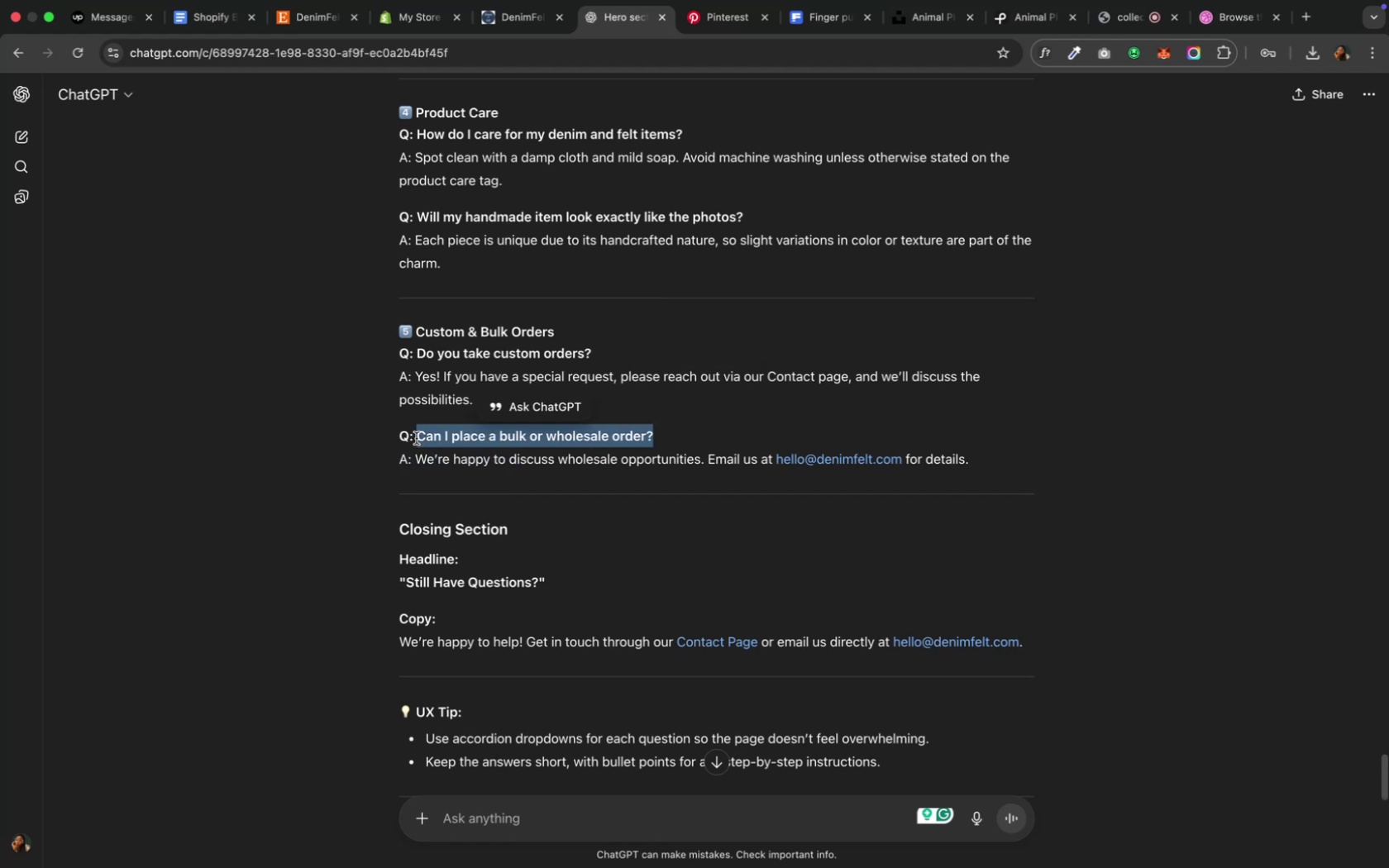 
key(Meta+C)
 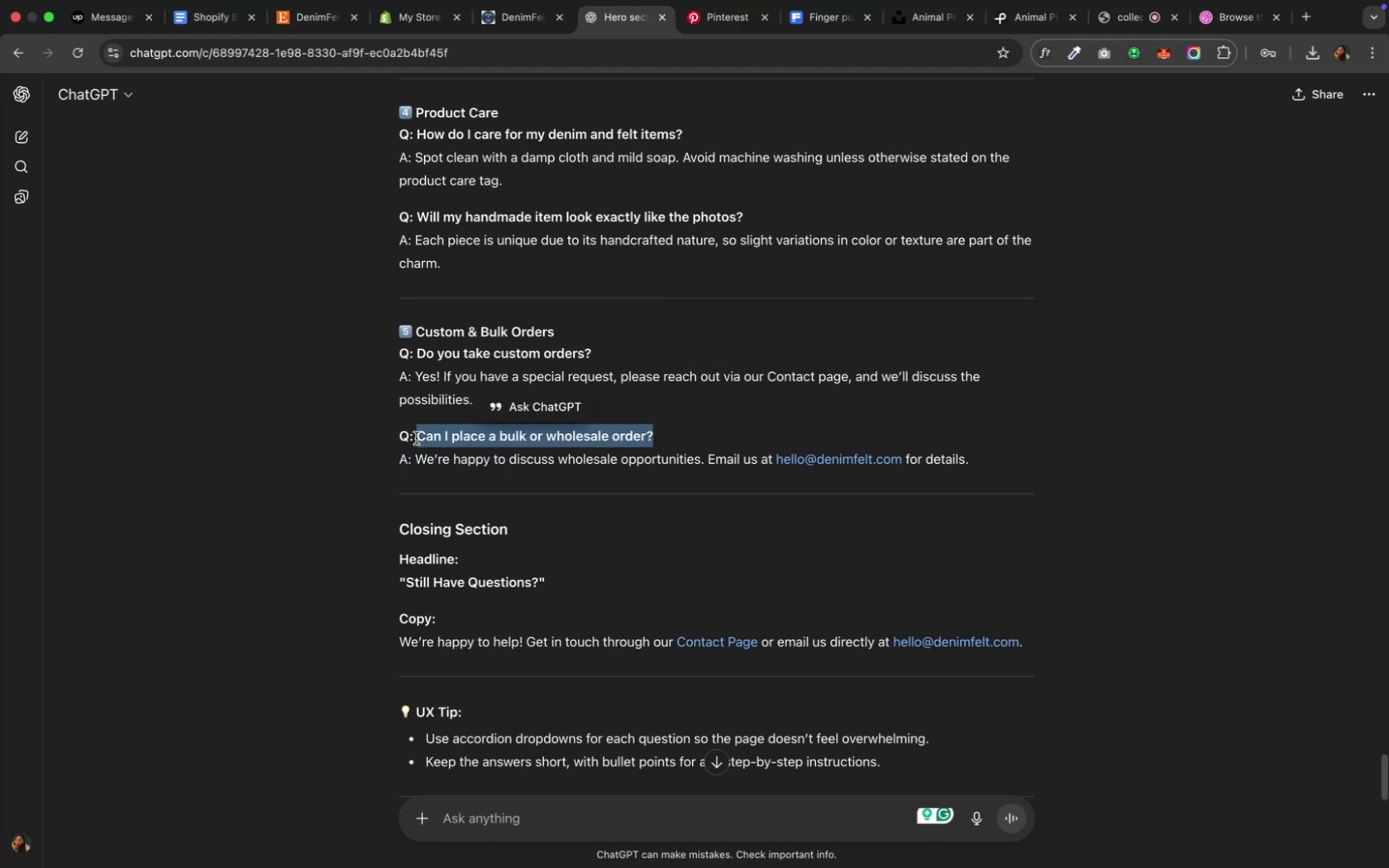 
key(Meta+C)
 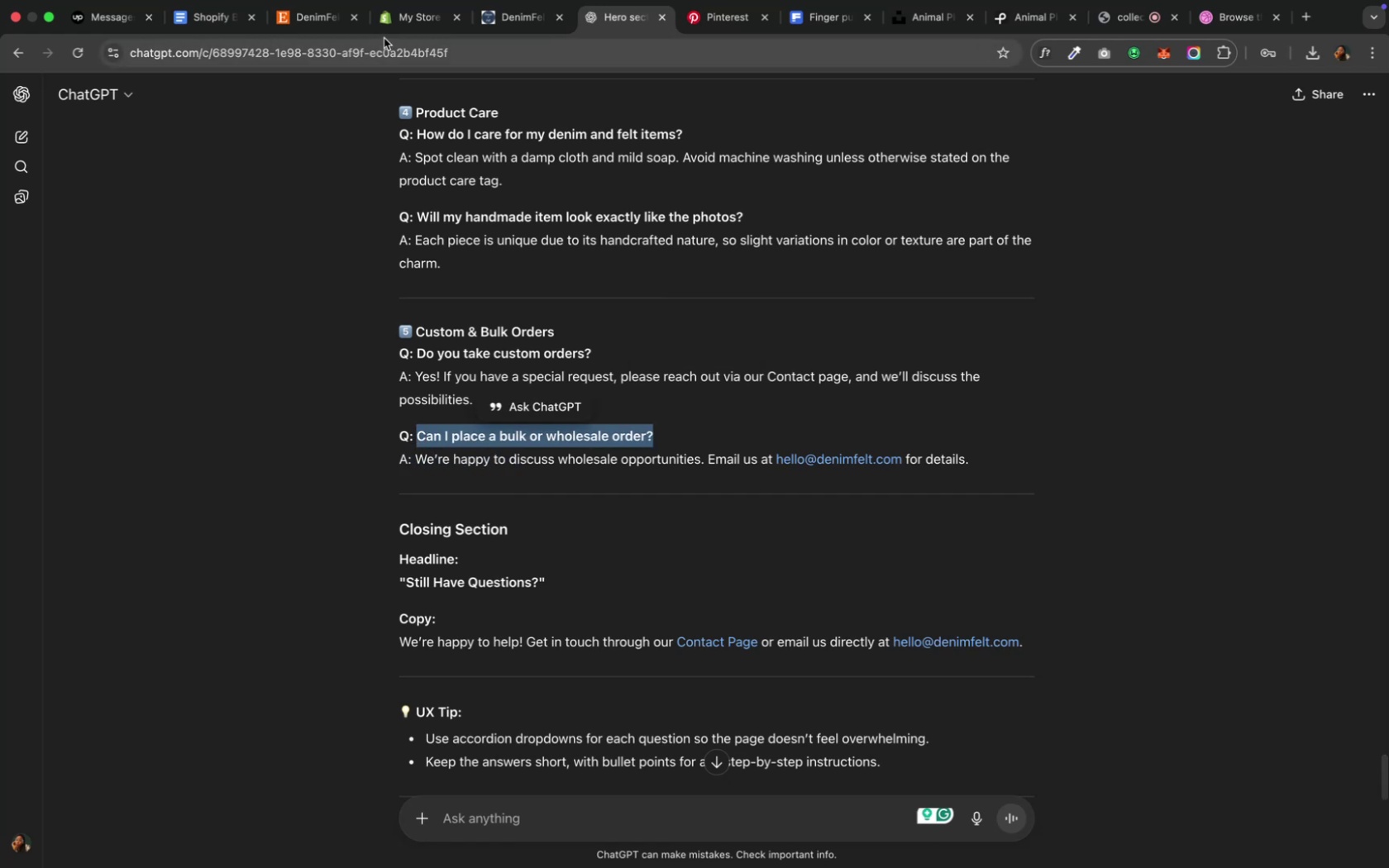 
left_click([387, 27])
 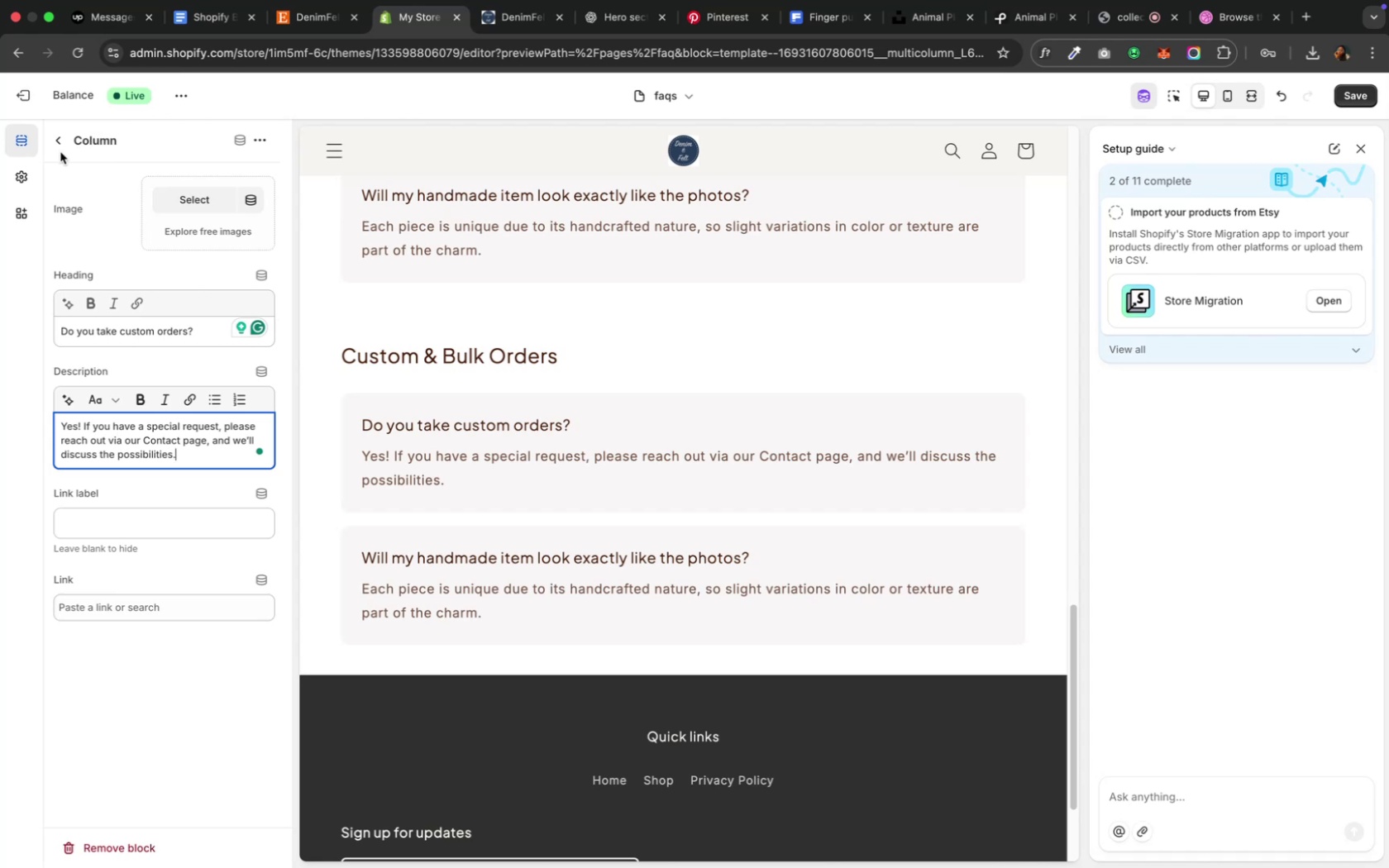 
left_click([58, 143])
 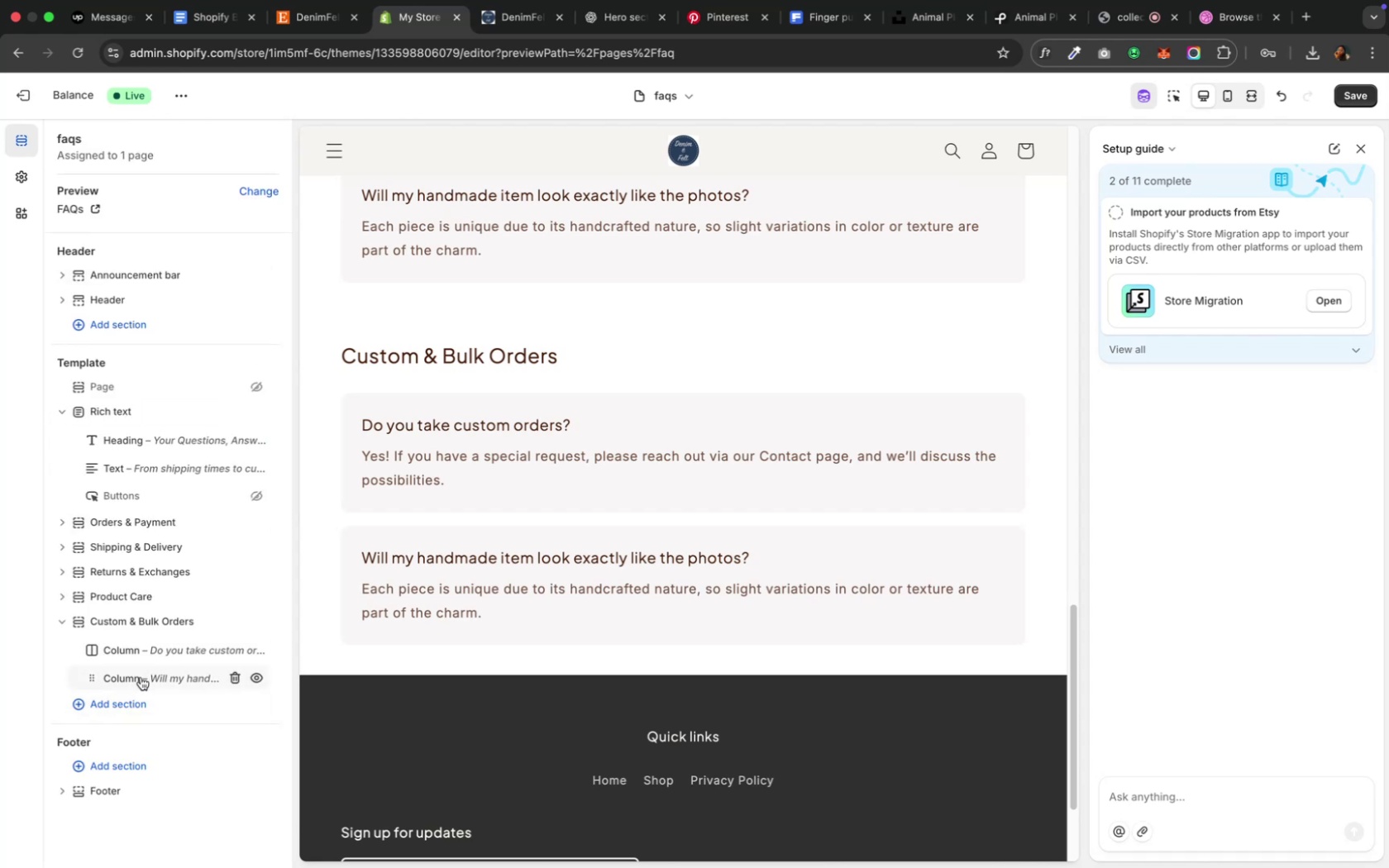 
left_click([141, 677])
 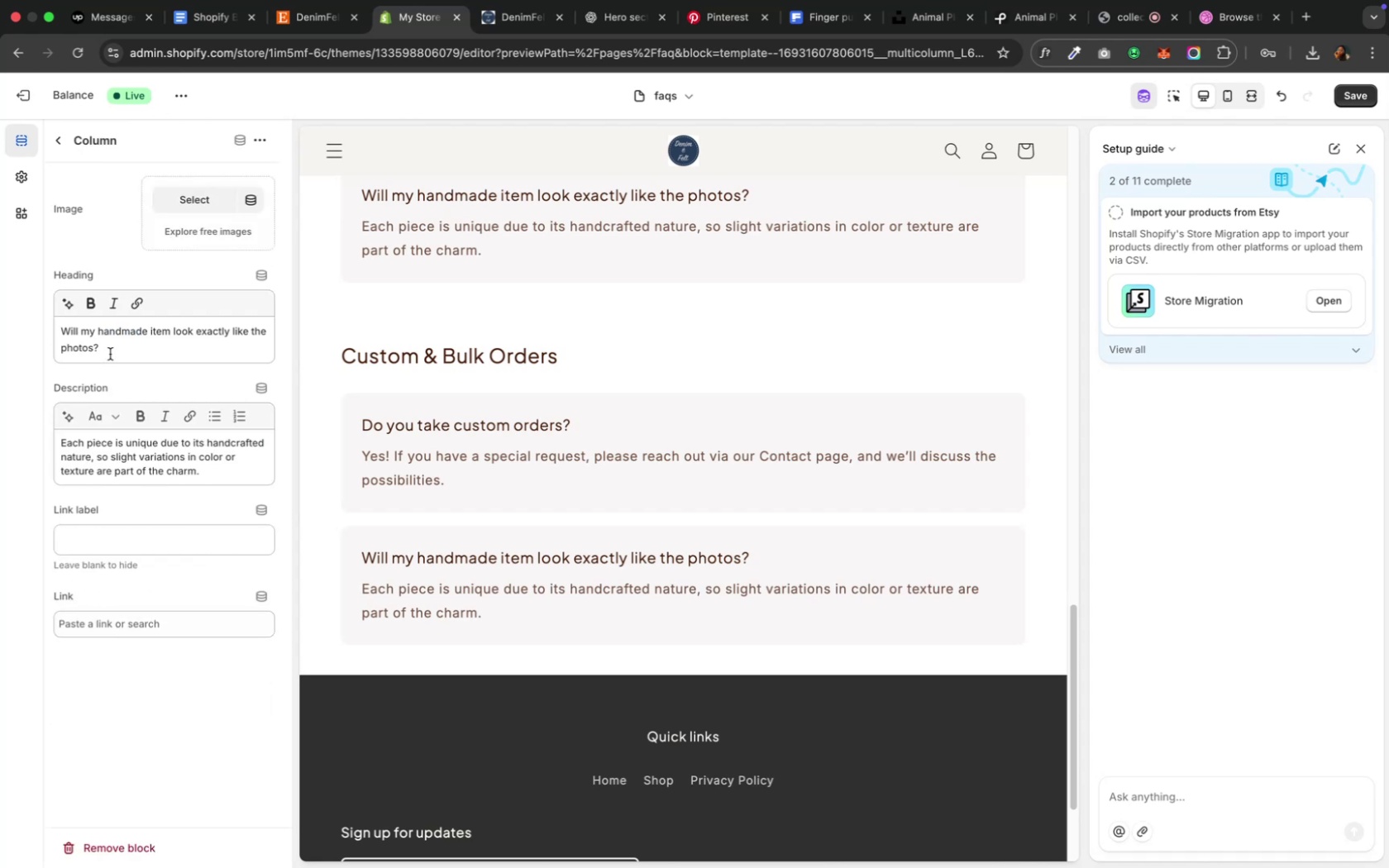 
left_click([110, 353])
 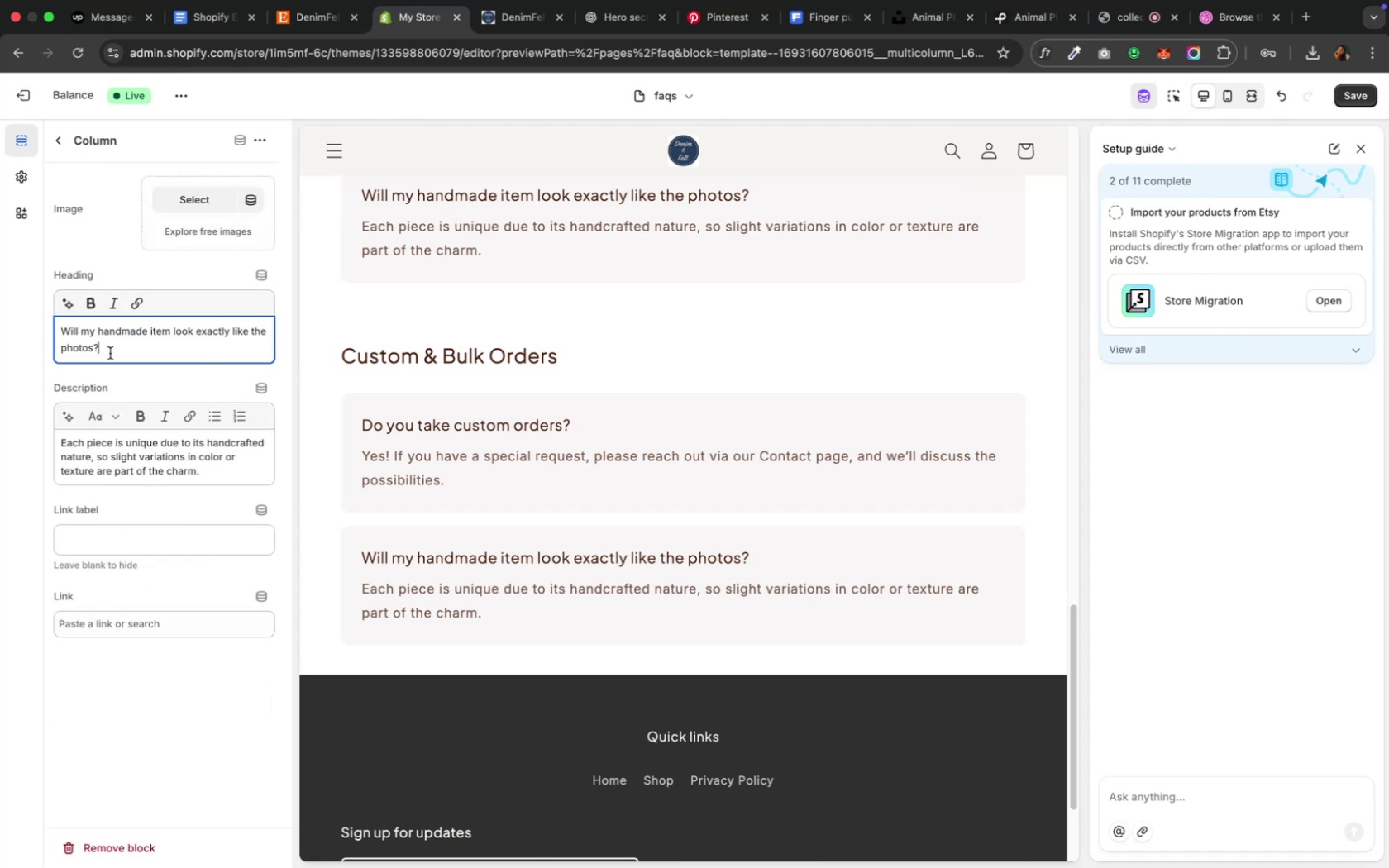 
key(Meta+A)
 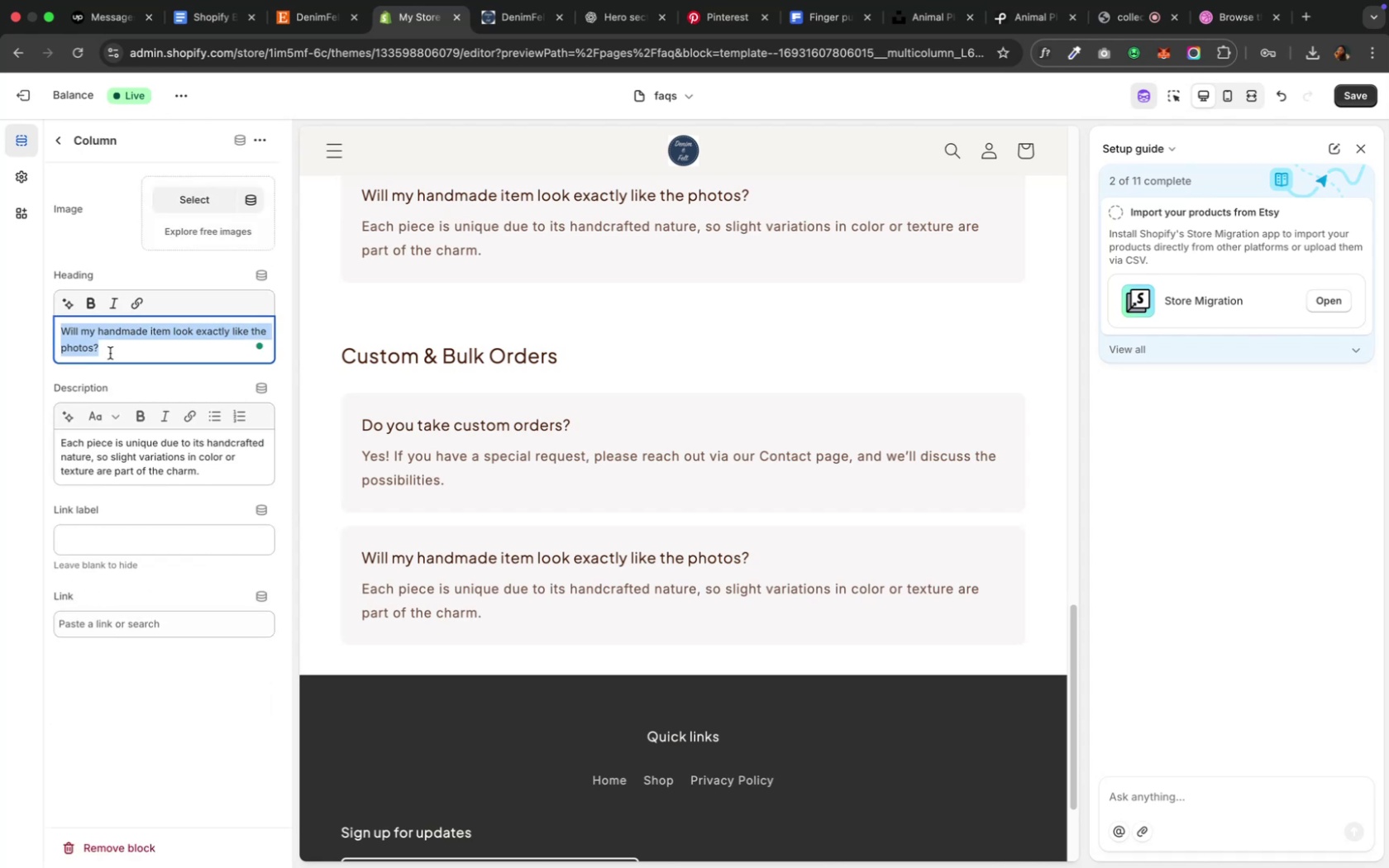 
key(Meta+V)
 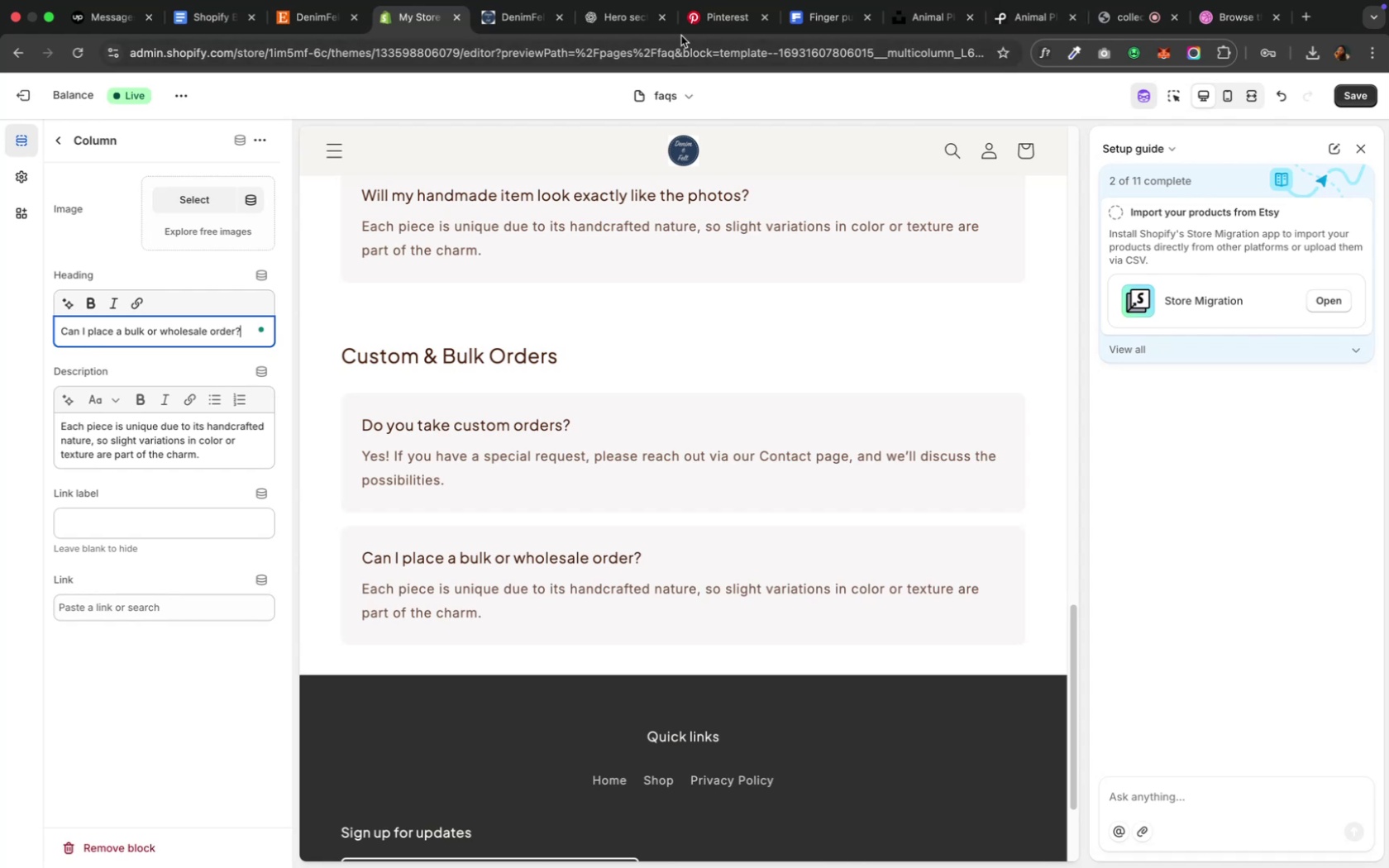 
left_click([605, 23])
 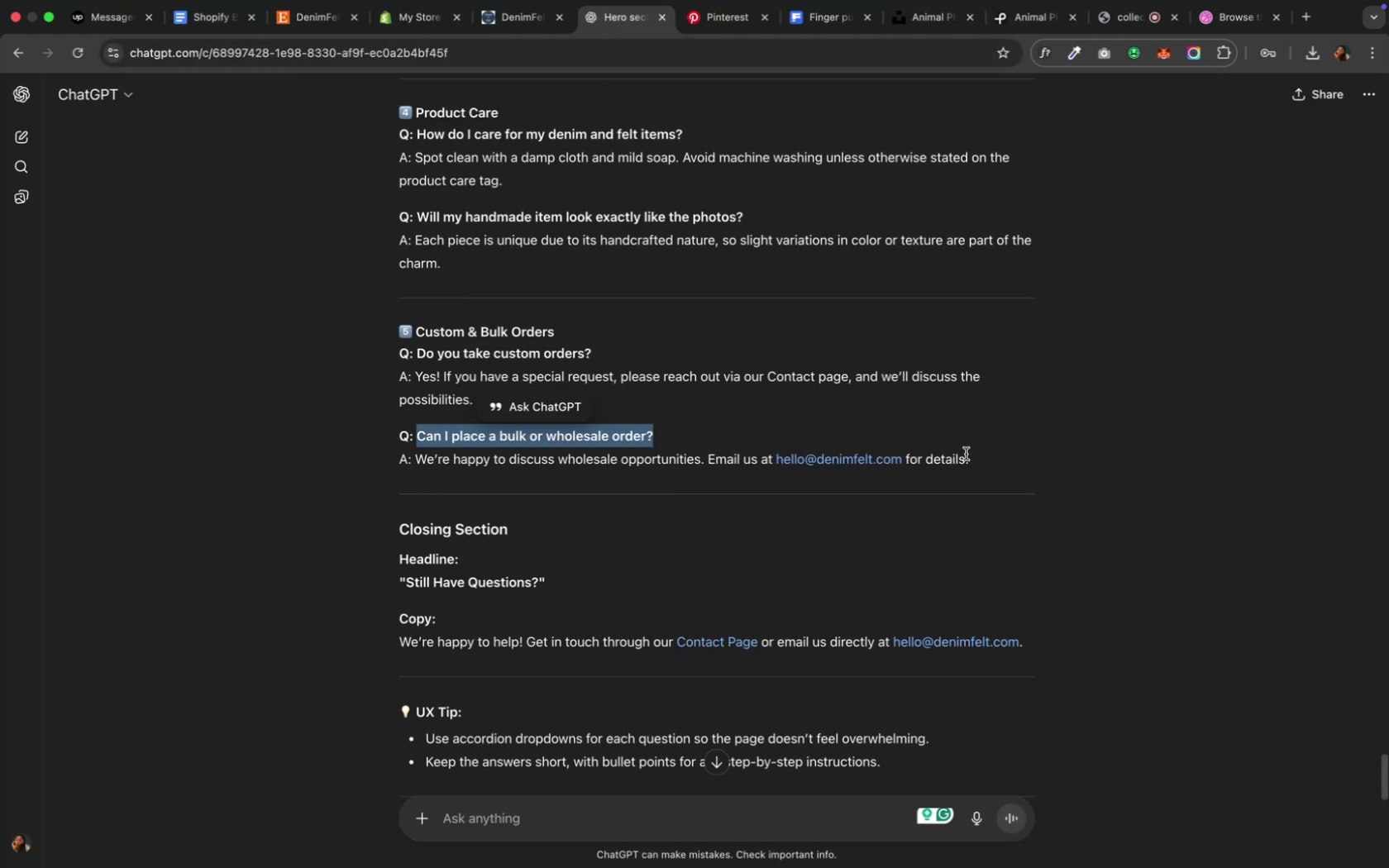 
wait(5.93)
 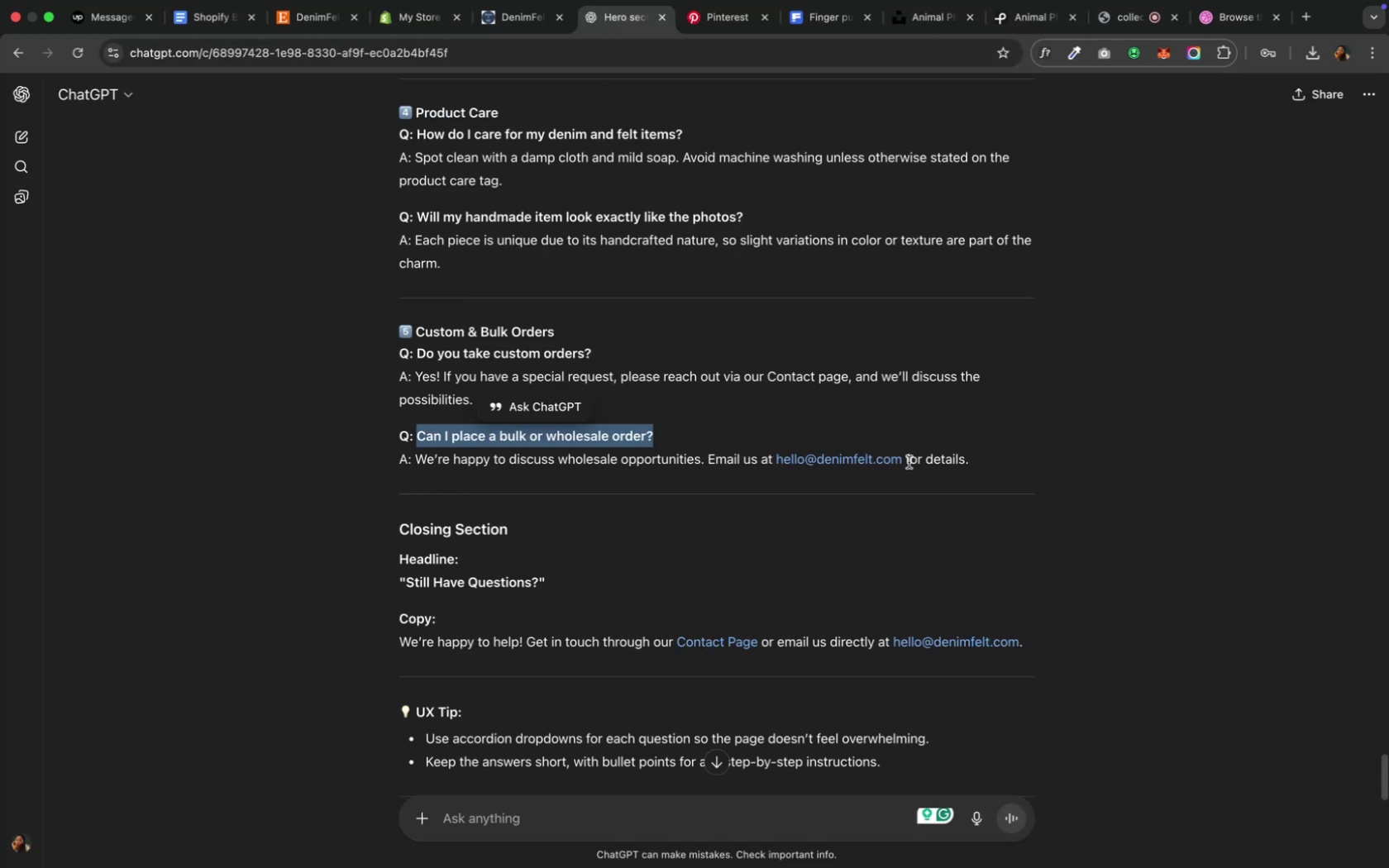 
left_click_drag(start_coordinate=[972, 456], to_coordinate=[416, 460])
 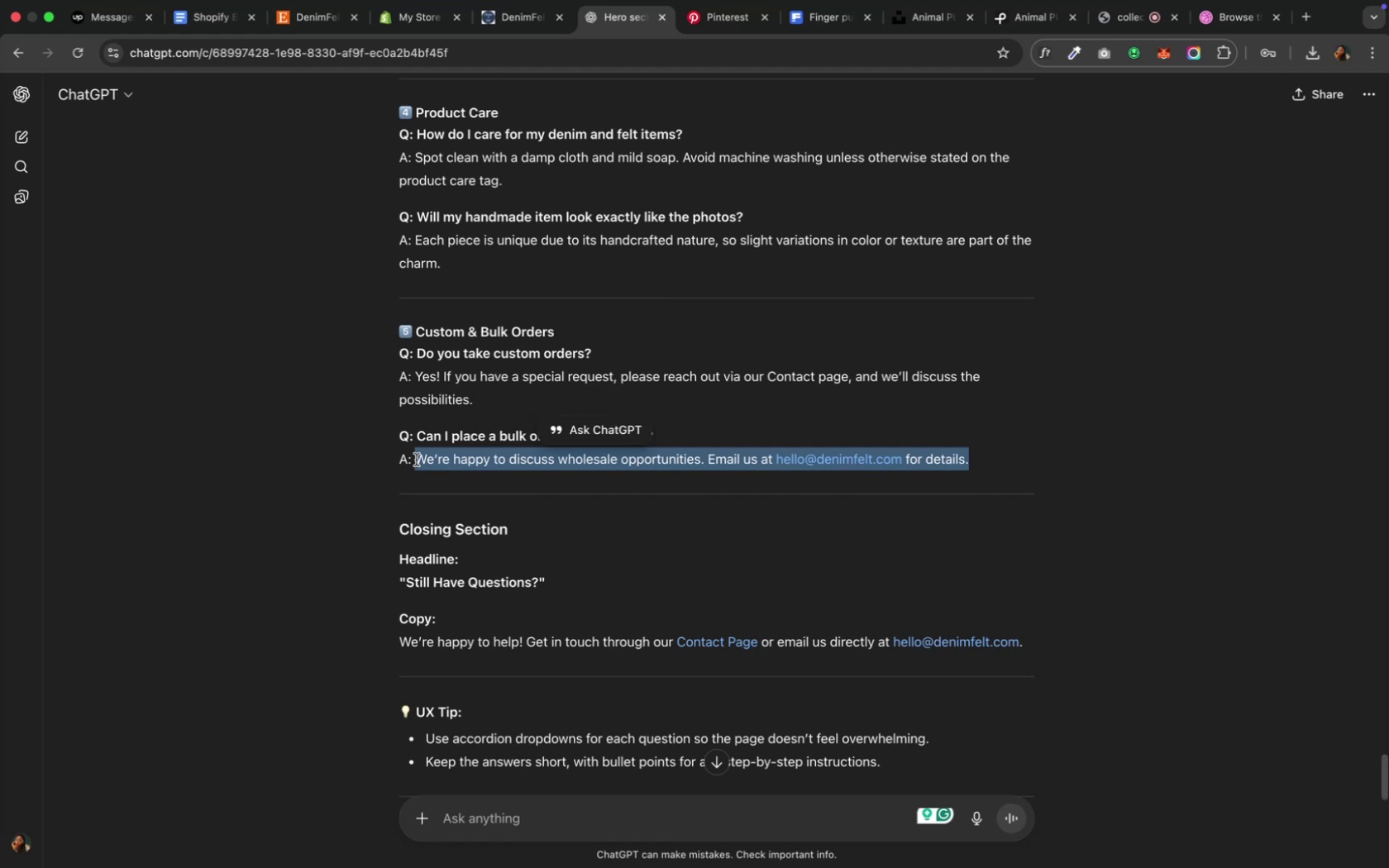 
key(Meta+C)
 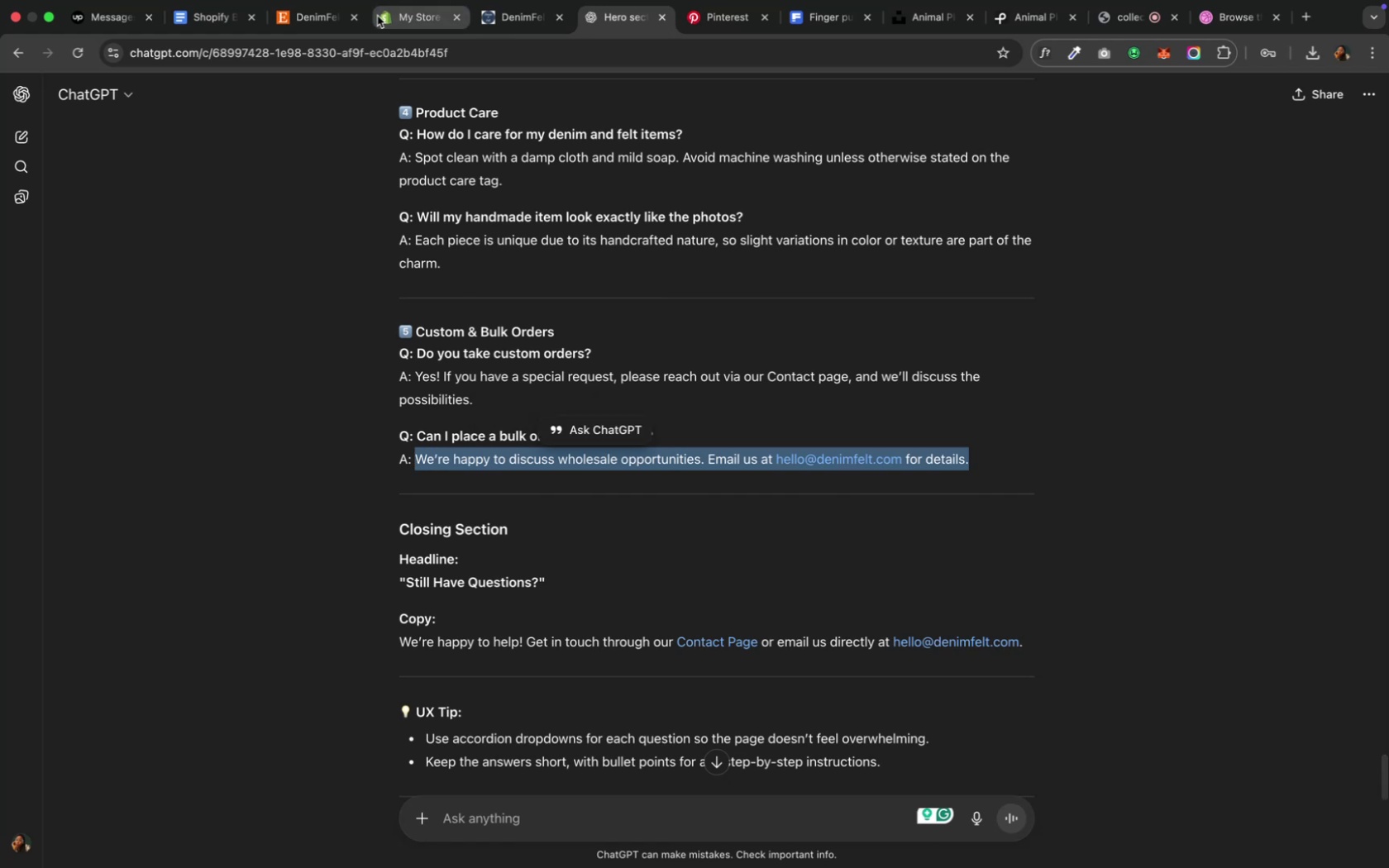 
left_click([394, 13])
 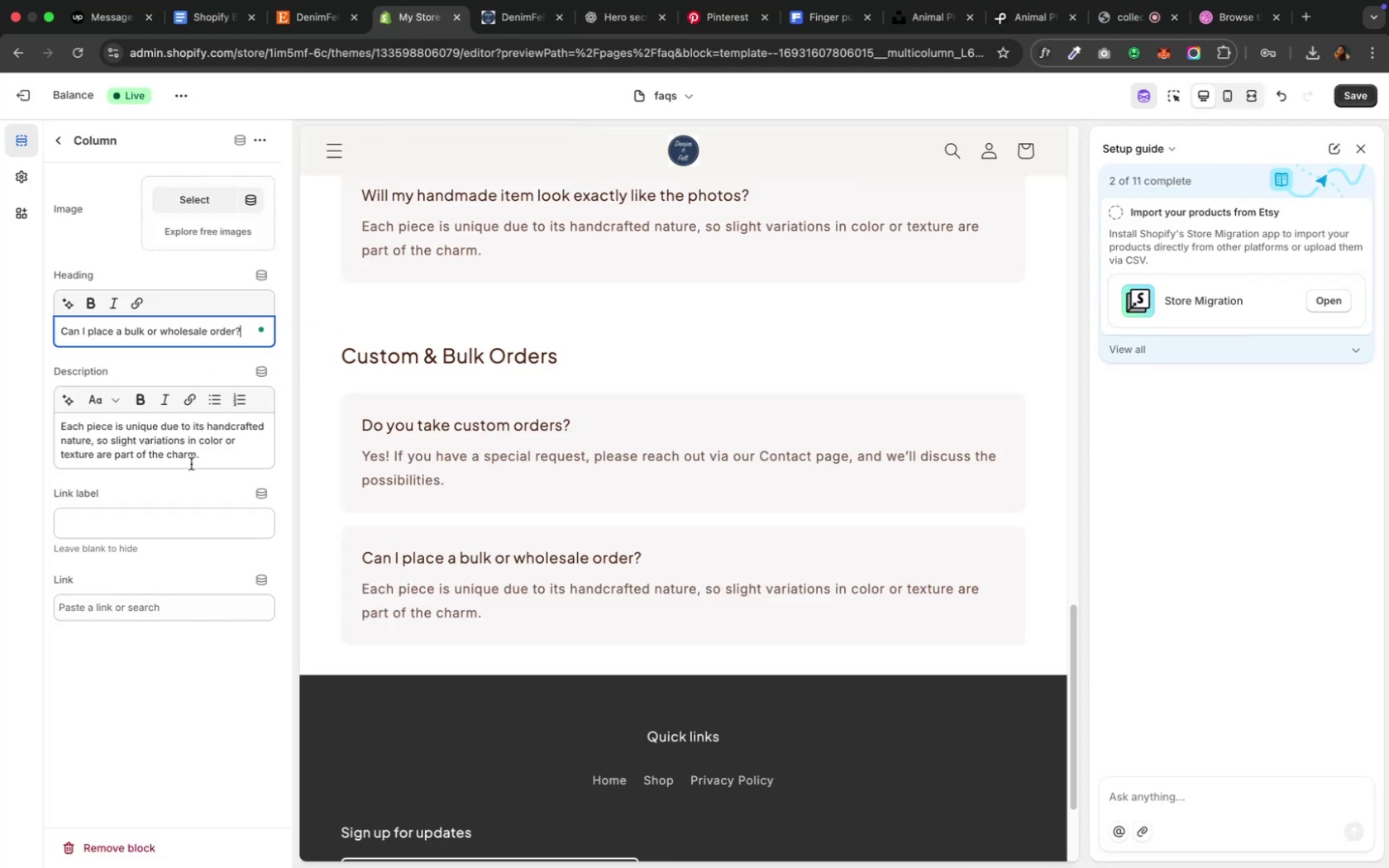 
left_click([191, 463])
 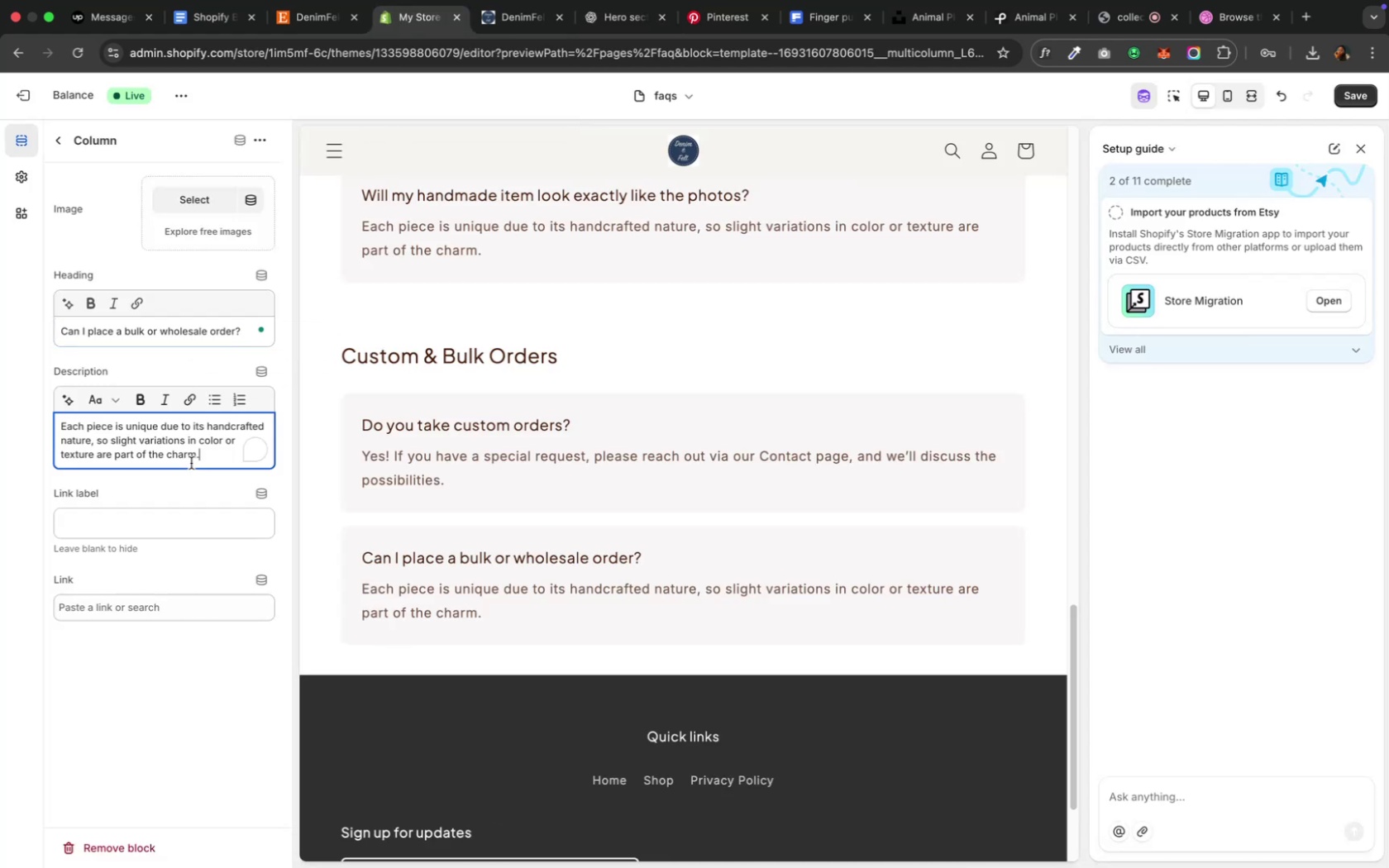 
key(Meta+A)
 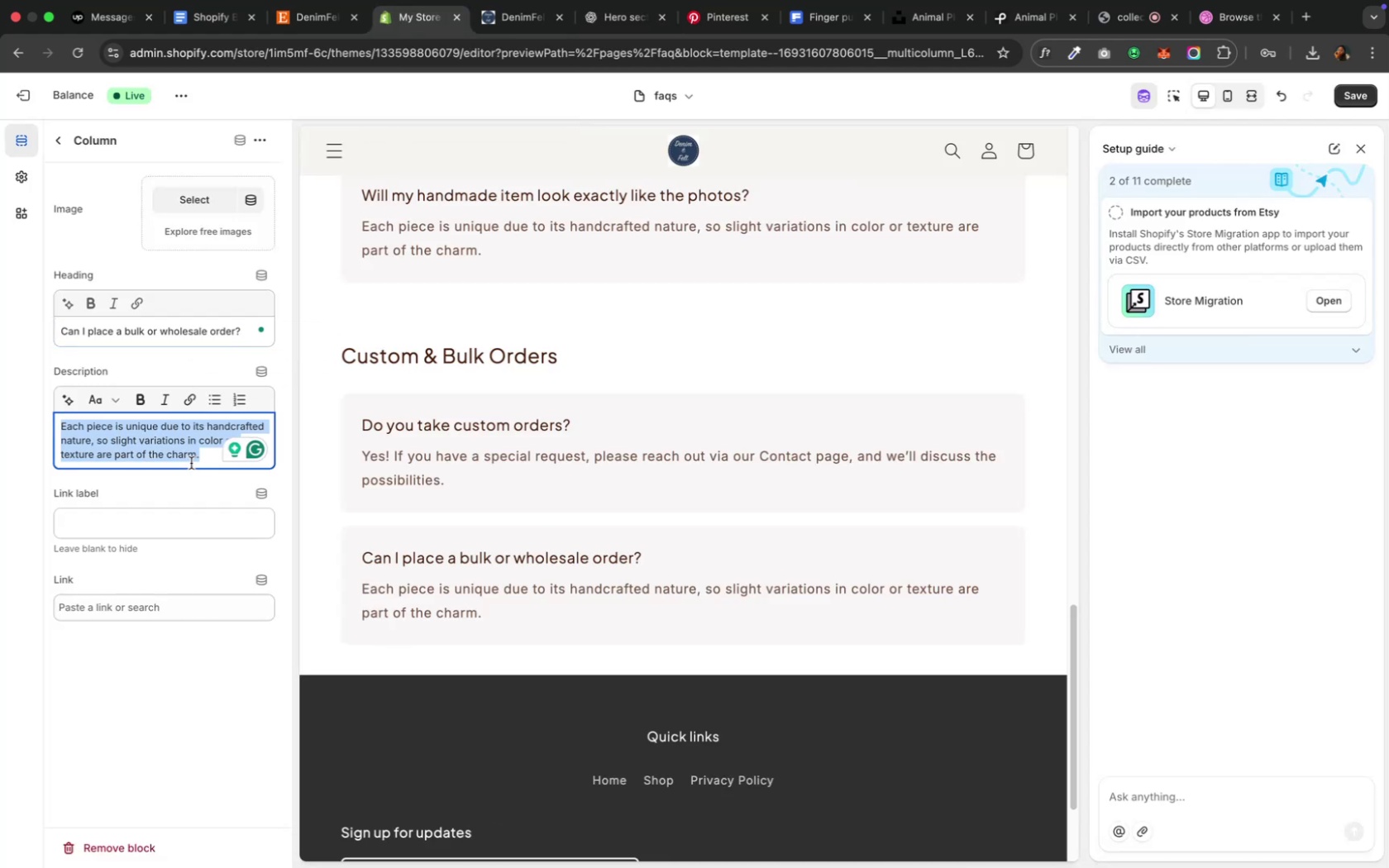 
key(Meta+V)
 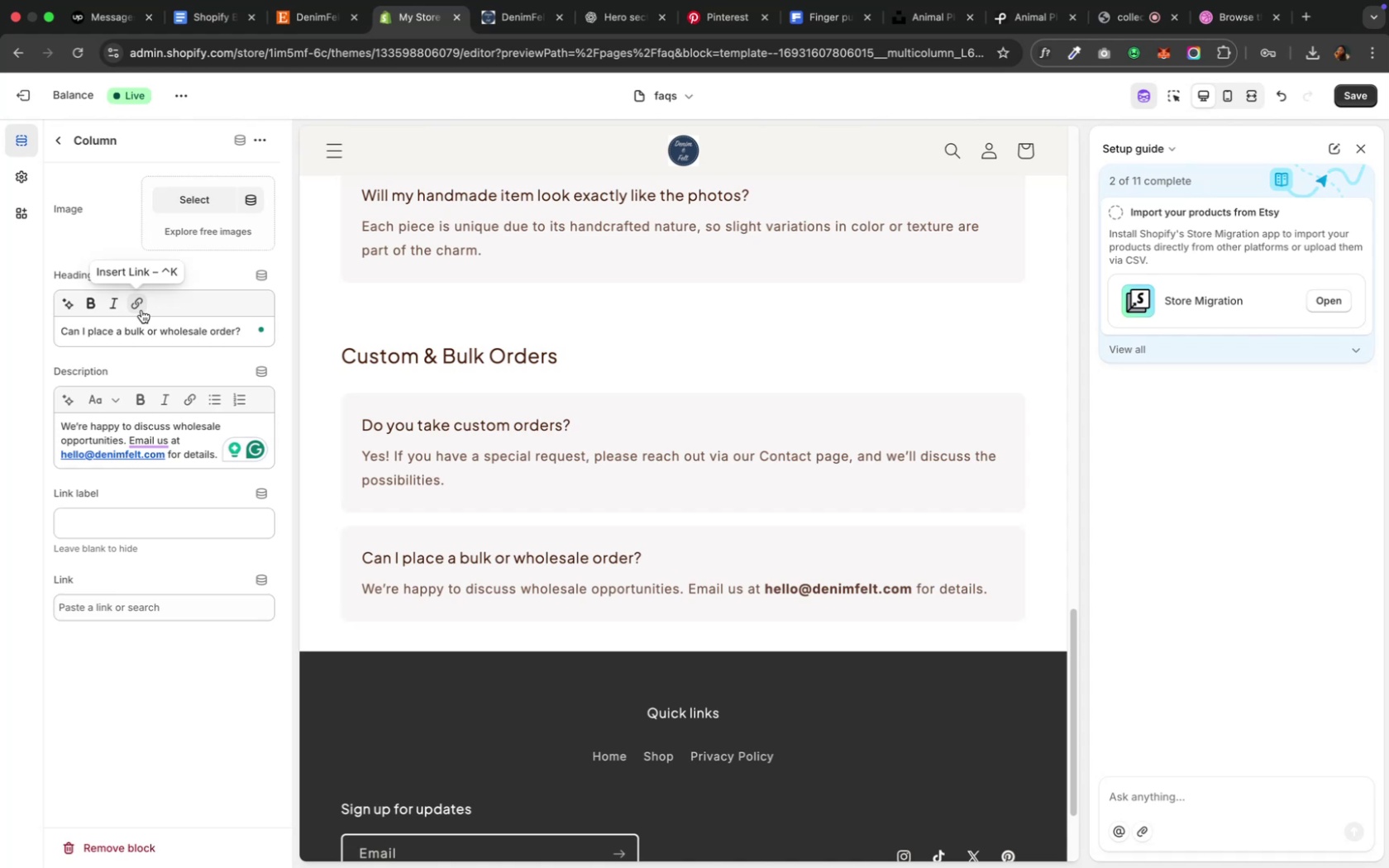 
wait(27.54)
 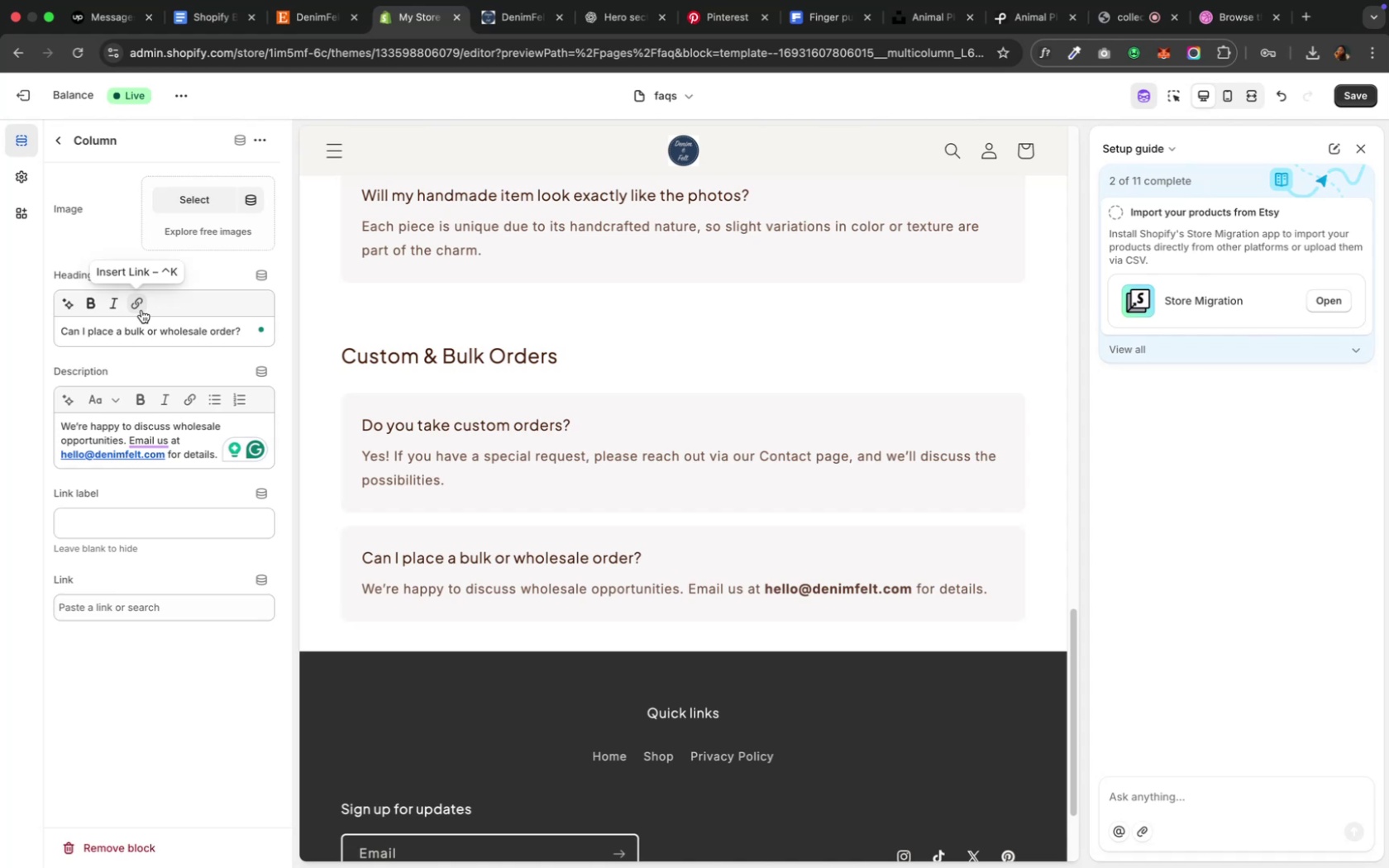 
left_click([337, 157])
 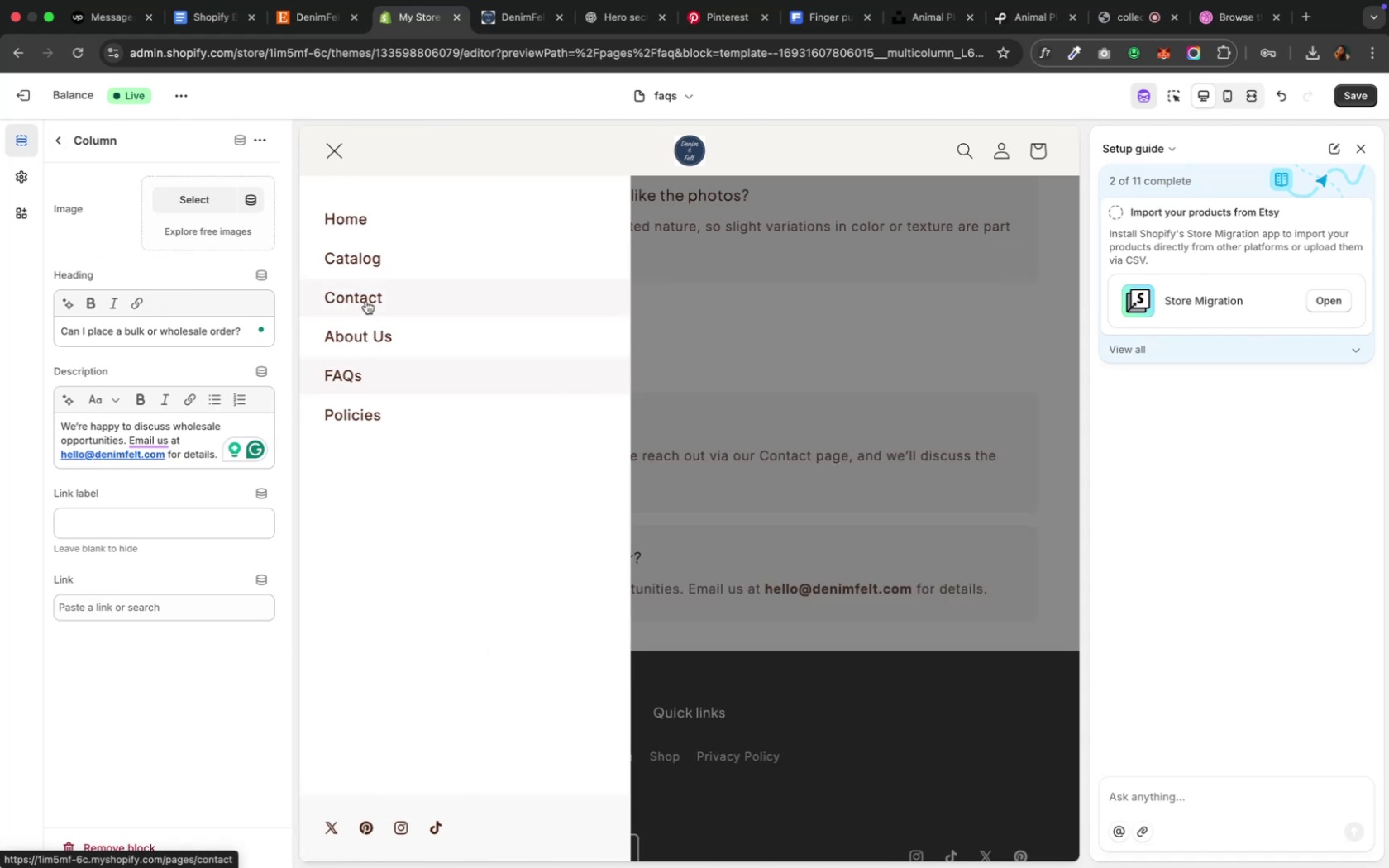 
left_click([365, 301])
 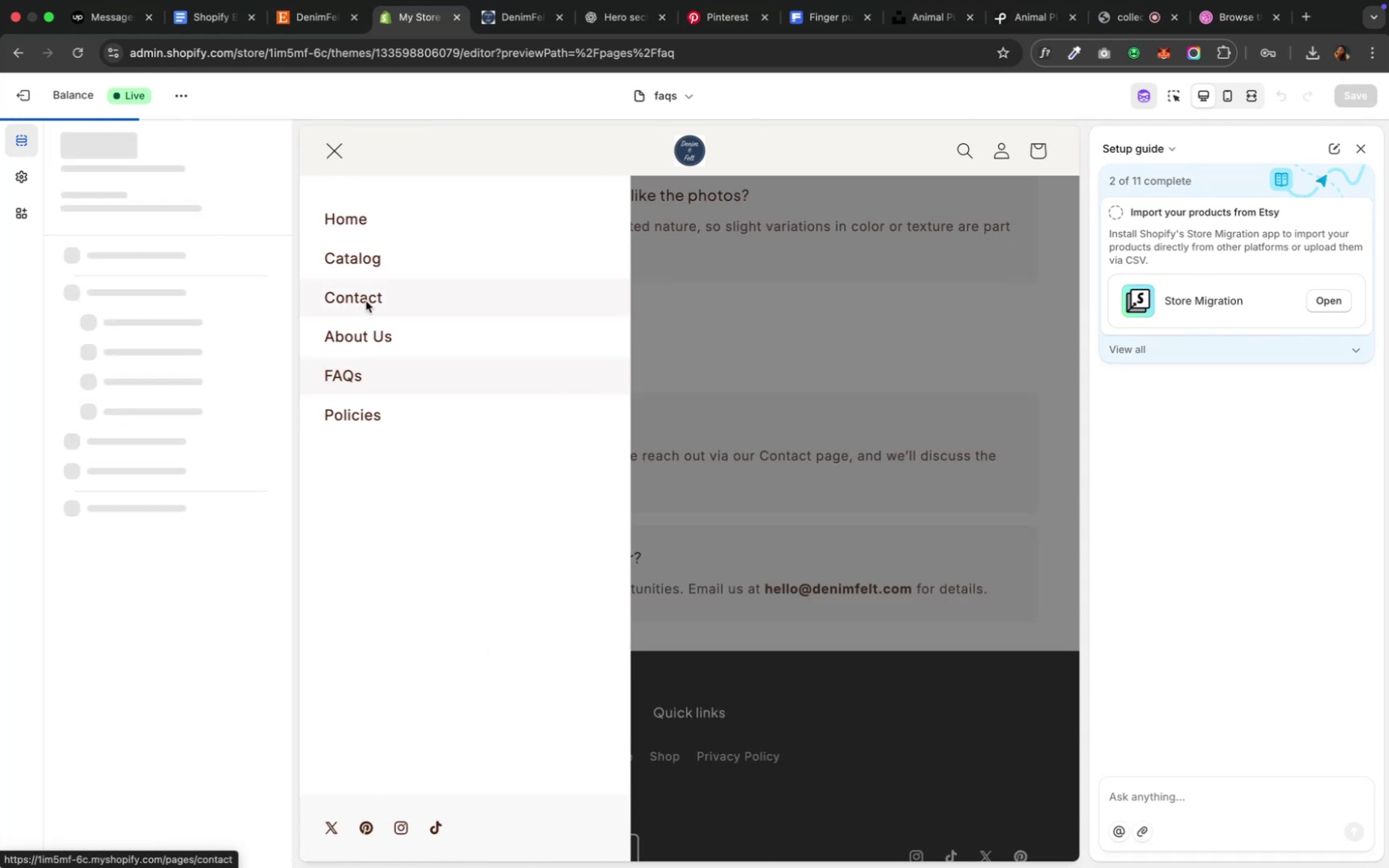 
scroll: coordinate [399, 428], scroll_direction: down, amount: 34.0
 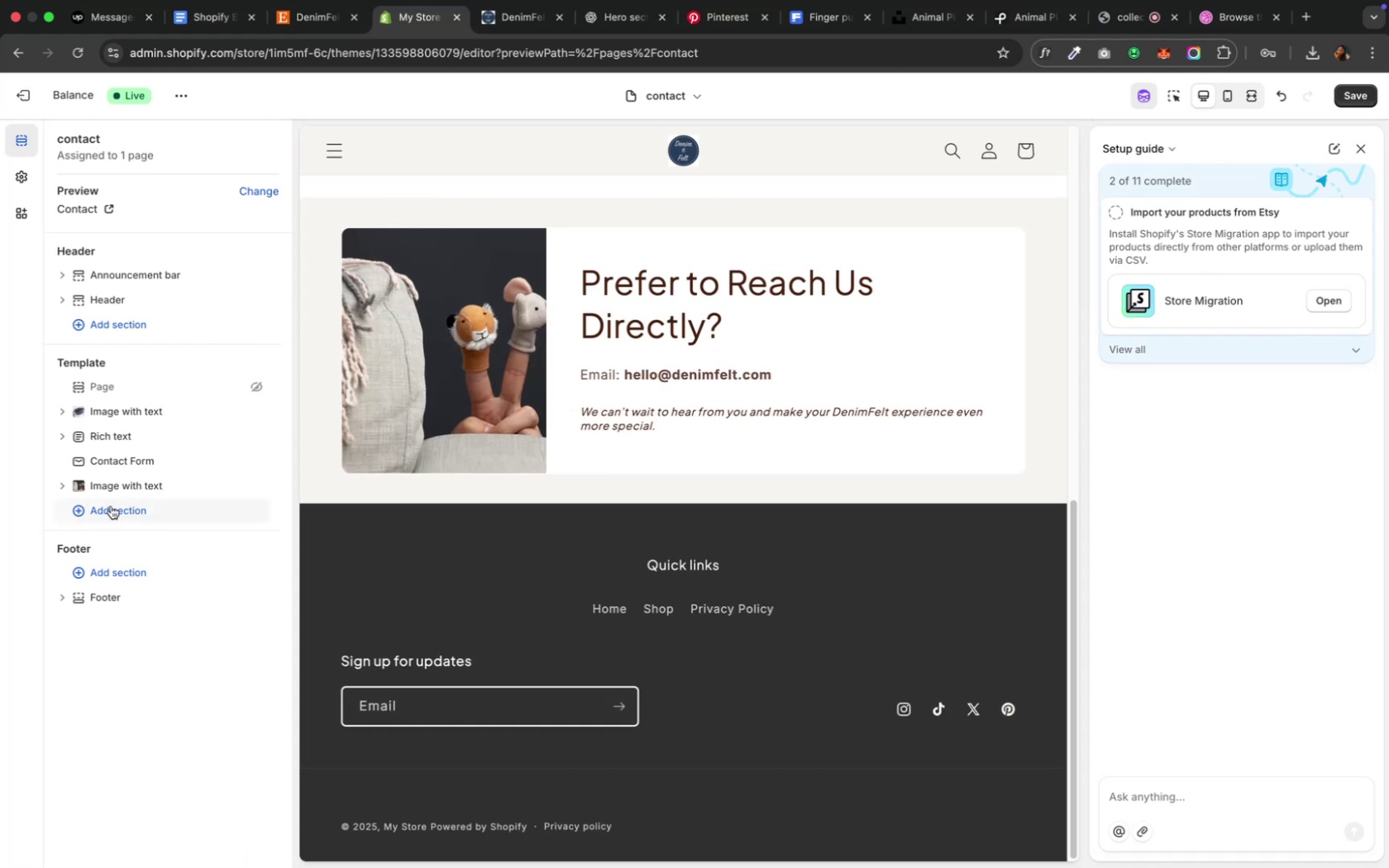 
right_click([112, 492])
 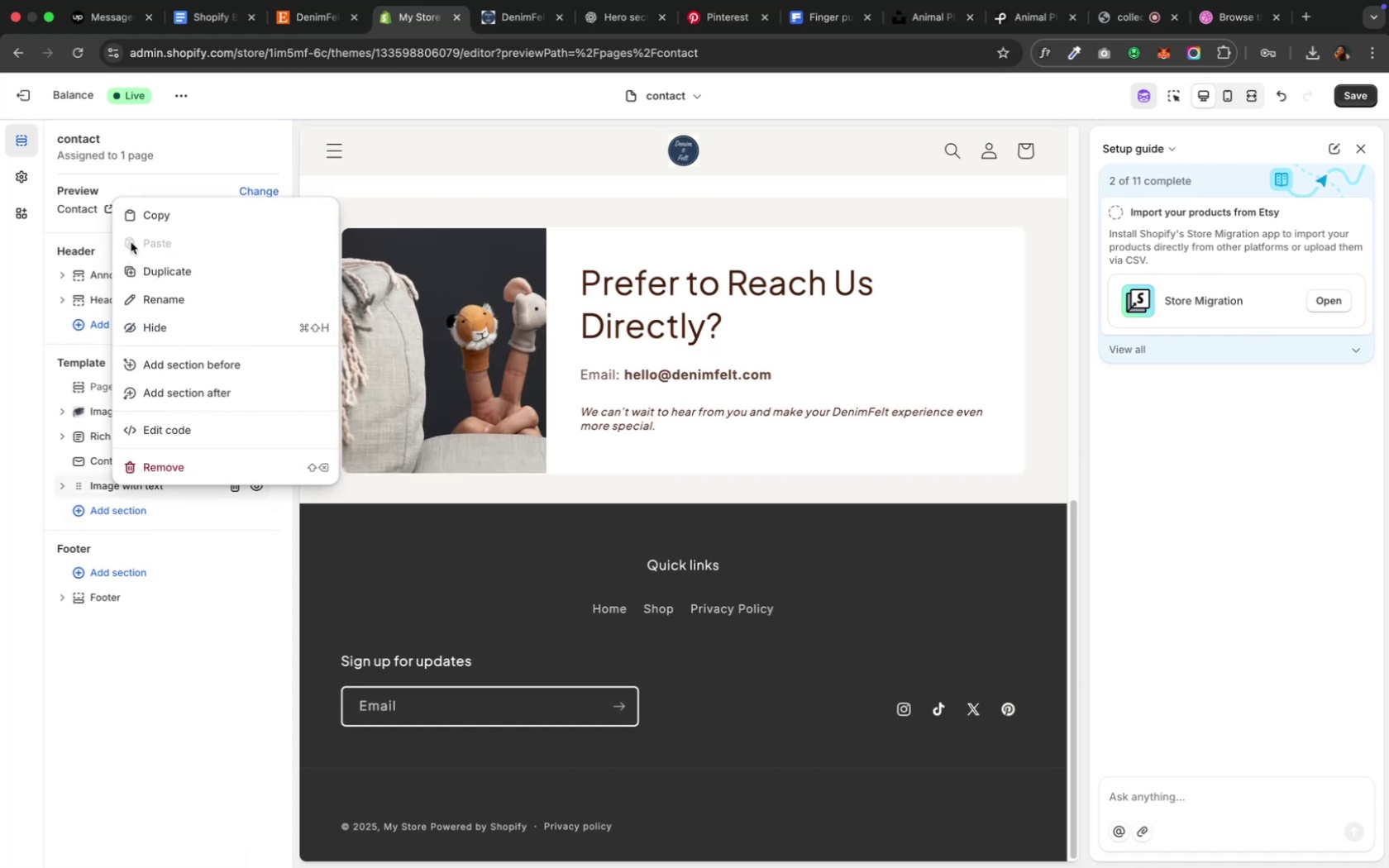 
left_click([153, 214])
 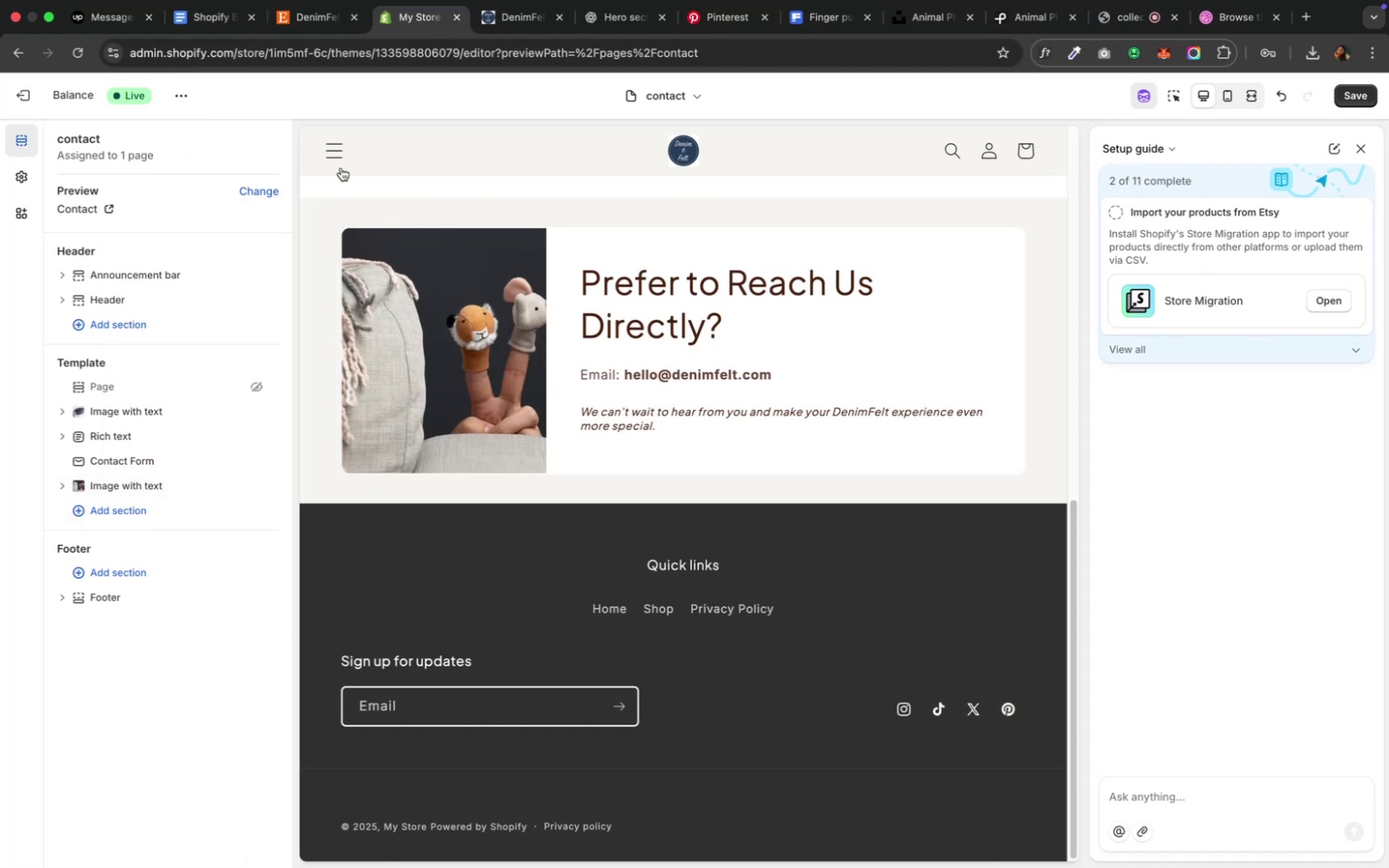 
left_click([339, 159])
 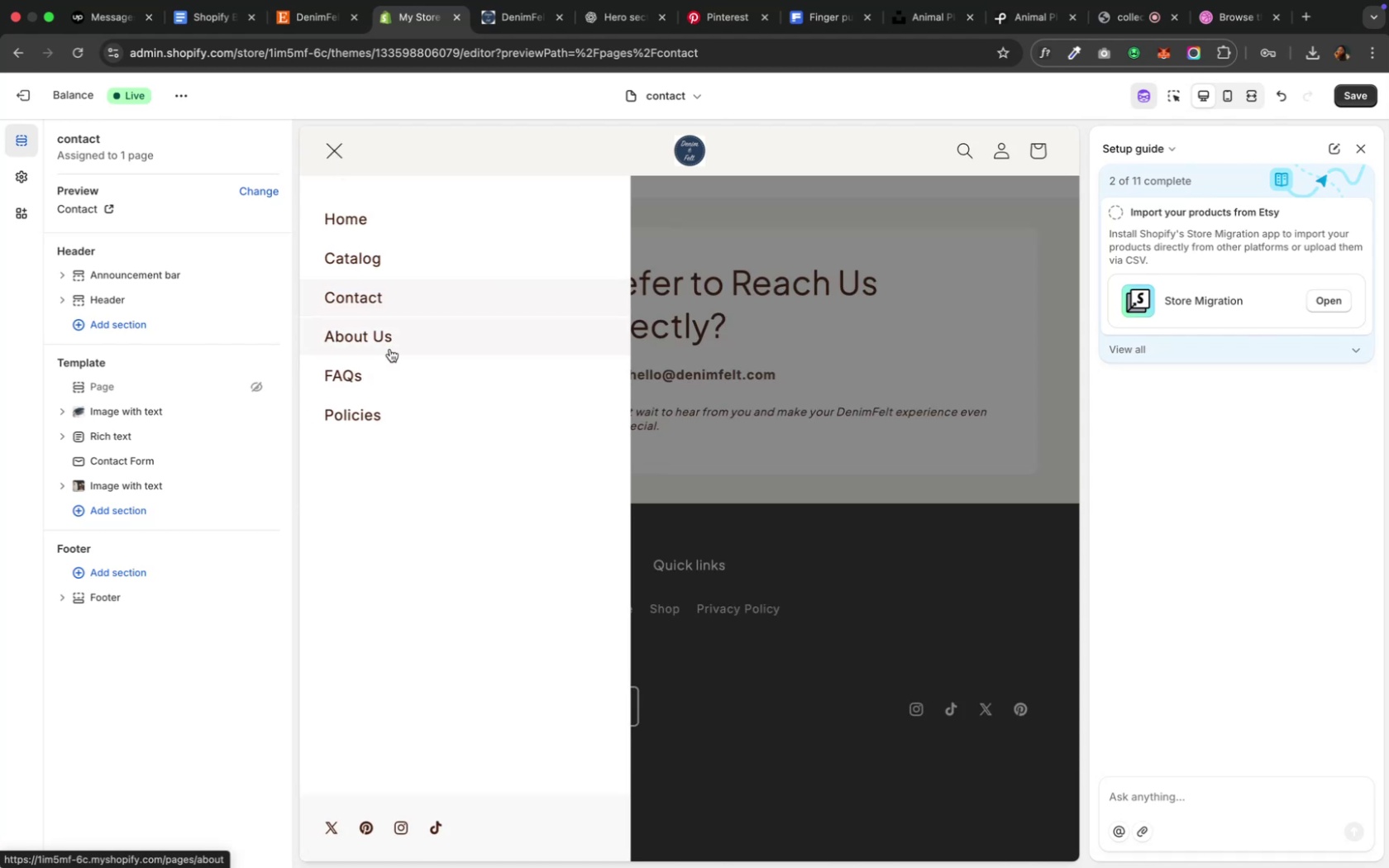 
left_click([366, 386])
 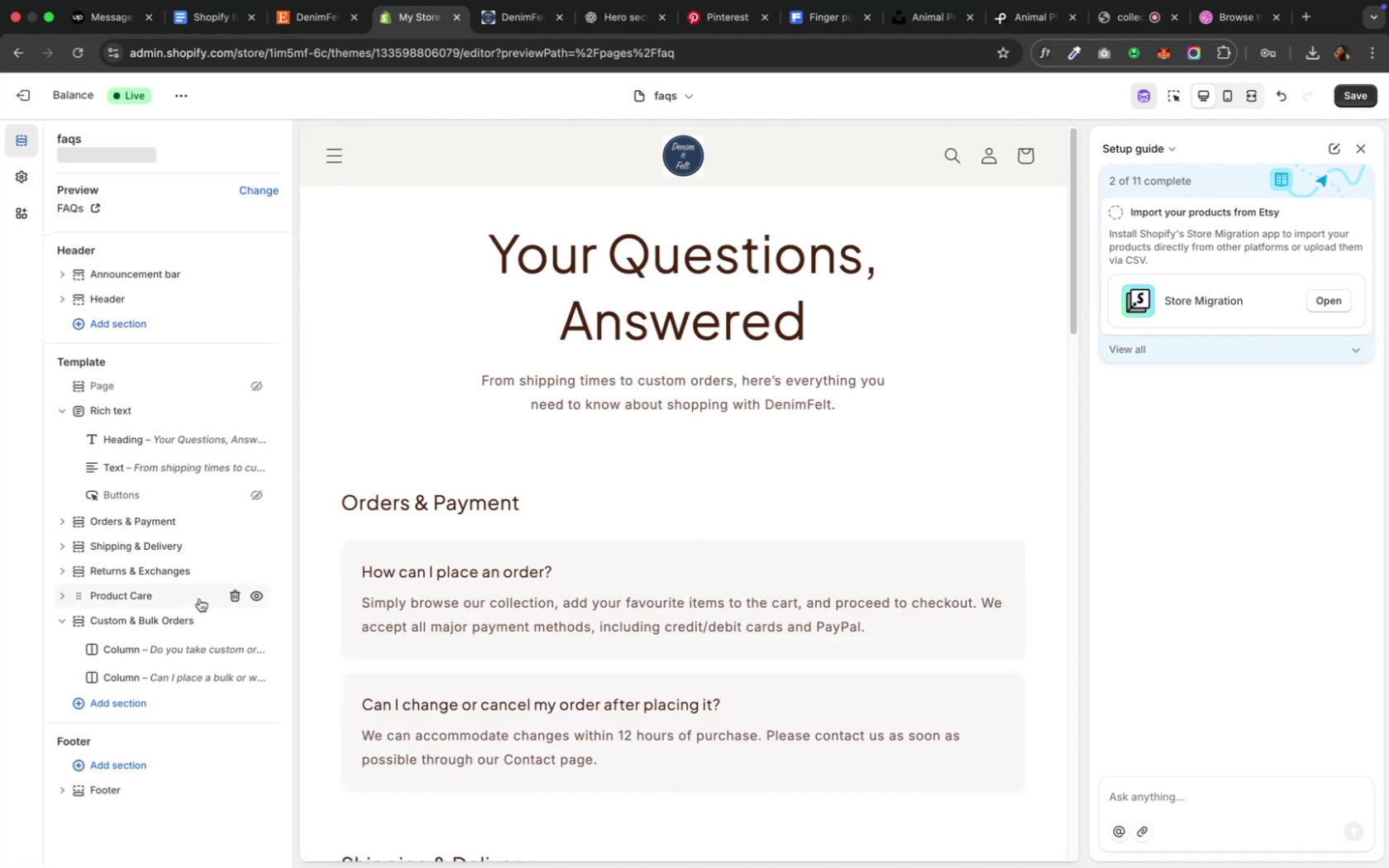 
left_click([60, 622])
 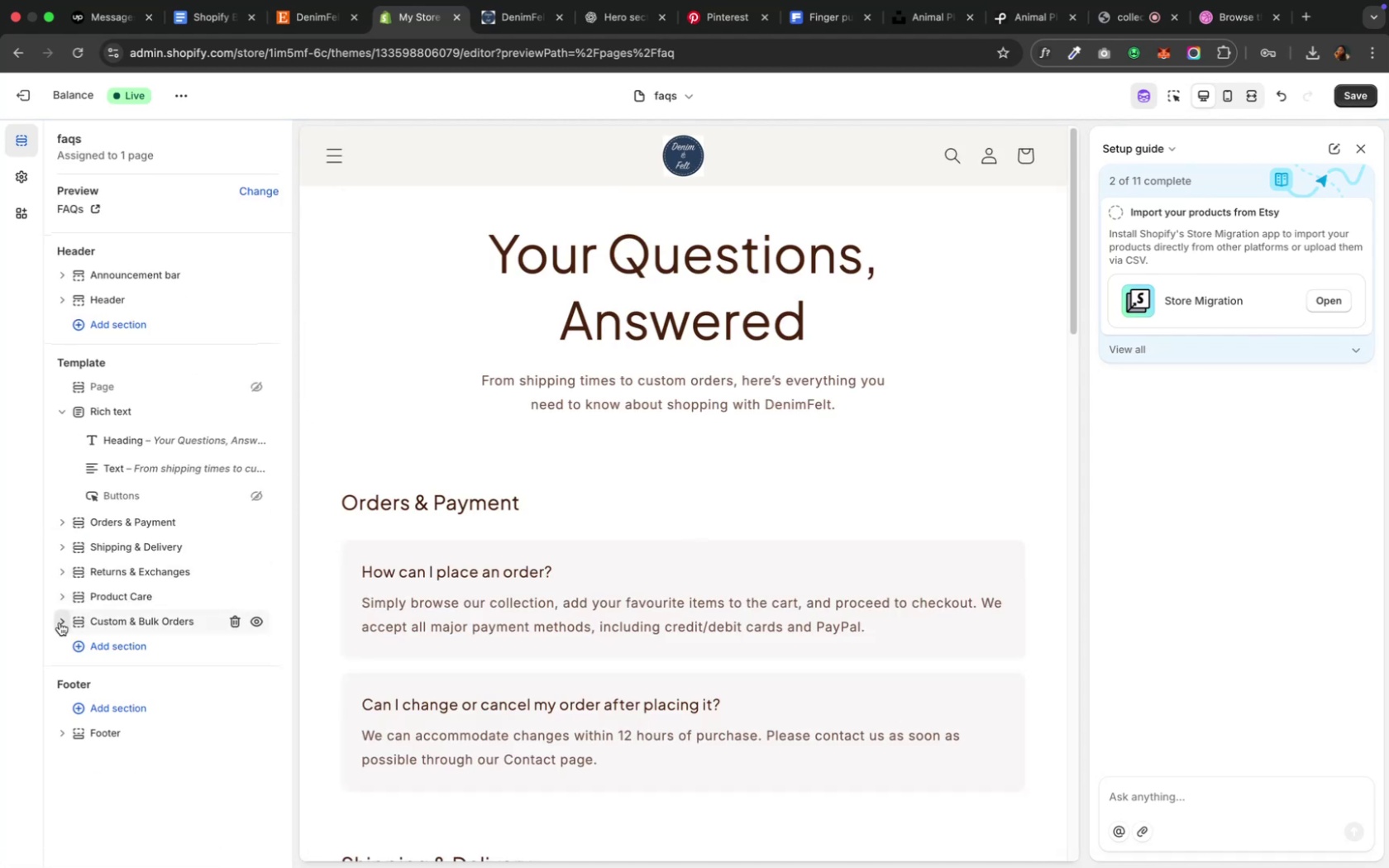 
key(Meta+V)
 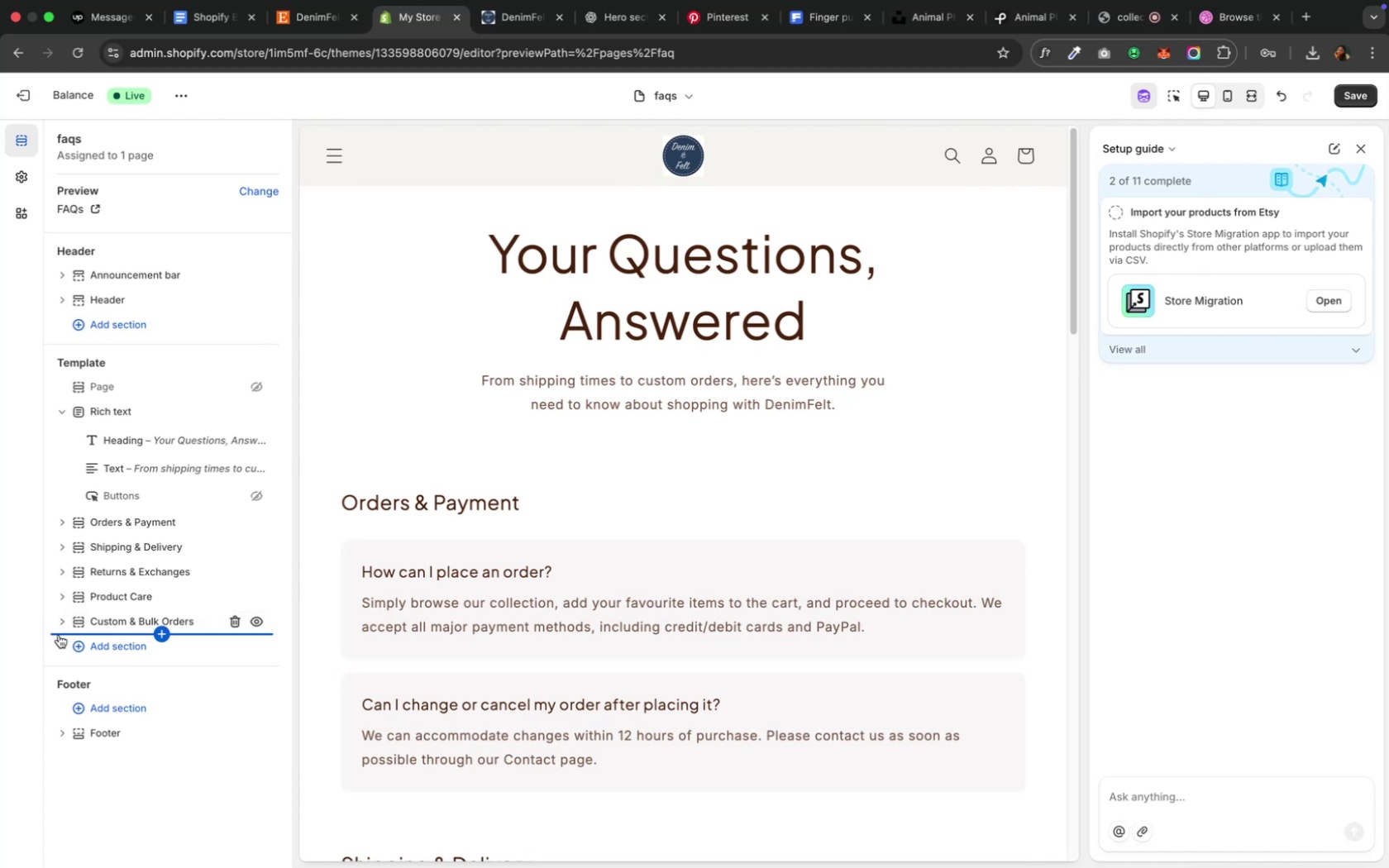 
right_click([59, 637])
 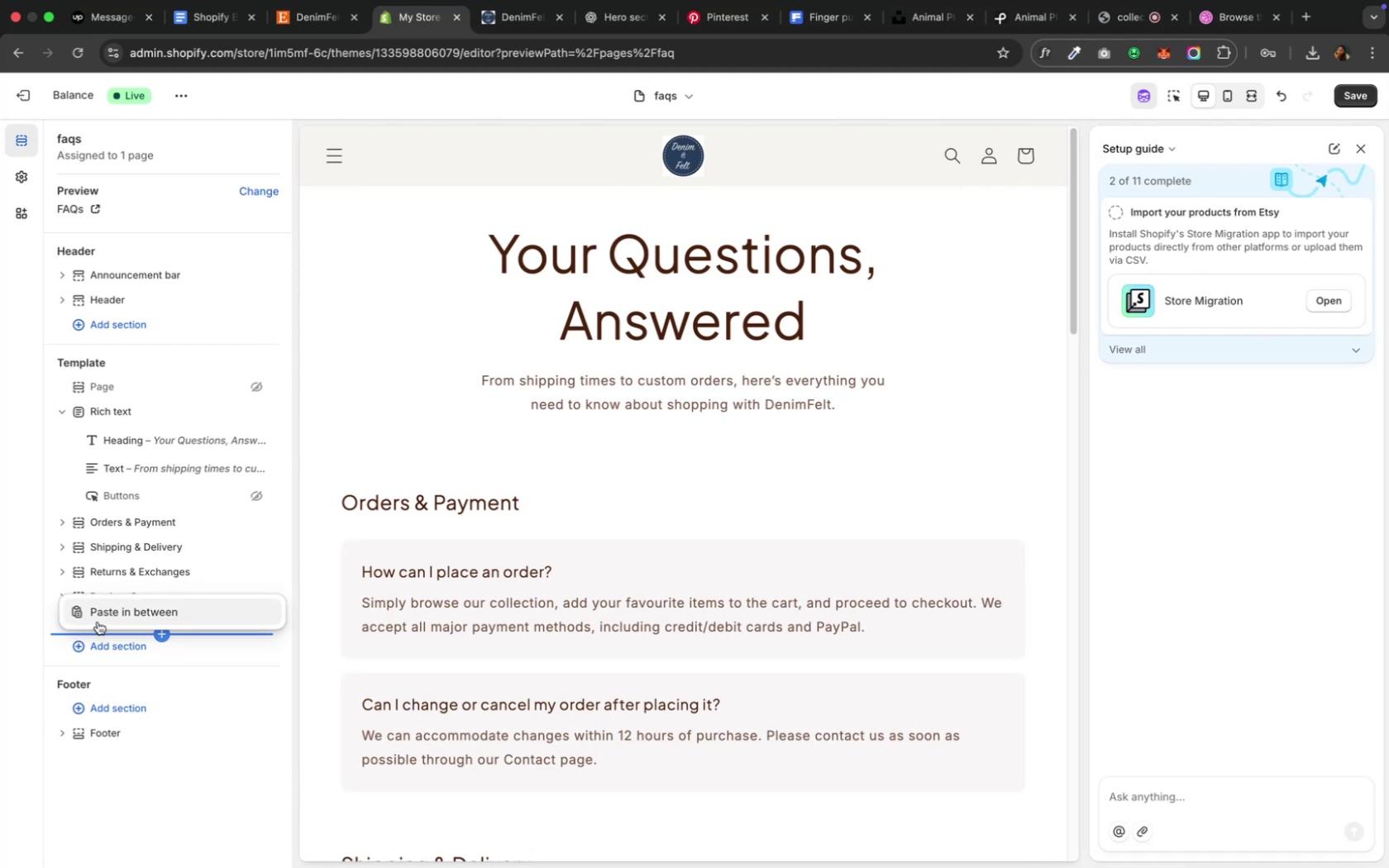 
left_click([99, 619])
 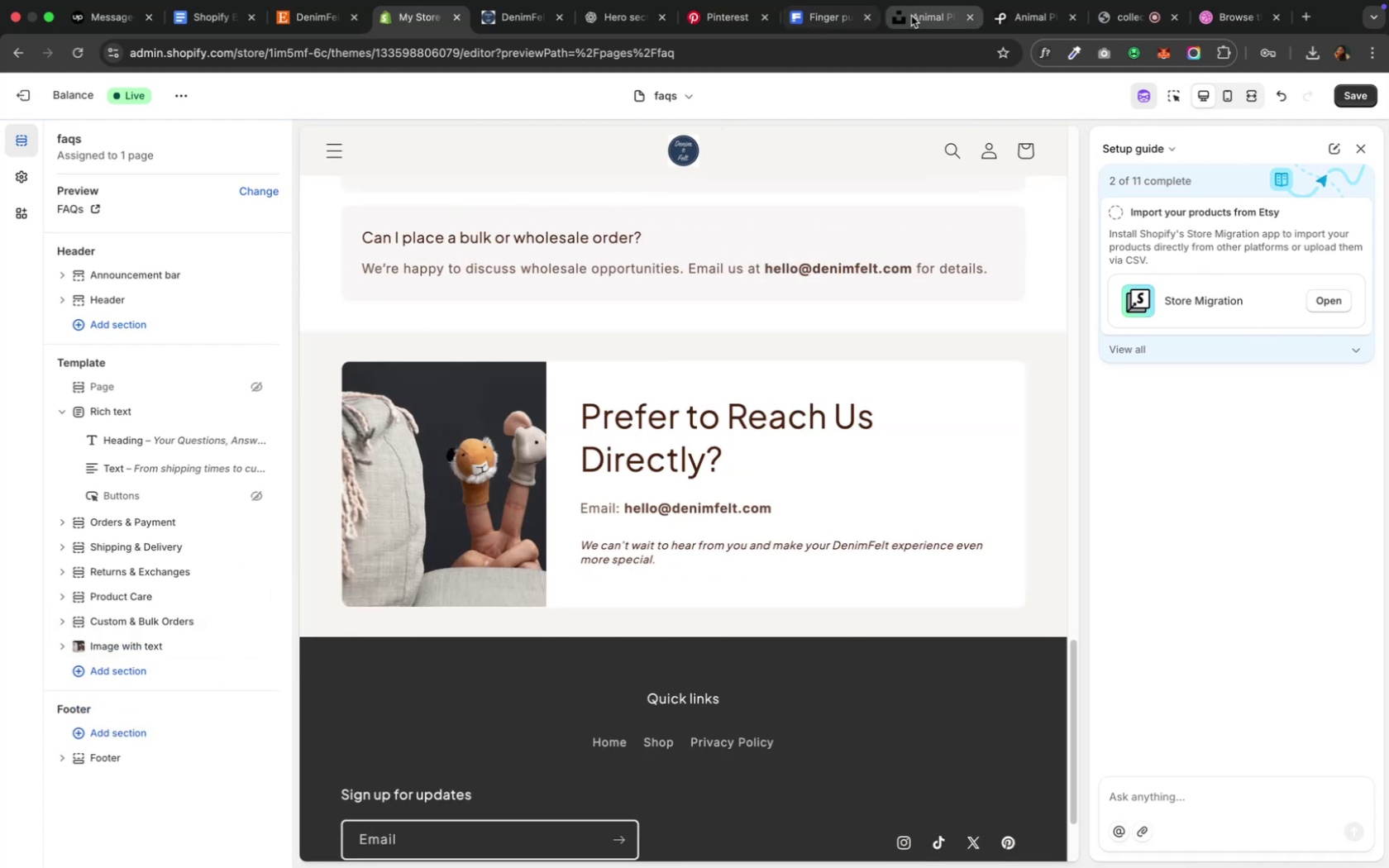 
wait(5.63)
 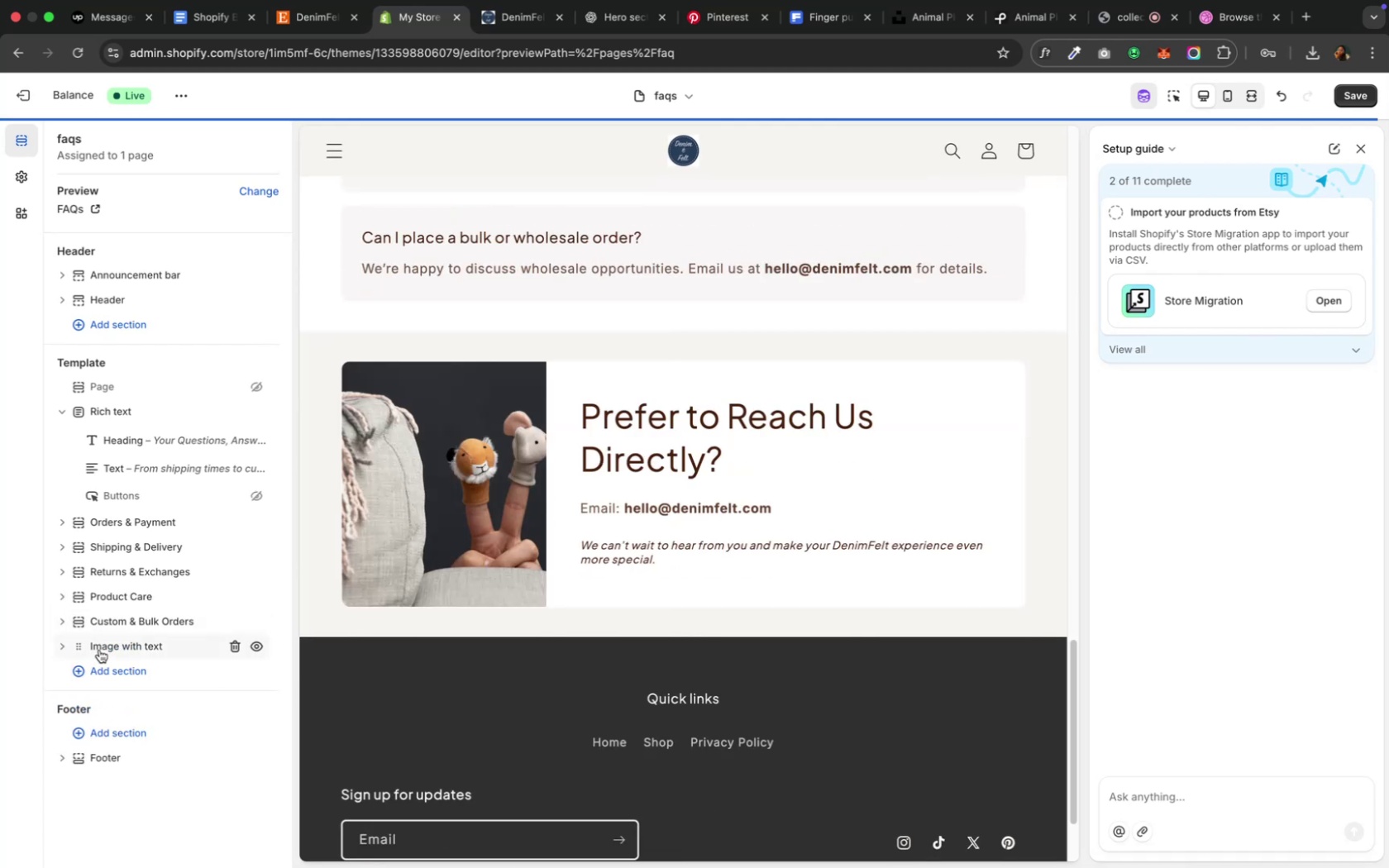 
left_click([604, 12])
 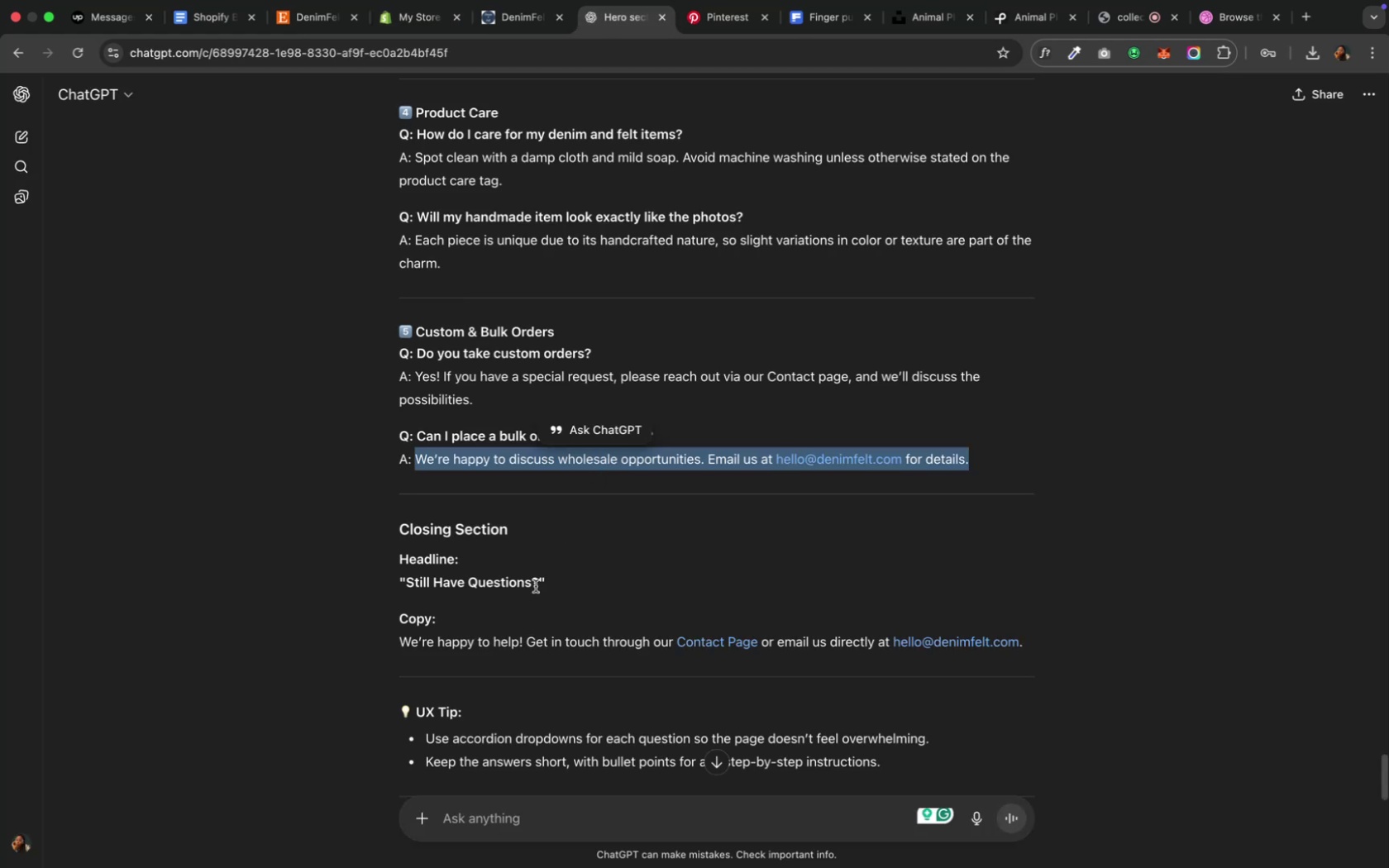 
left_click_drag(start_coordinate=[539, 581], to_coordinate=[408, 576])
 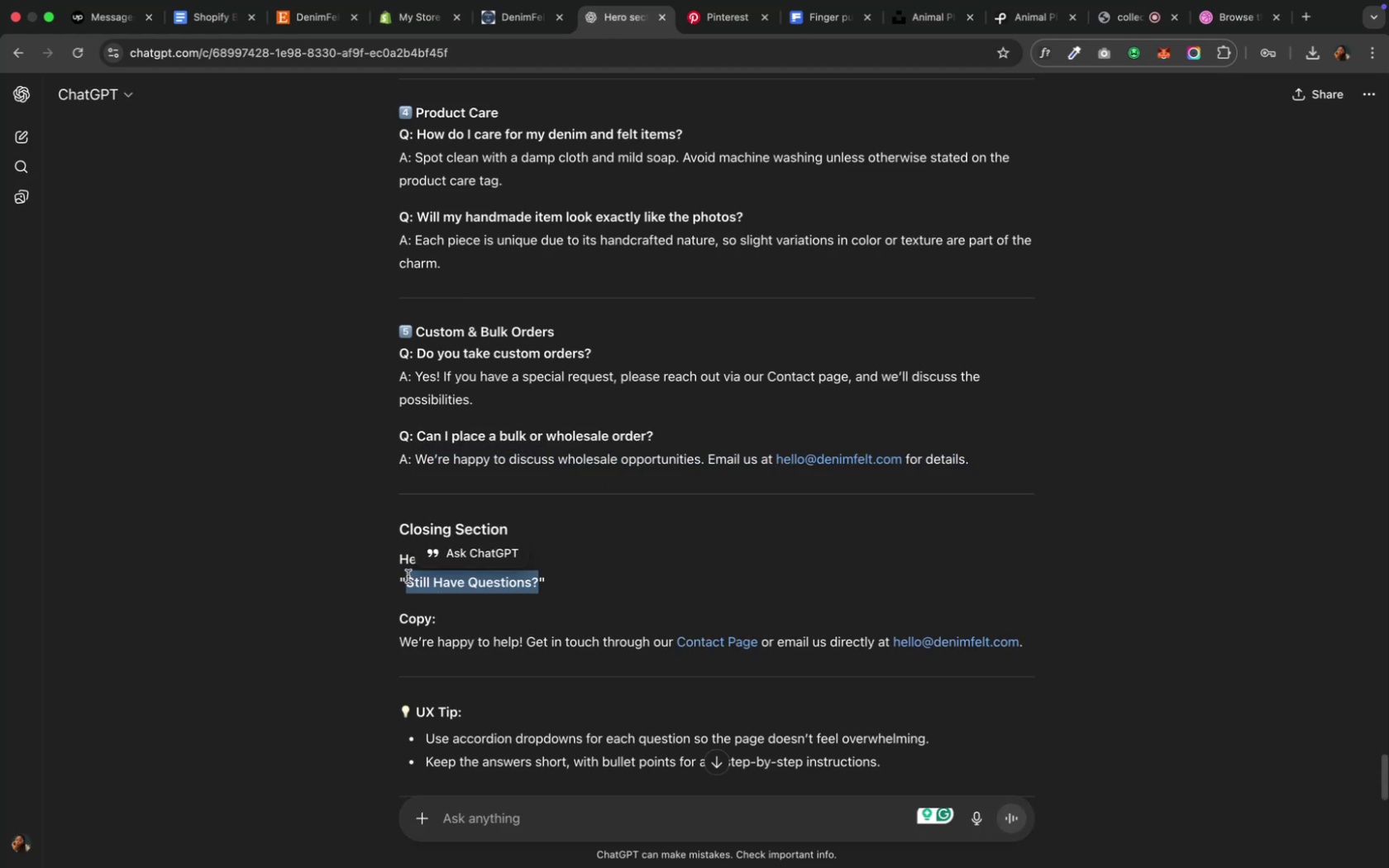 
key(Meta+CommandLeft)
 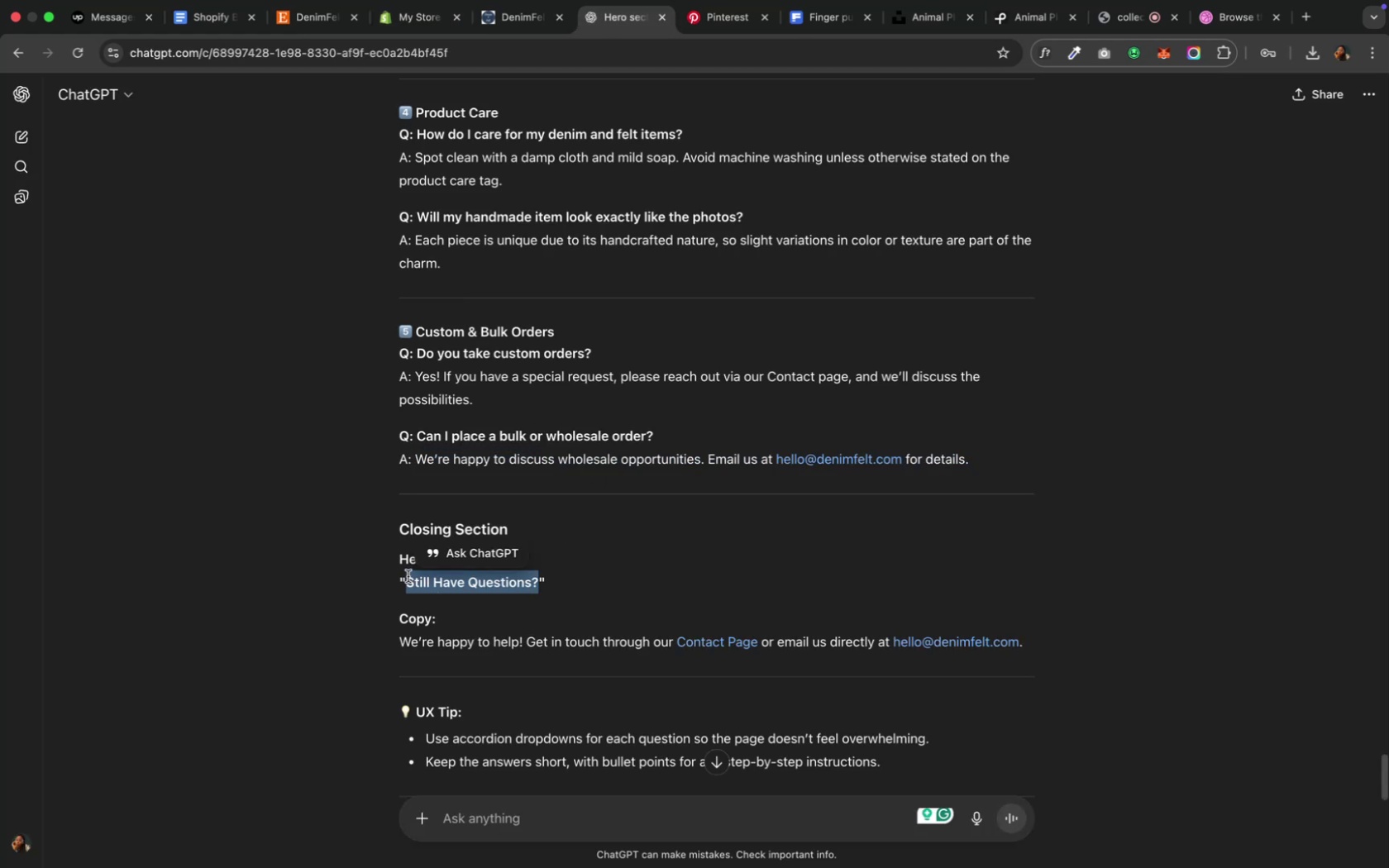 
key(Meta+C)
 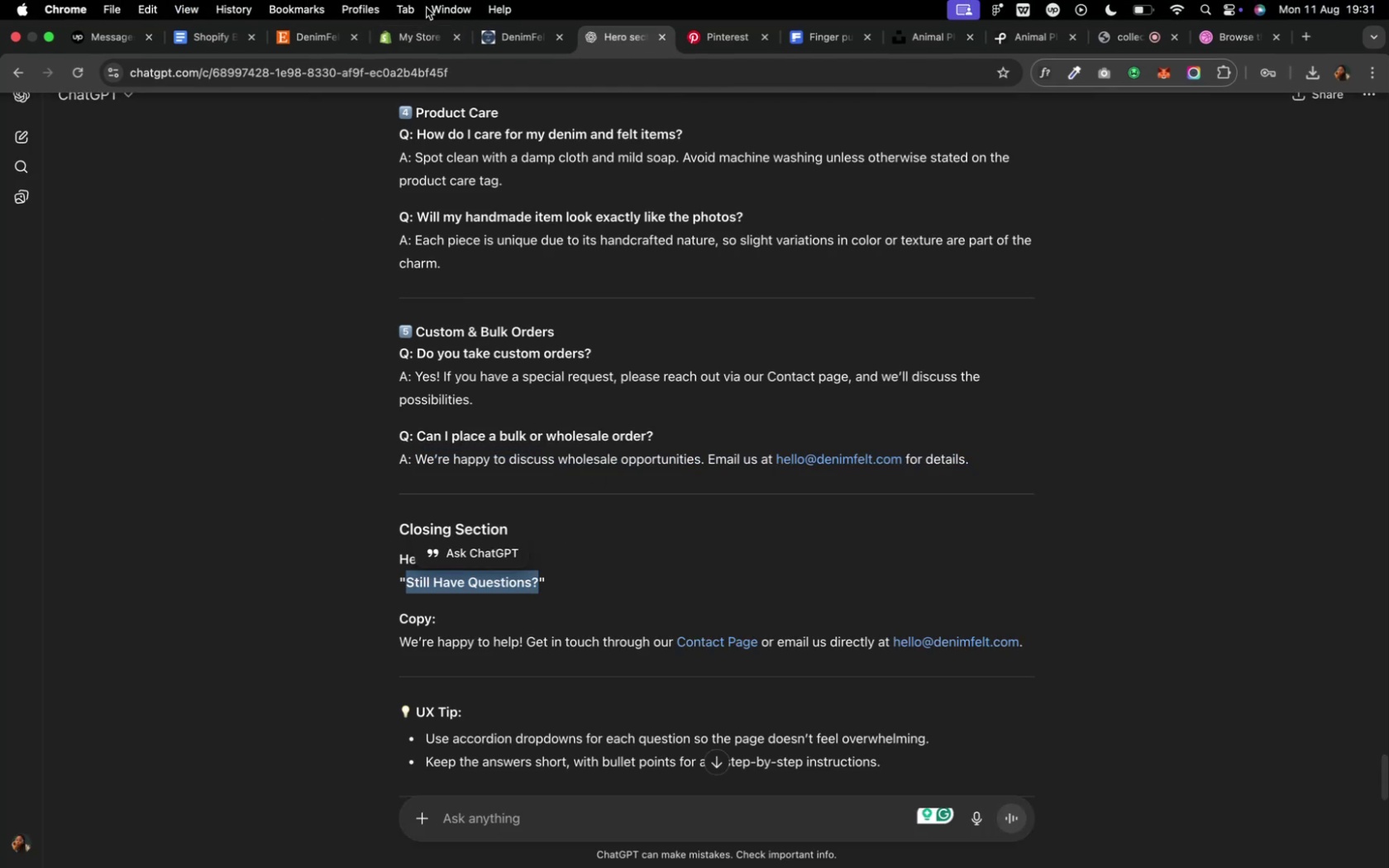 
left_click([410, 40])
 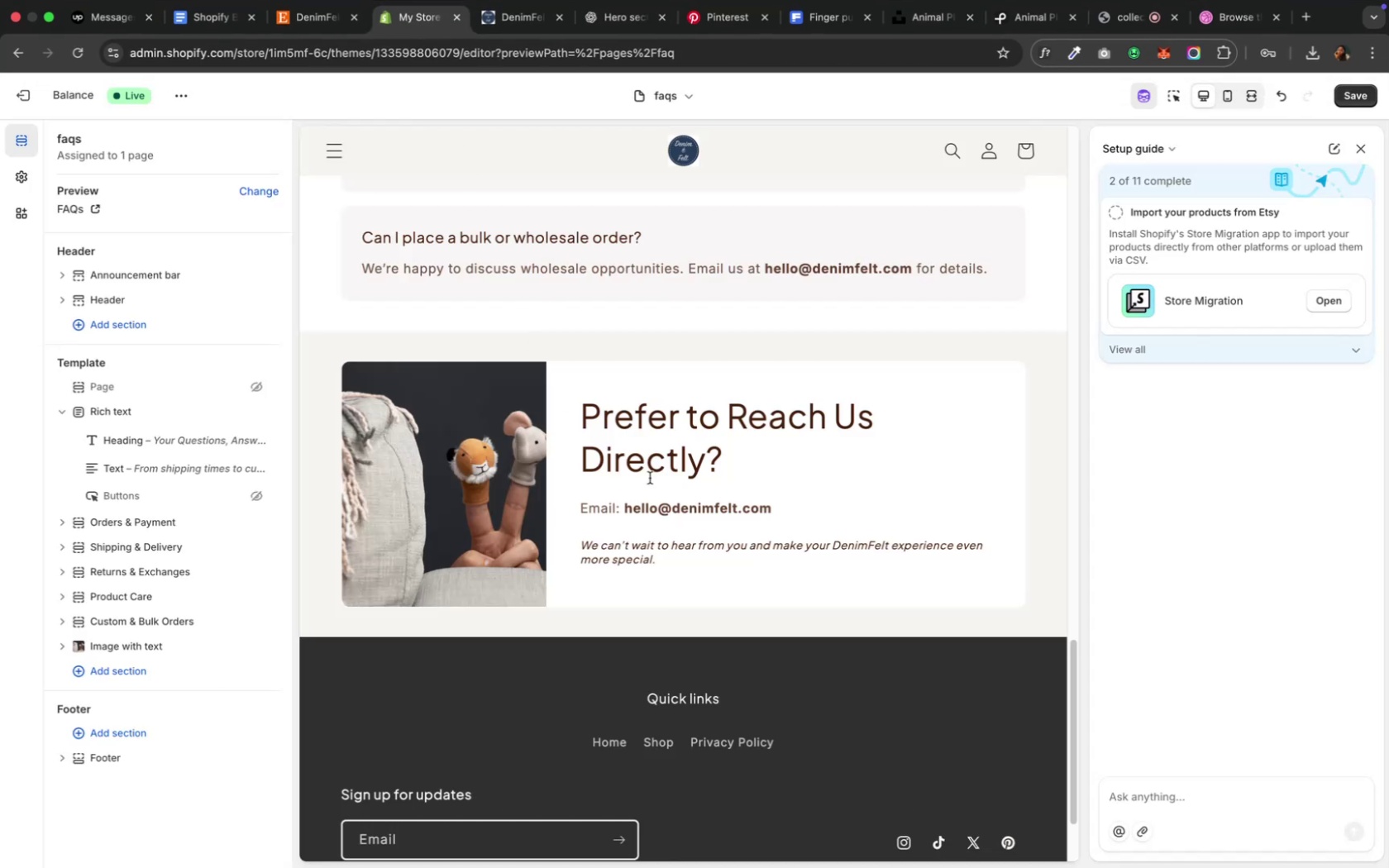 
left_click([649, 470])
 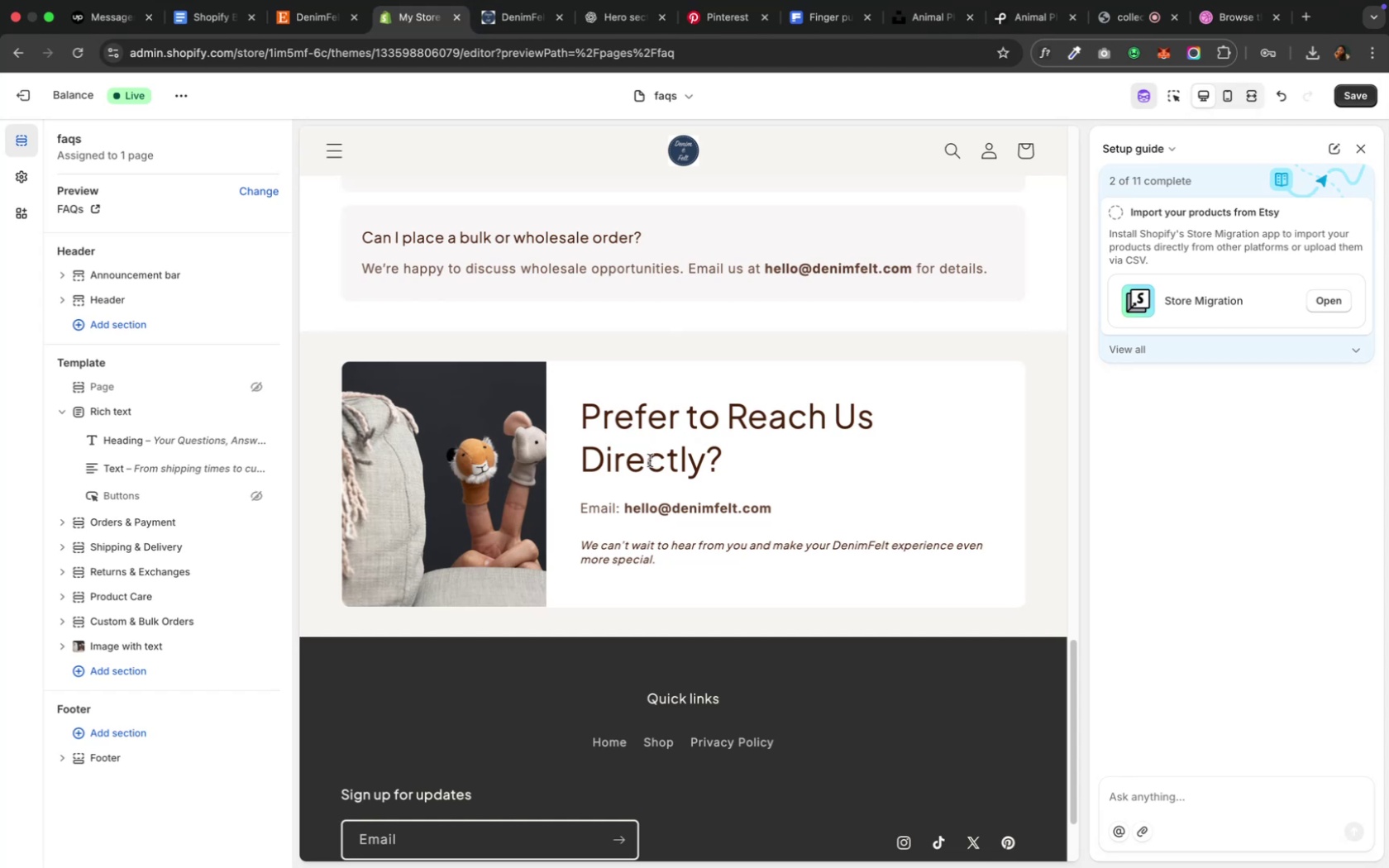 
left_click([650, 460])
 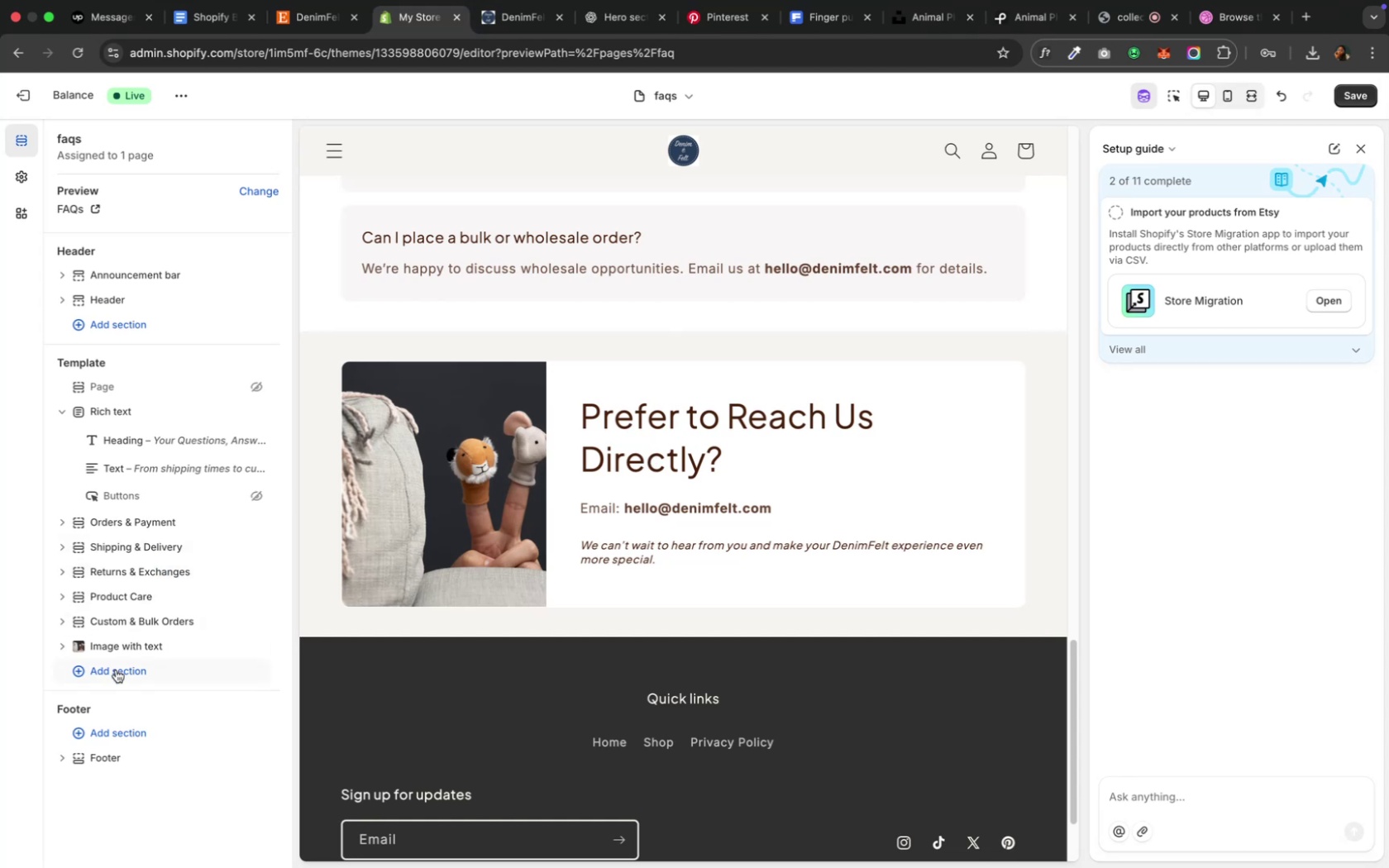 
left_click([69, 646])
 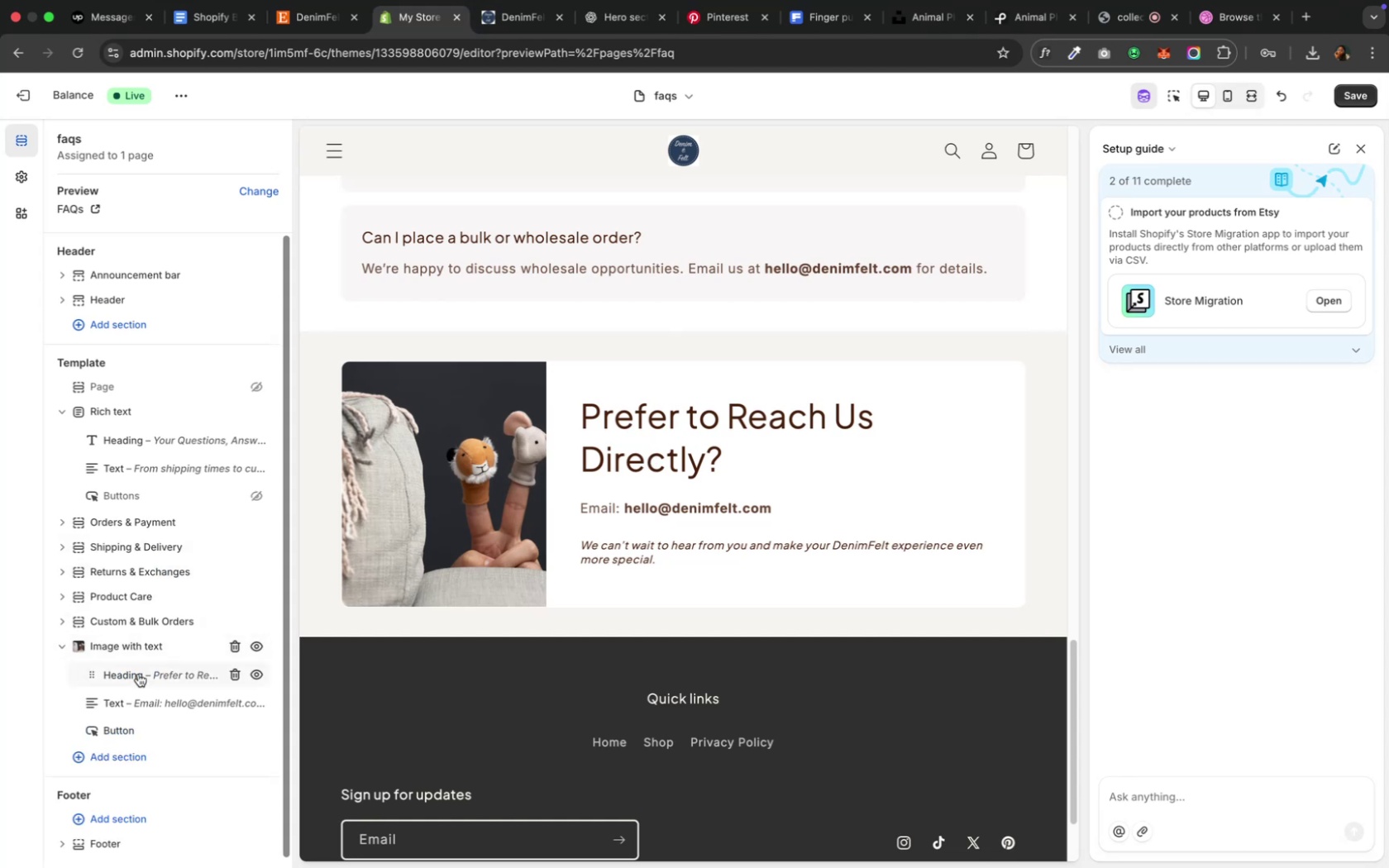 
left_click([151, 678])
 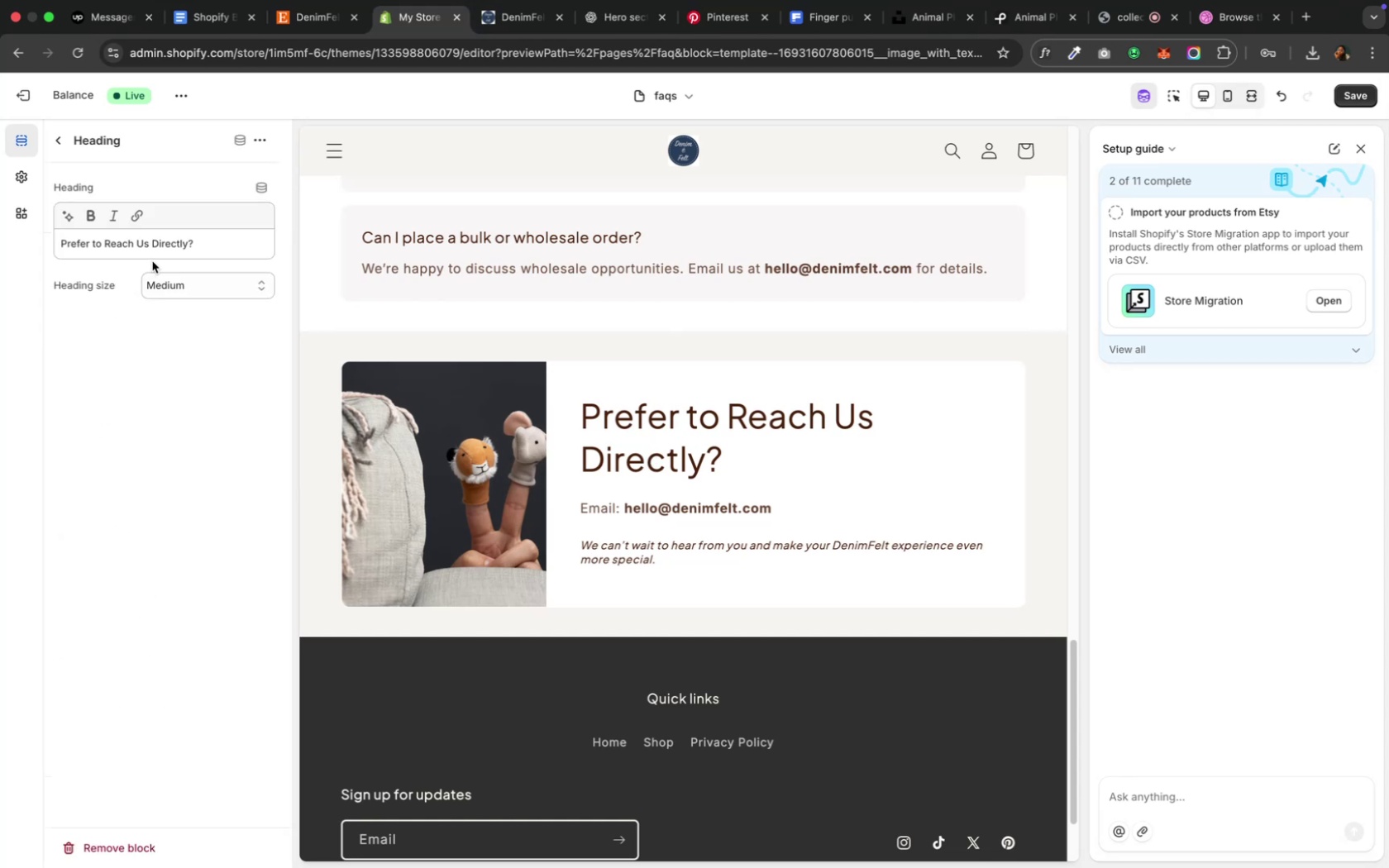 
left_click([158, 249])
 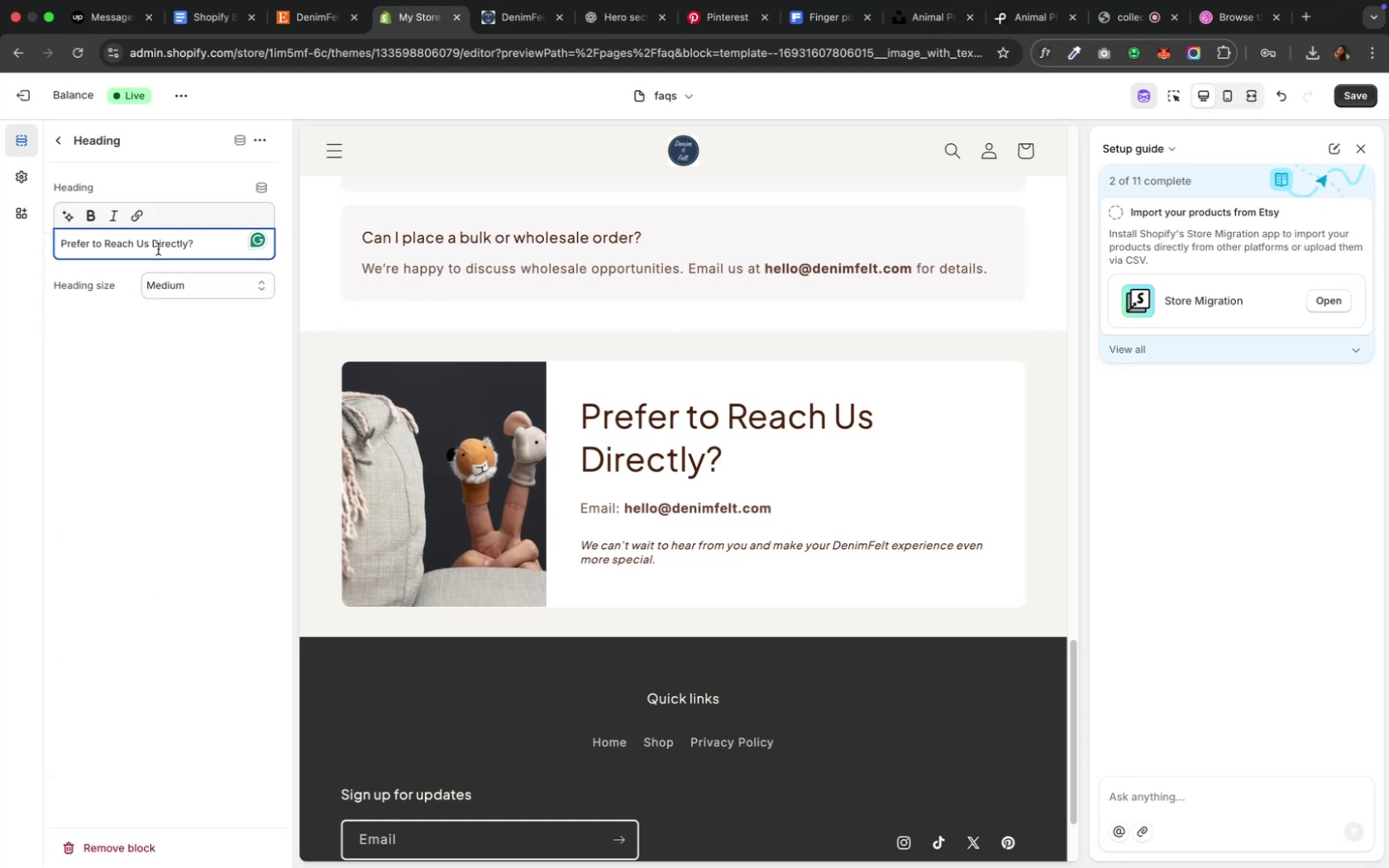 
key(Meta+A)
 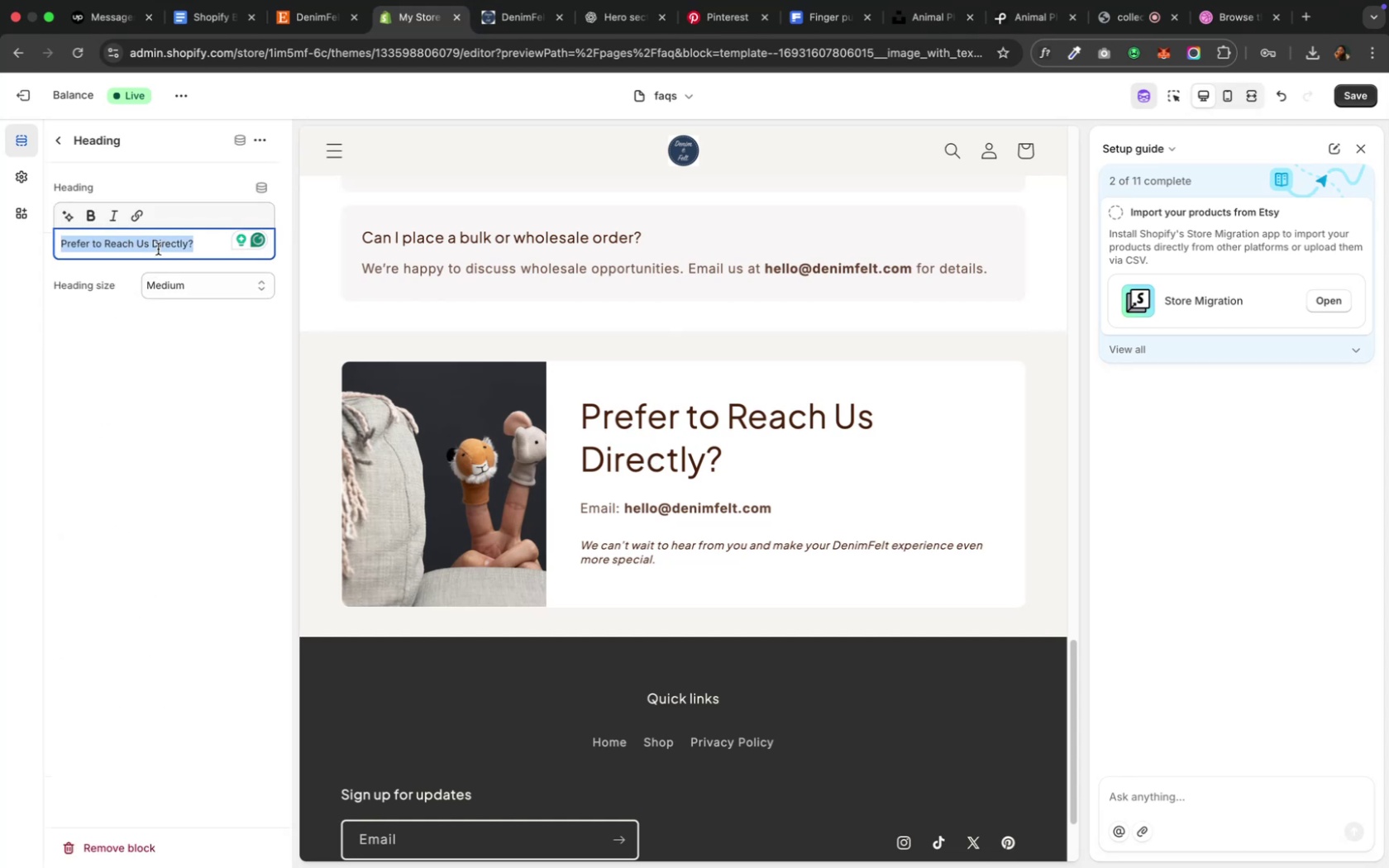 
key(Meta+V)
 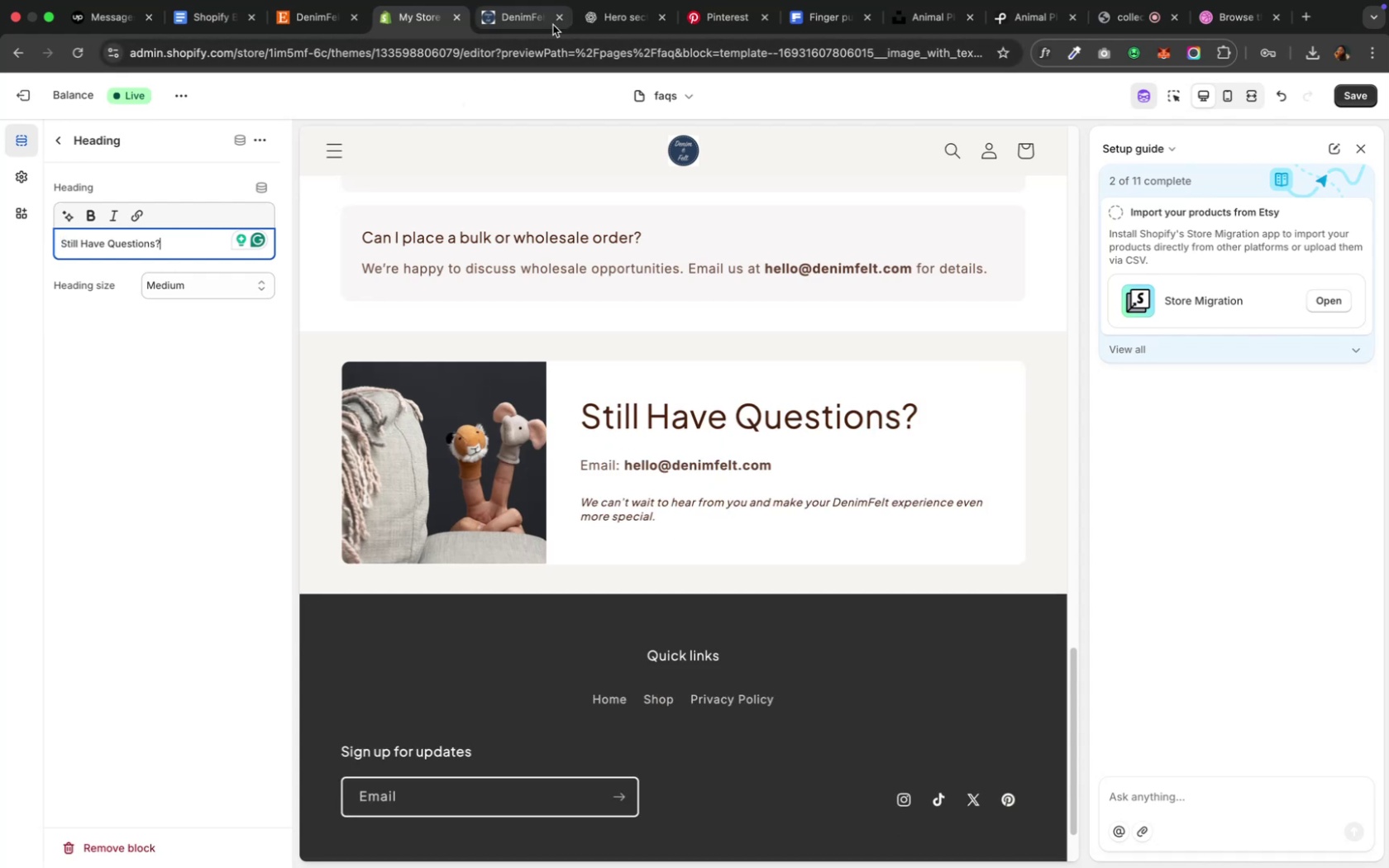 
left_click([609, 17])
 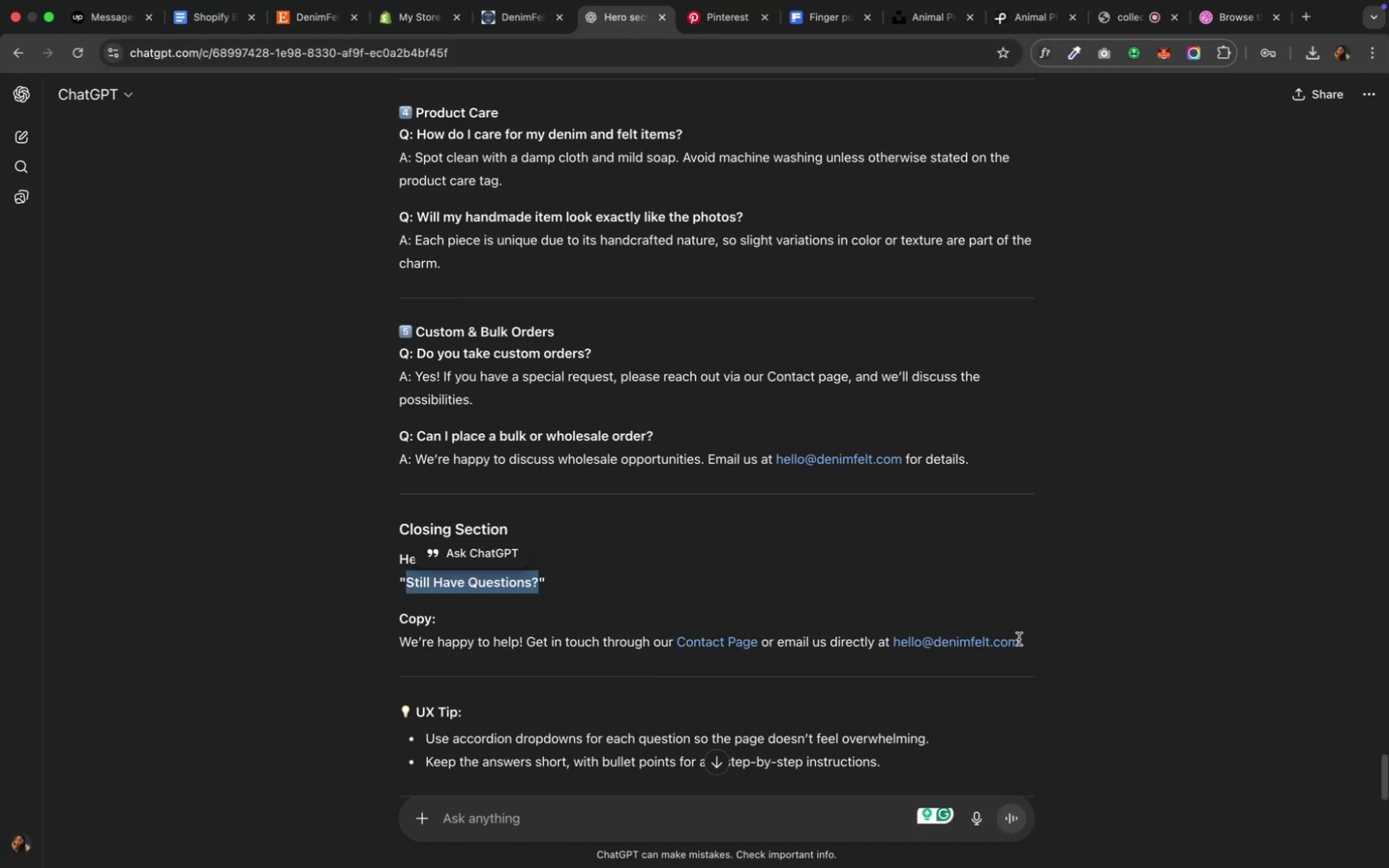 
left_click_drag(start_coordinate=[1028, 638], to_coordinate=[400, 647])
 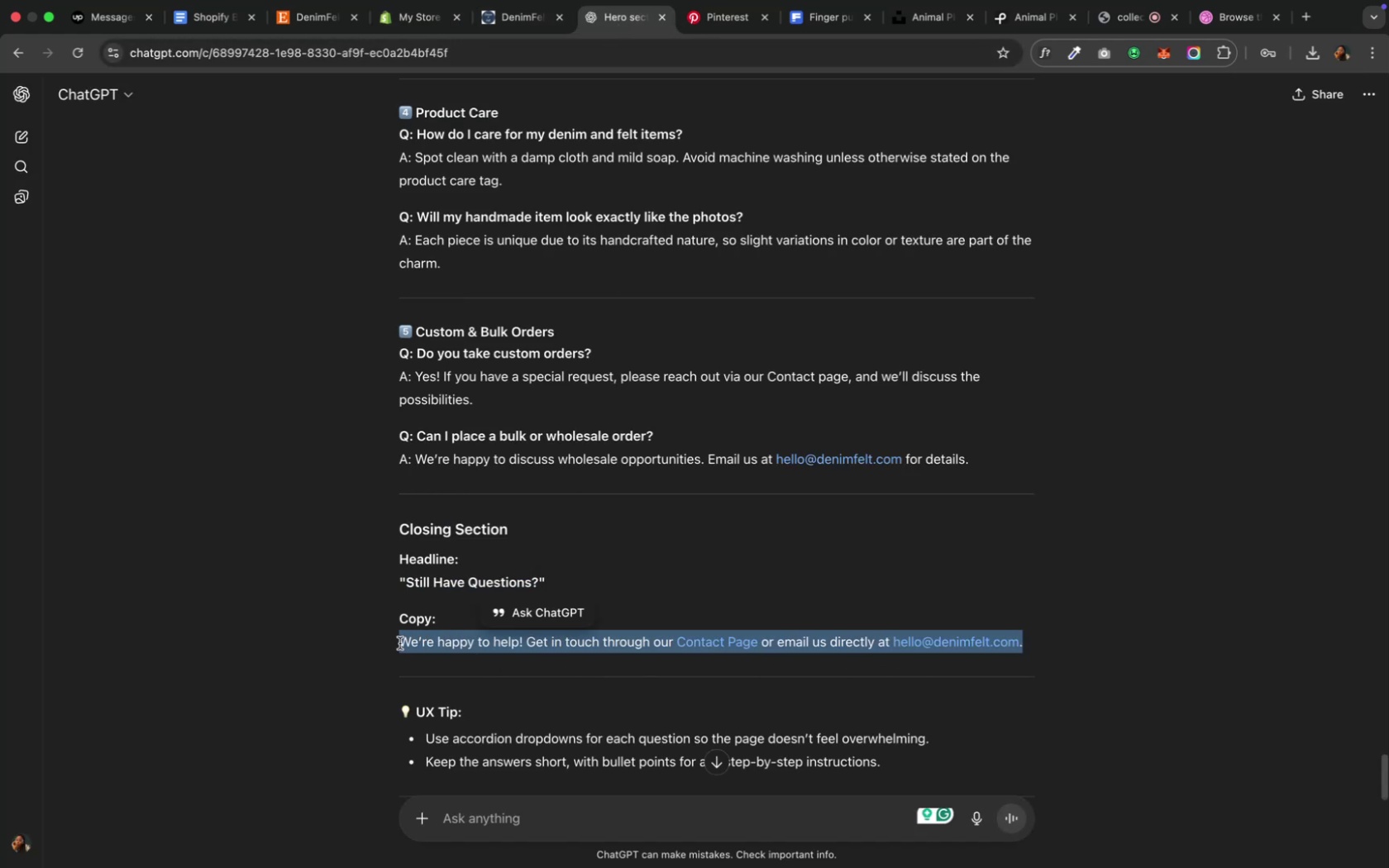 
key(Meta+C)
 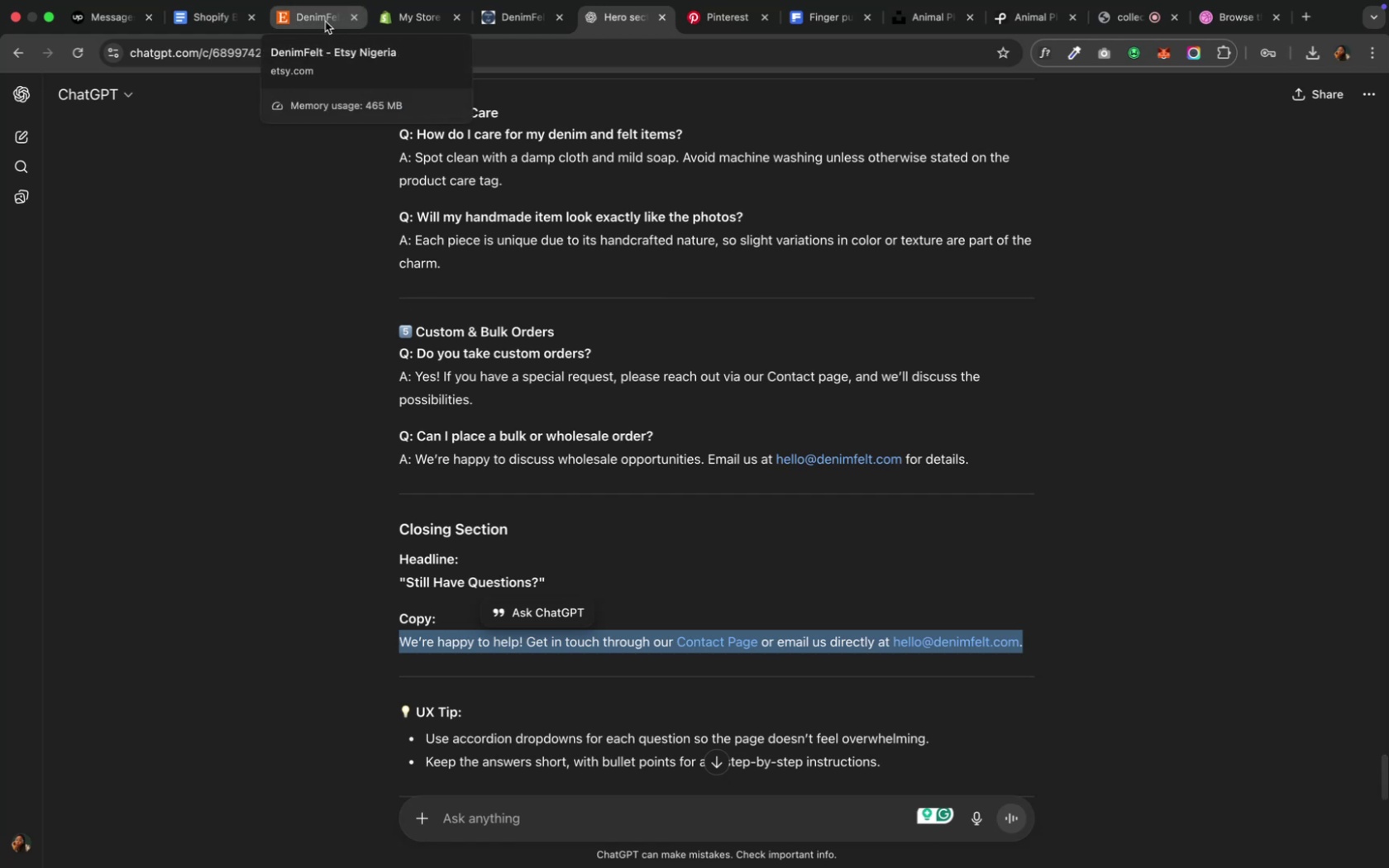 
left_click([413, 25])
 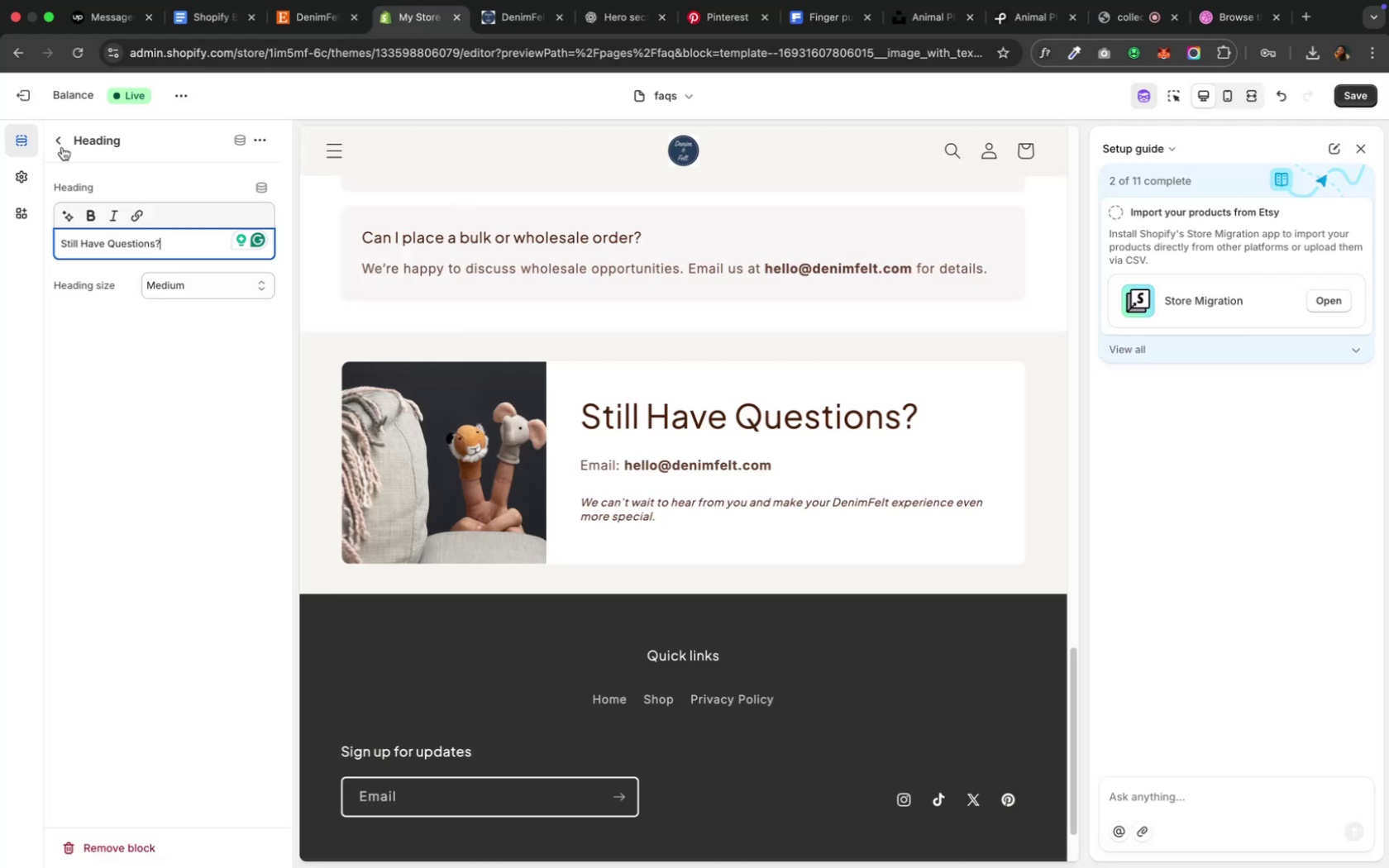 
left_click([65, 142])
 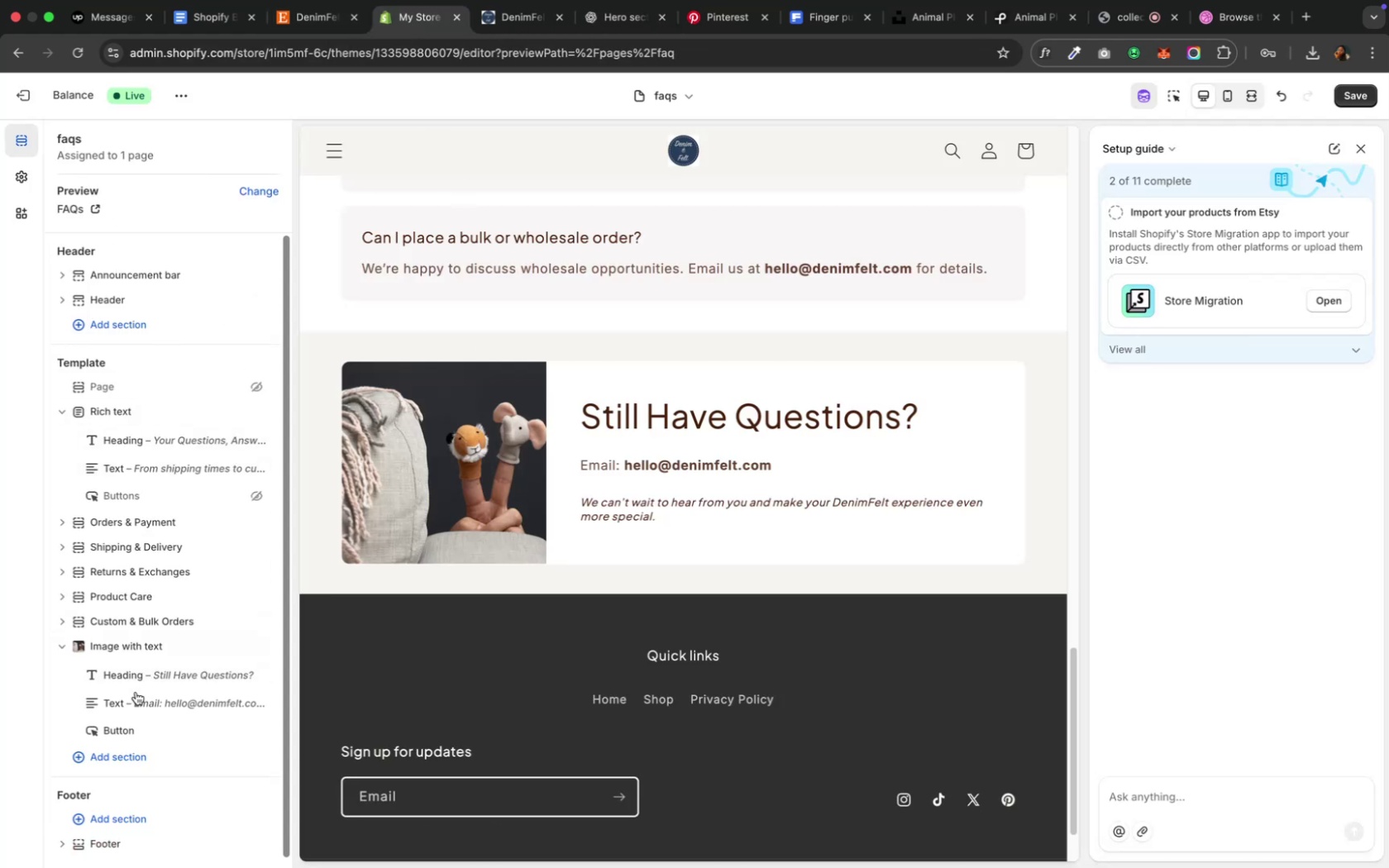 
left_click([138, 702])
 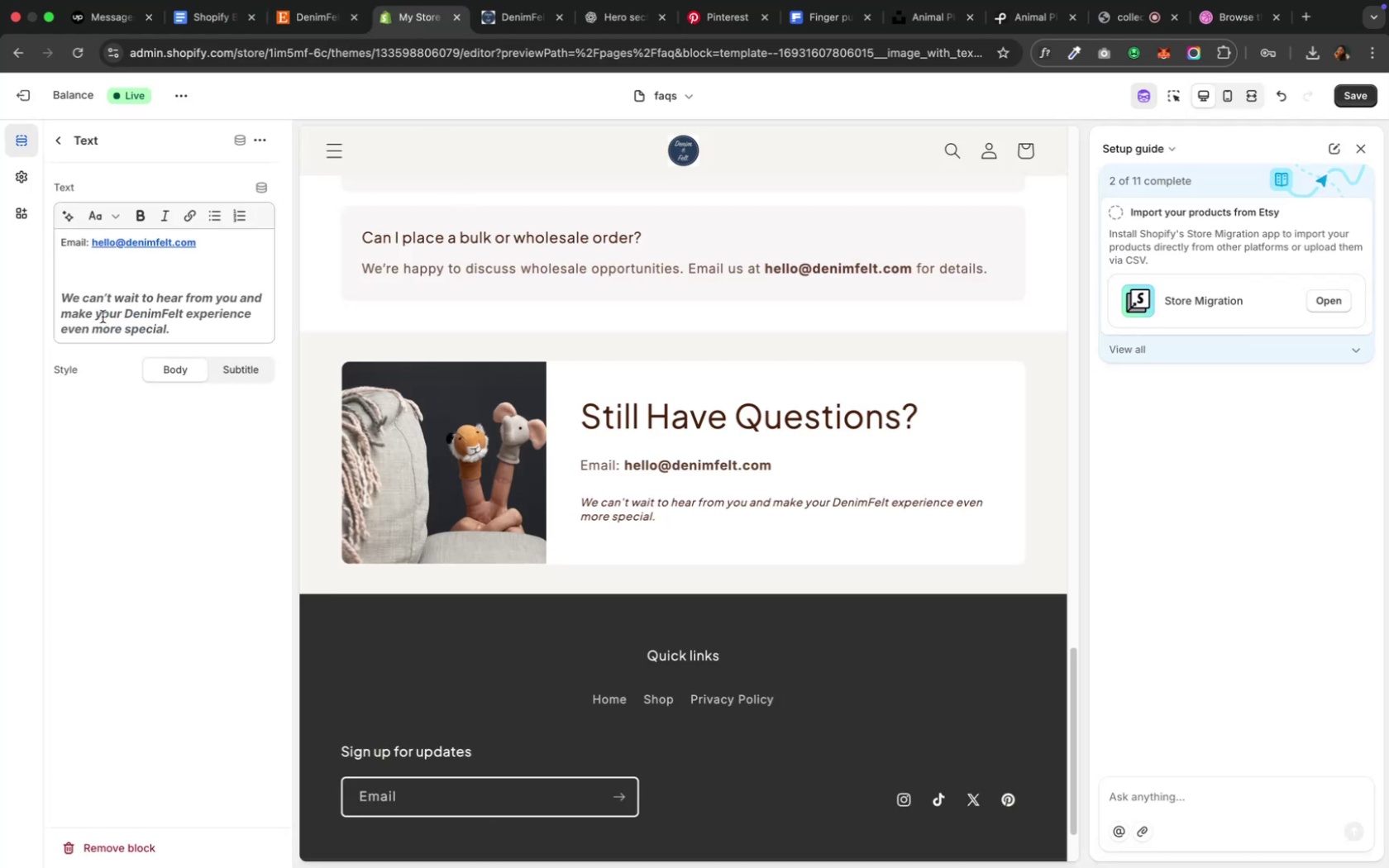 
left_click([103, 317])
 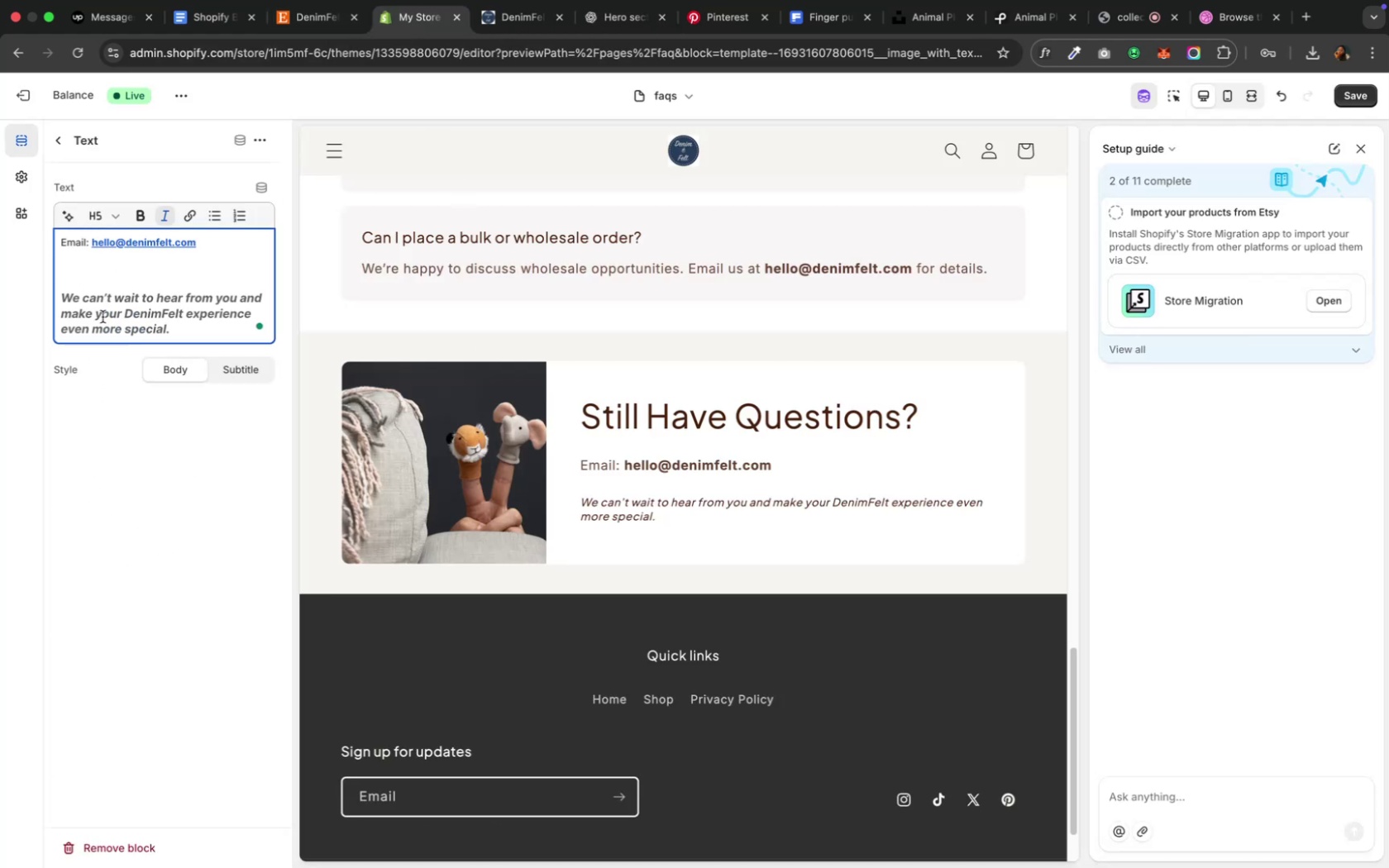 
key(Meta+A)
 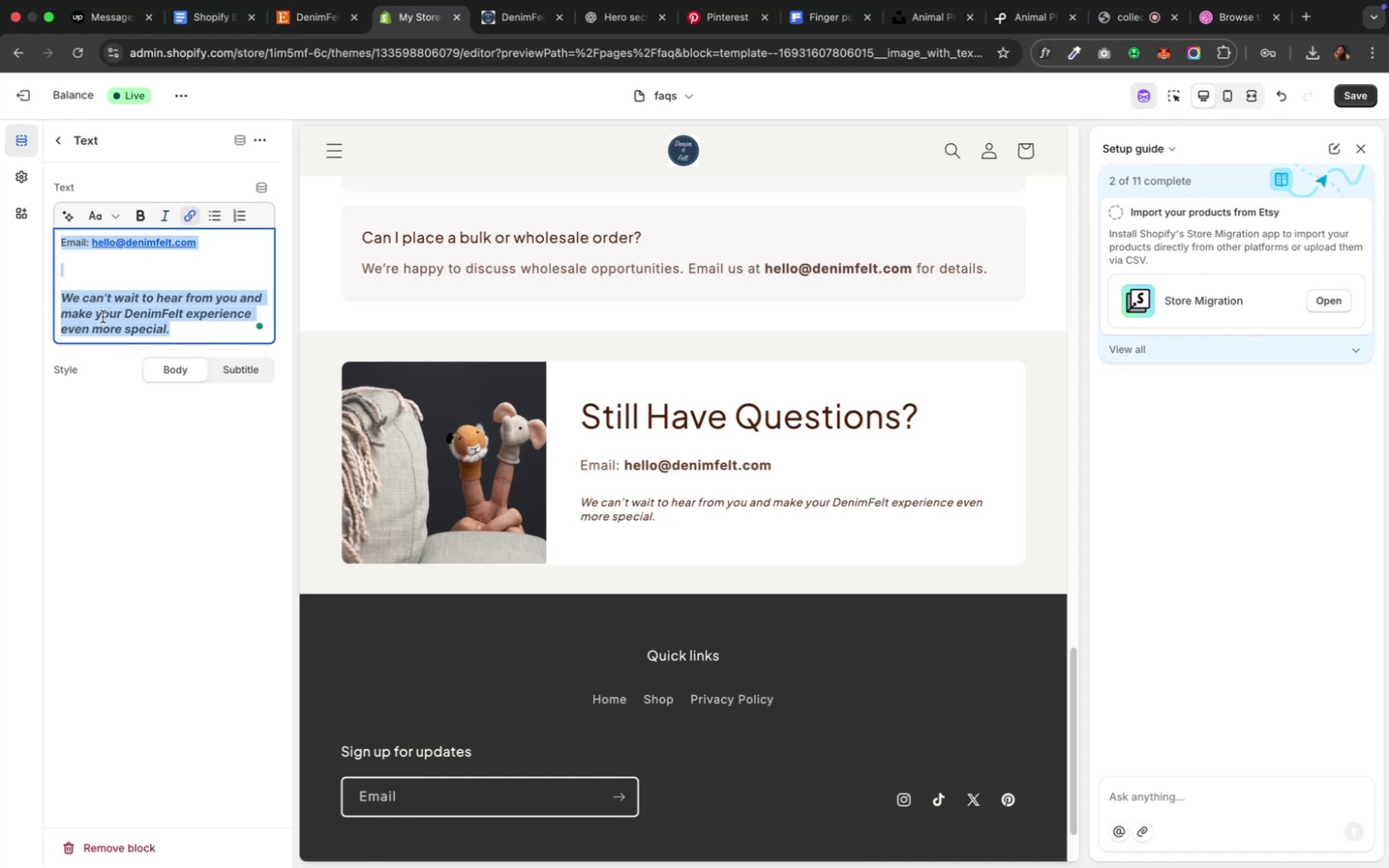 
key(Meta+V)
 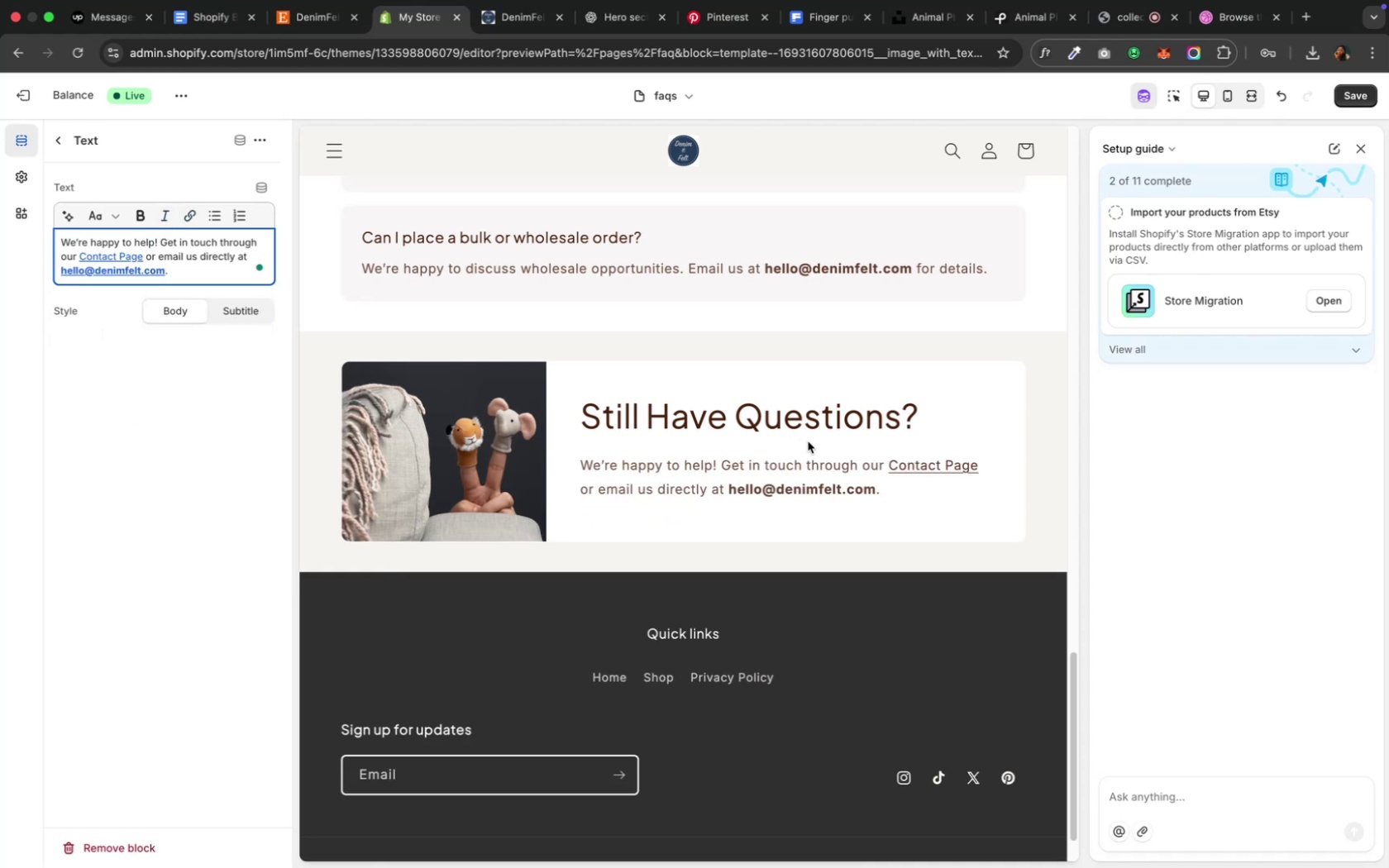 
wait(8.11)
 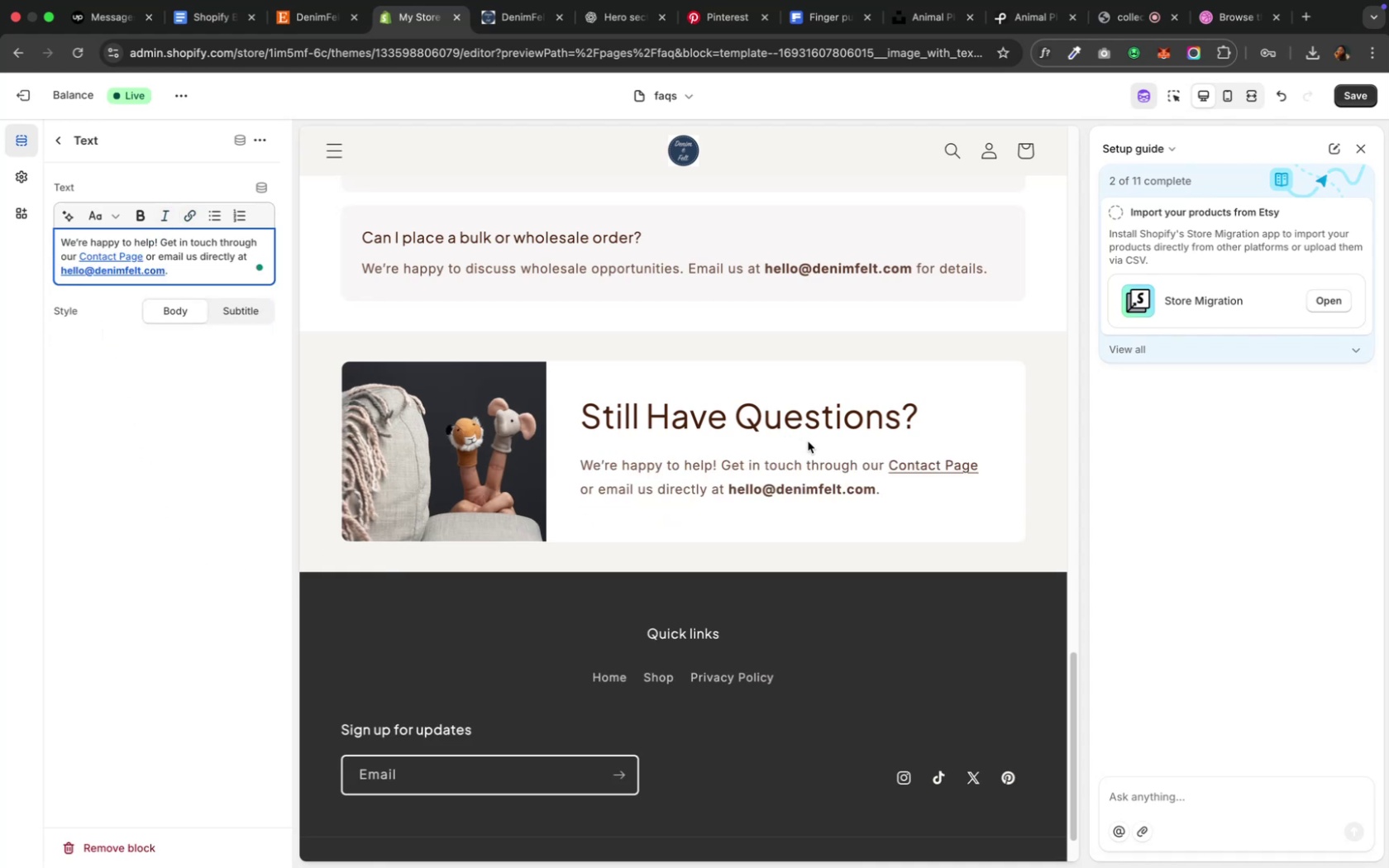 
left_click_drag(start_coordinate=[141, 255], to_coordinate=[83, 255])
 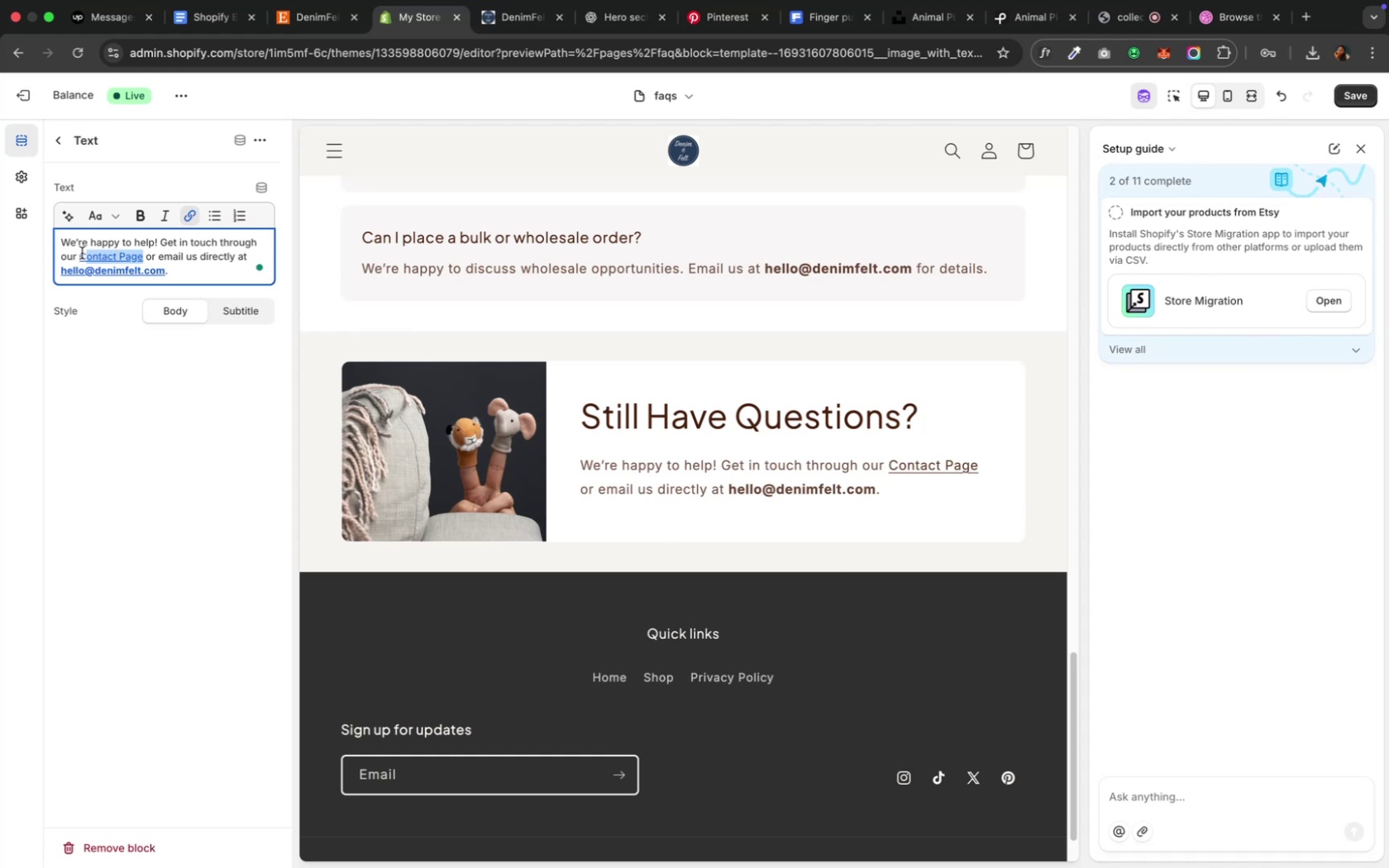 
left_click([80, 254])
 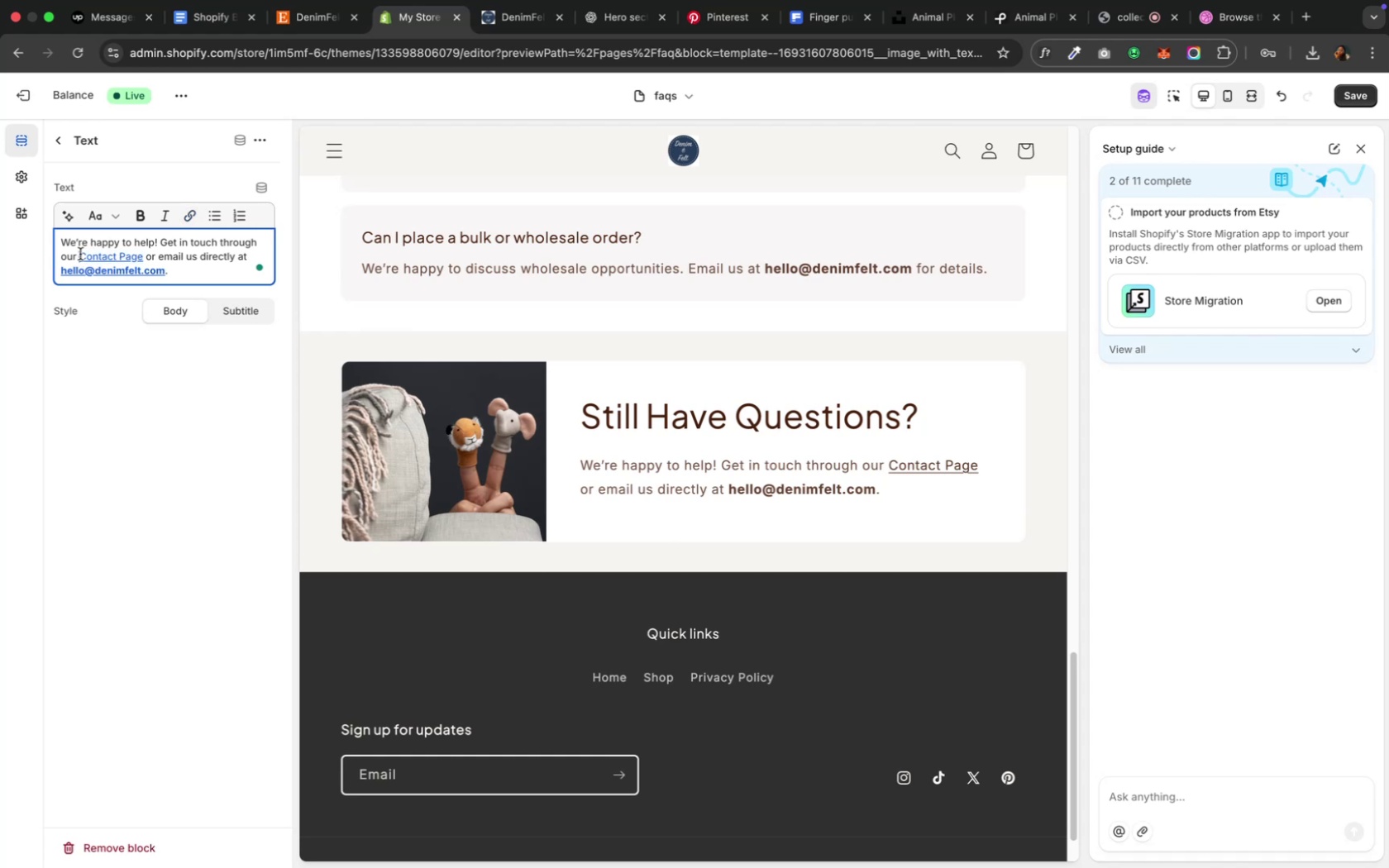 
left_click_drag(start_coordinate=[80, 254], to_coordinate=[142, 255])
 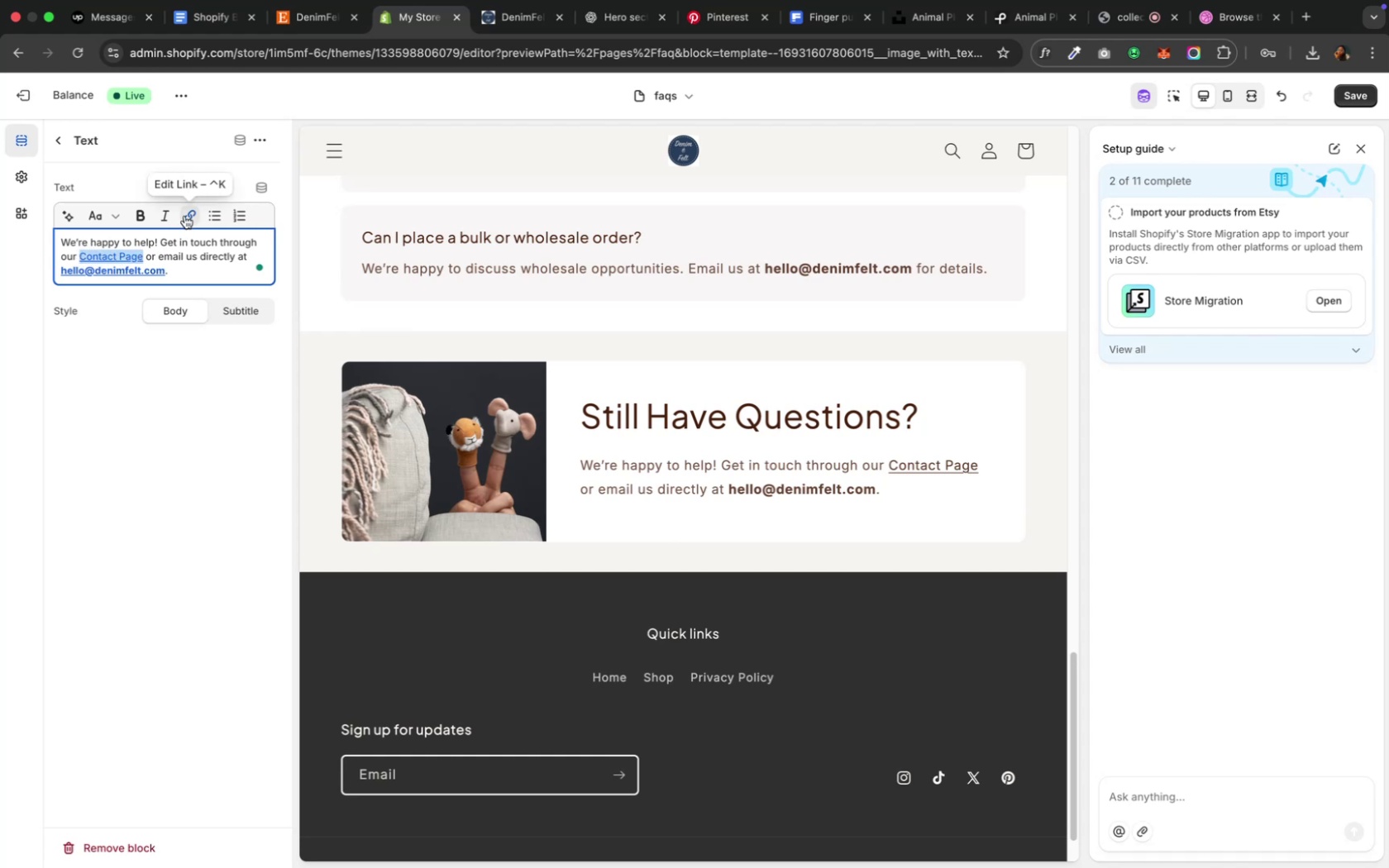 
left_click([184, 216])
 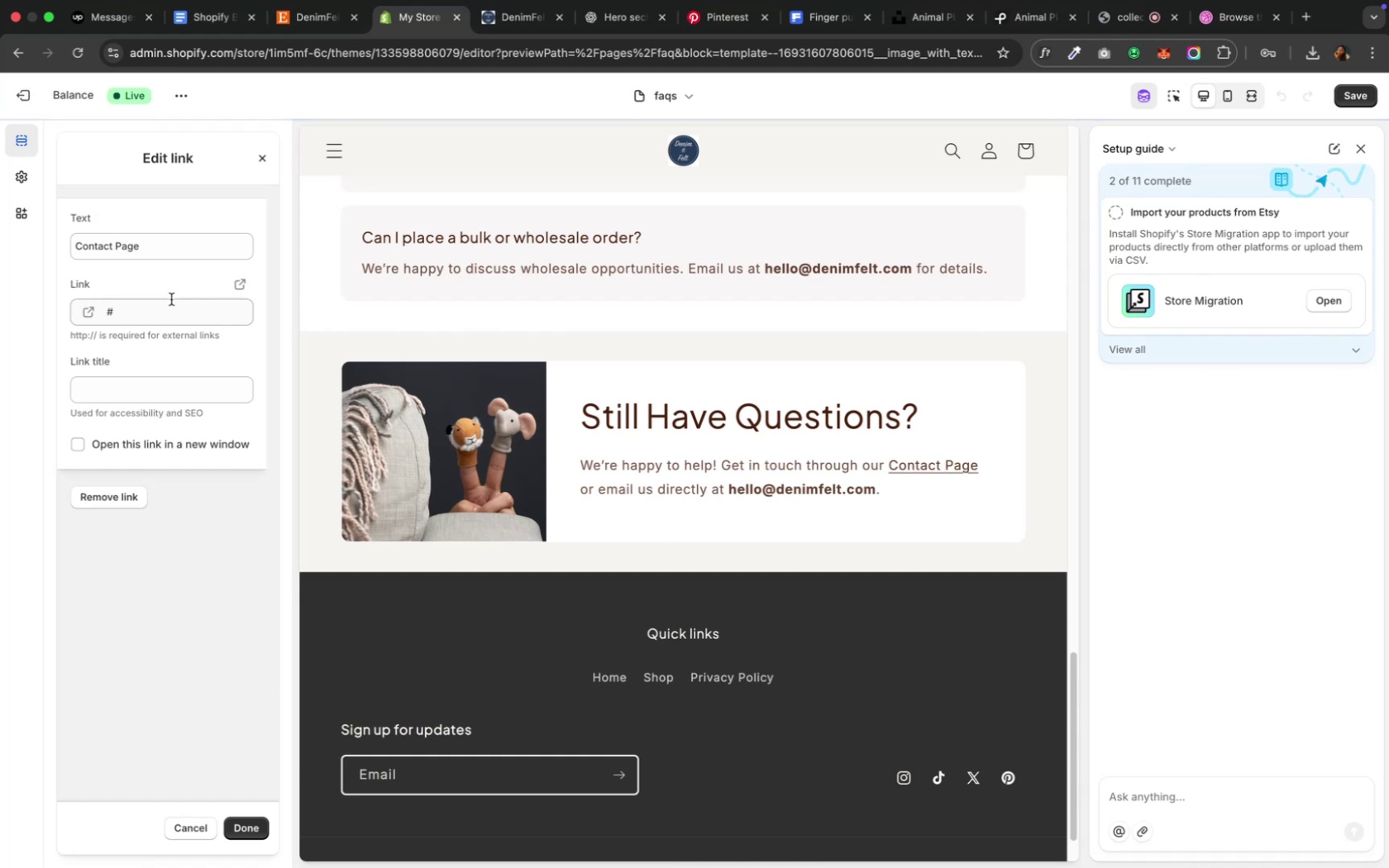 
left_click([171, 309])
 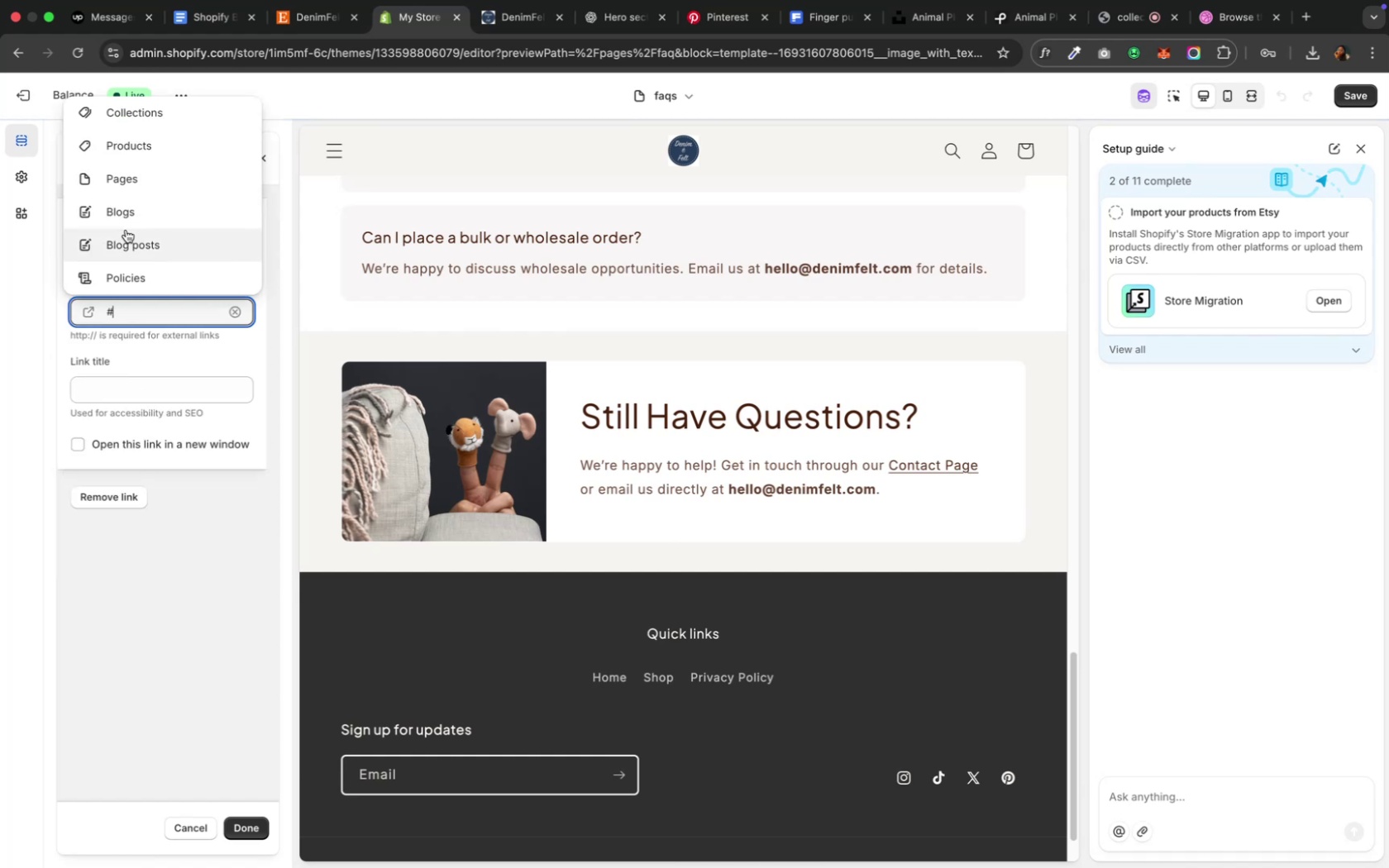 
left_click([141, 187])
 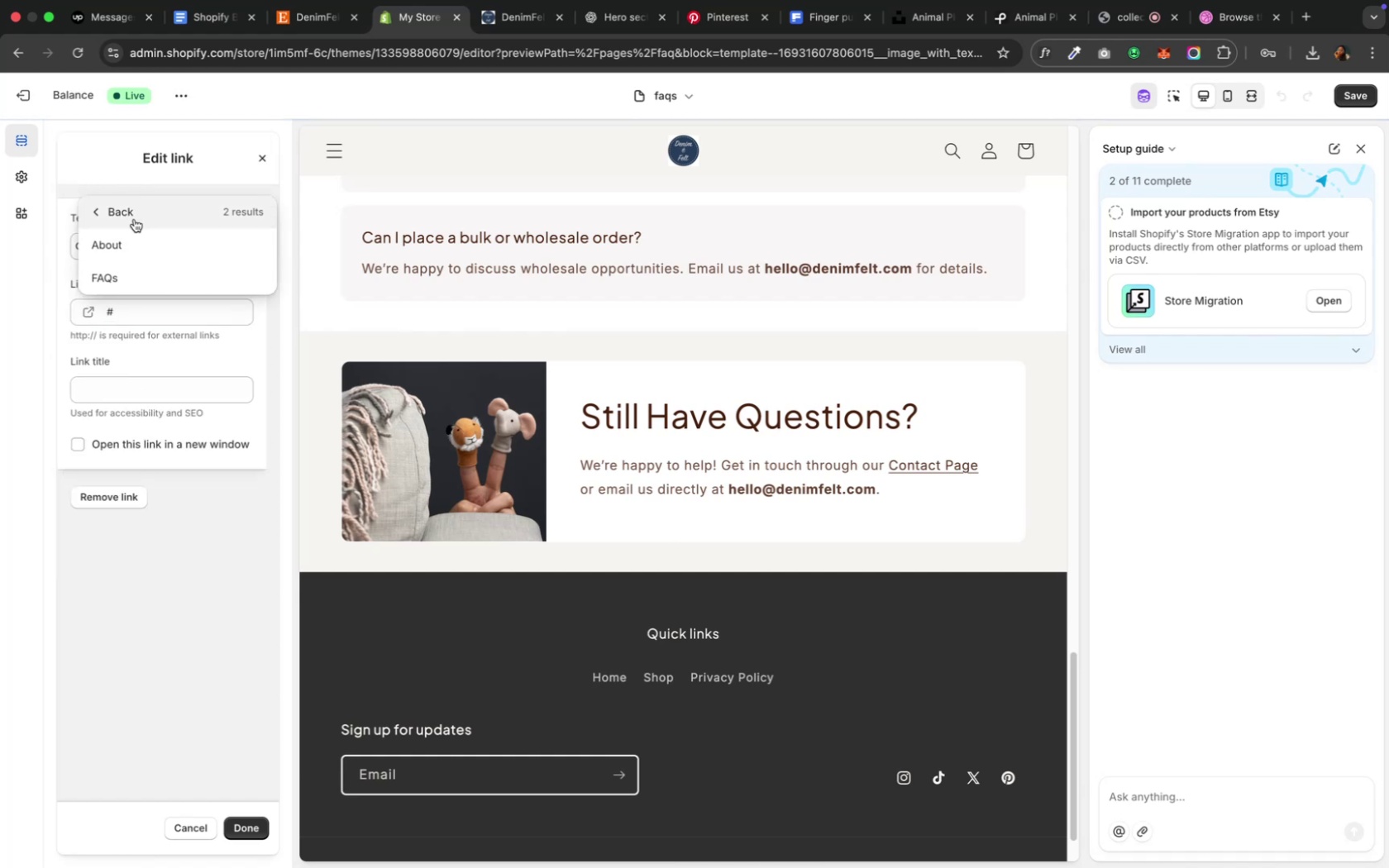 
left_click([134, 219])
 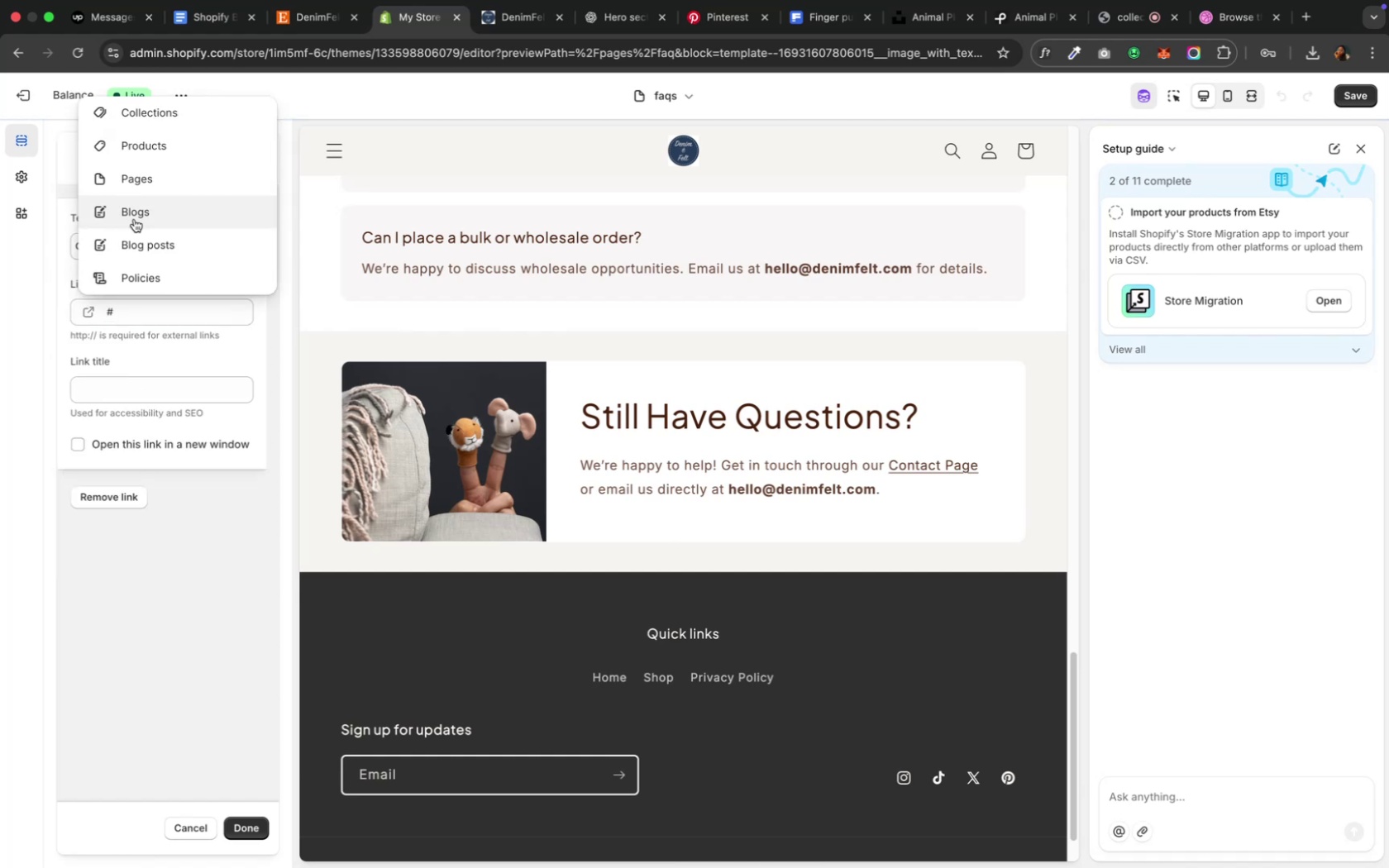 
scroll: coordinate [135, 240], scroll_direction: down, amount: 4.0
 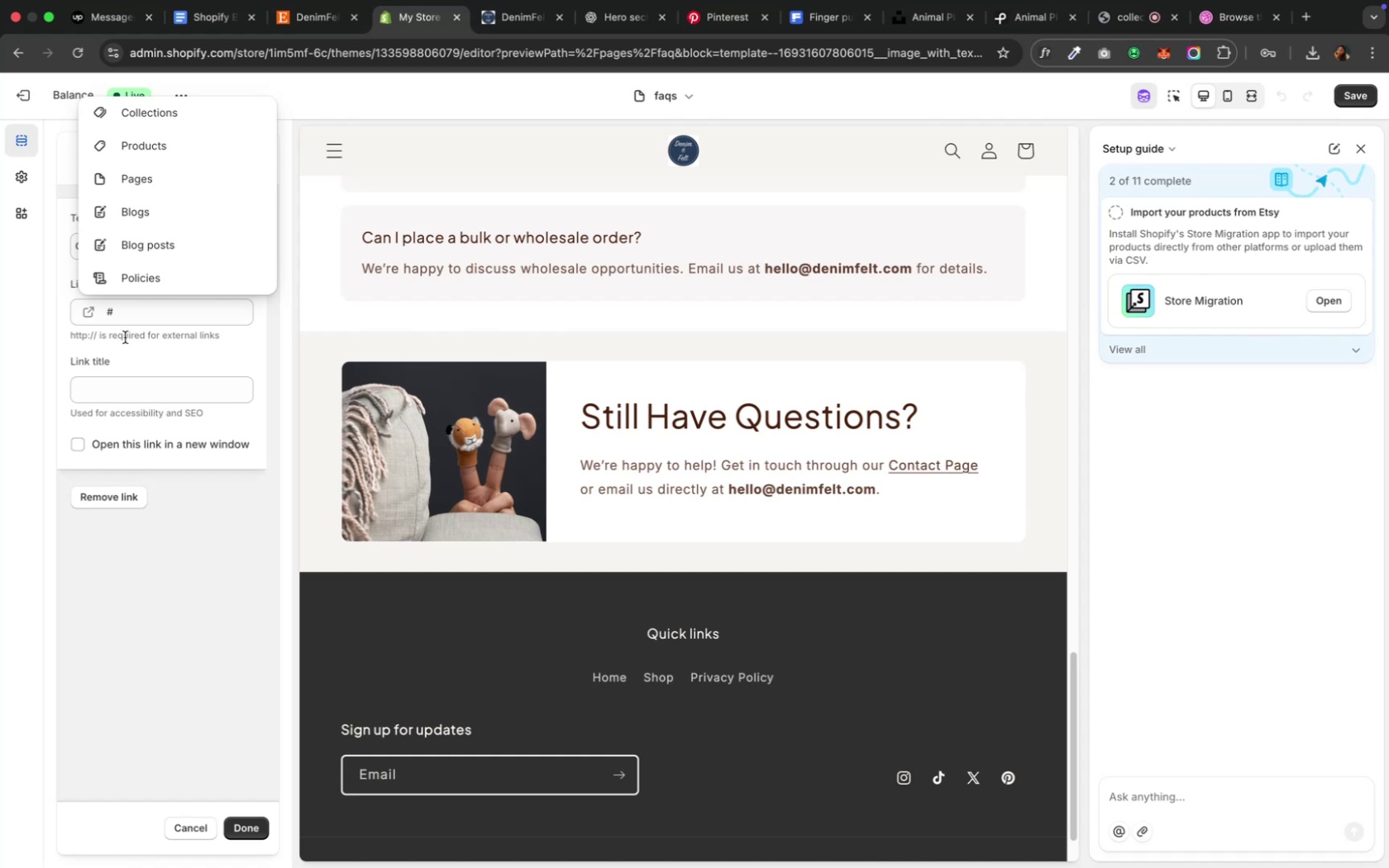 
wait(7.77)
 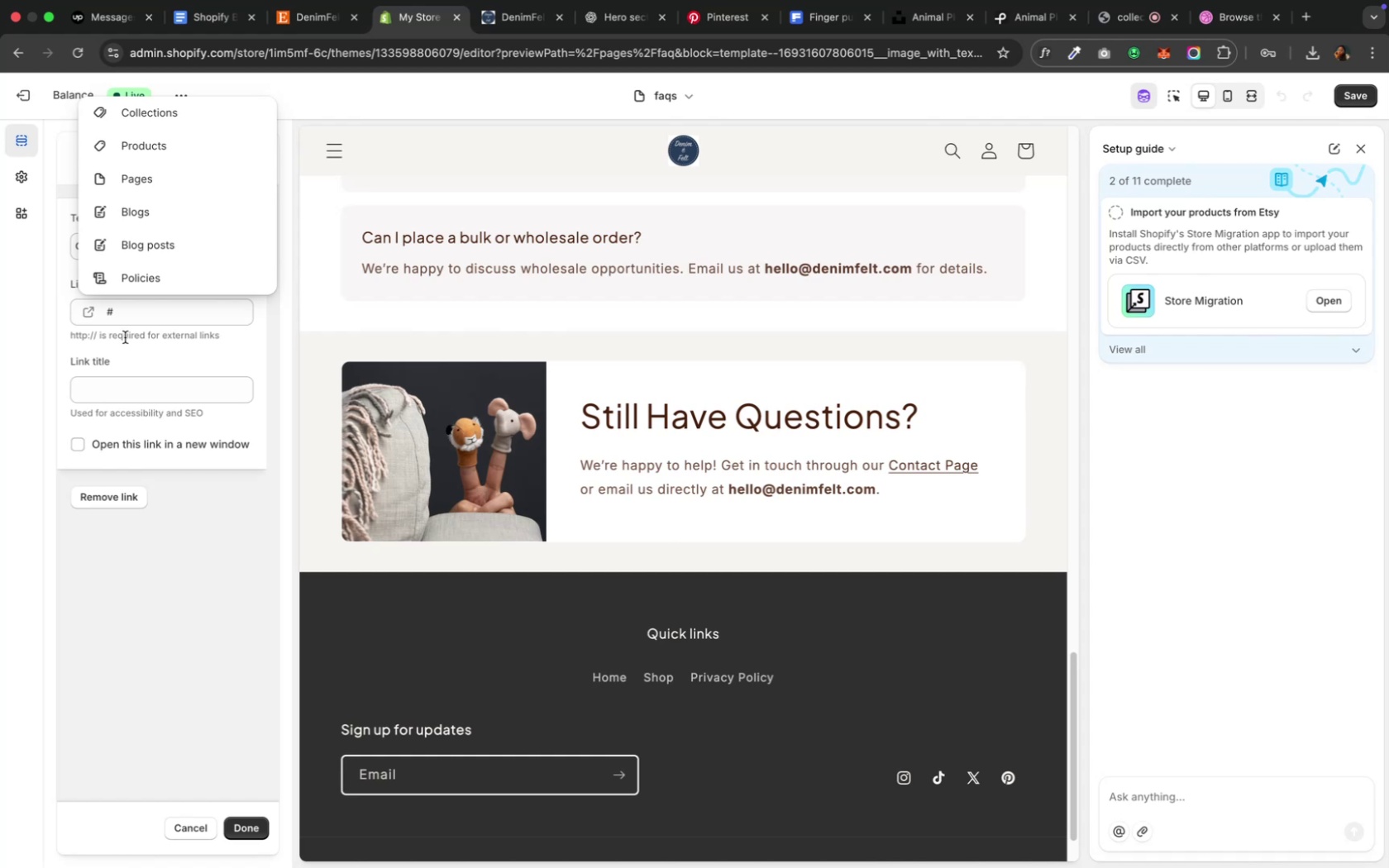 
left_click([133, 317])
 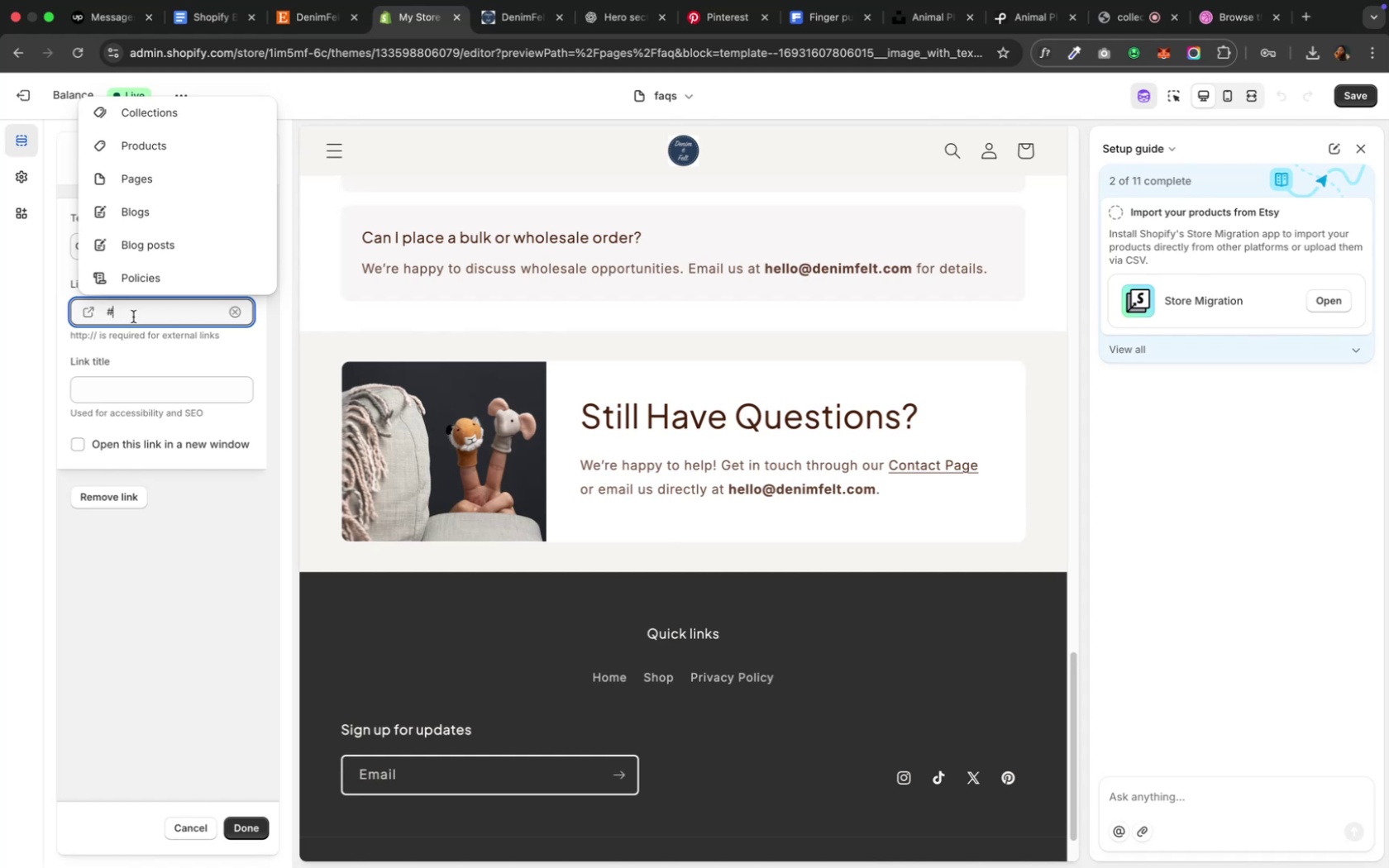 
key(Backspace)
 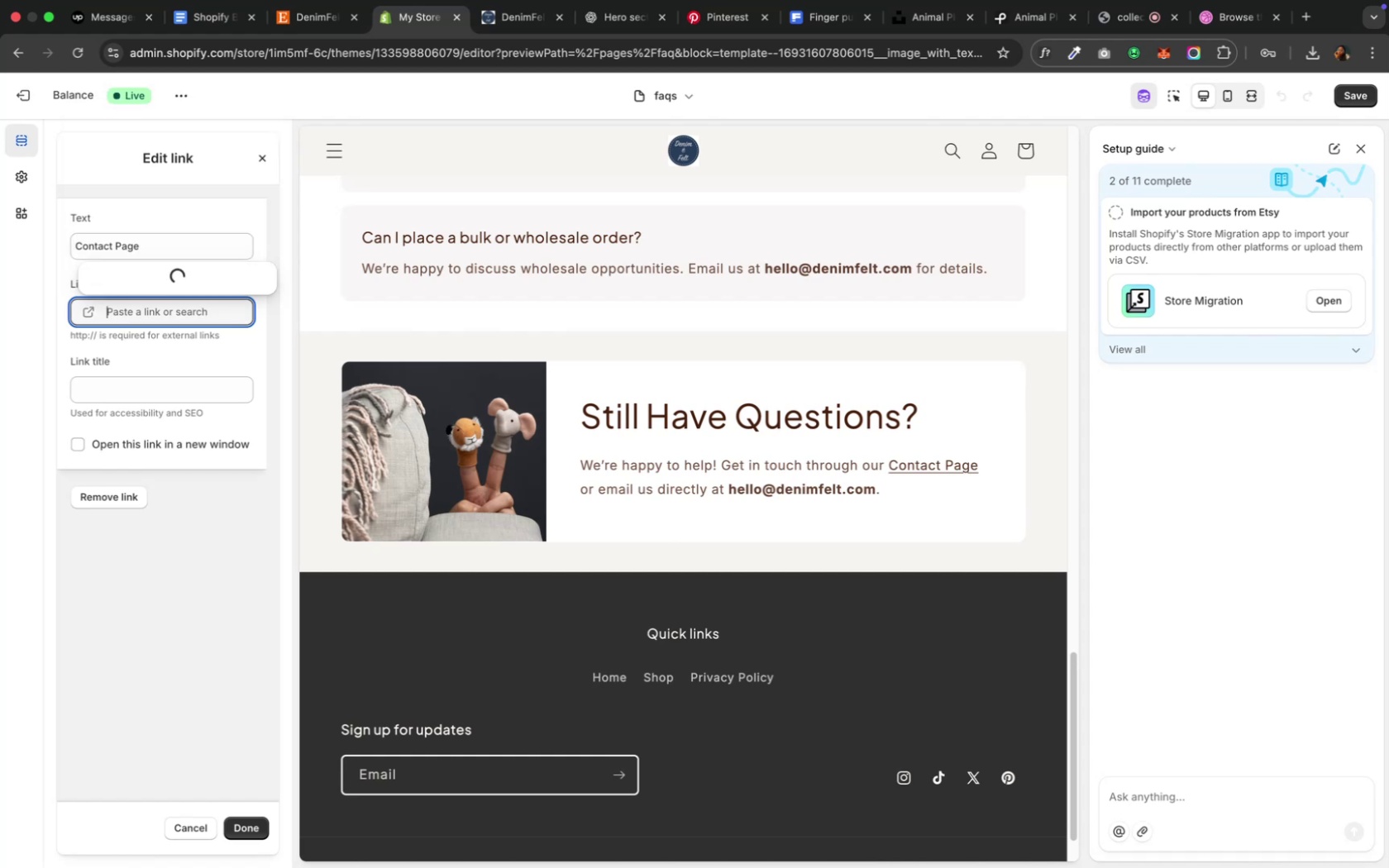 
key(C)
 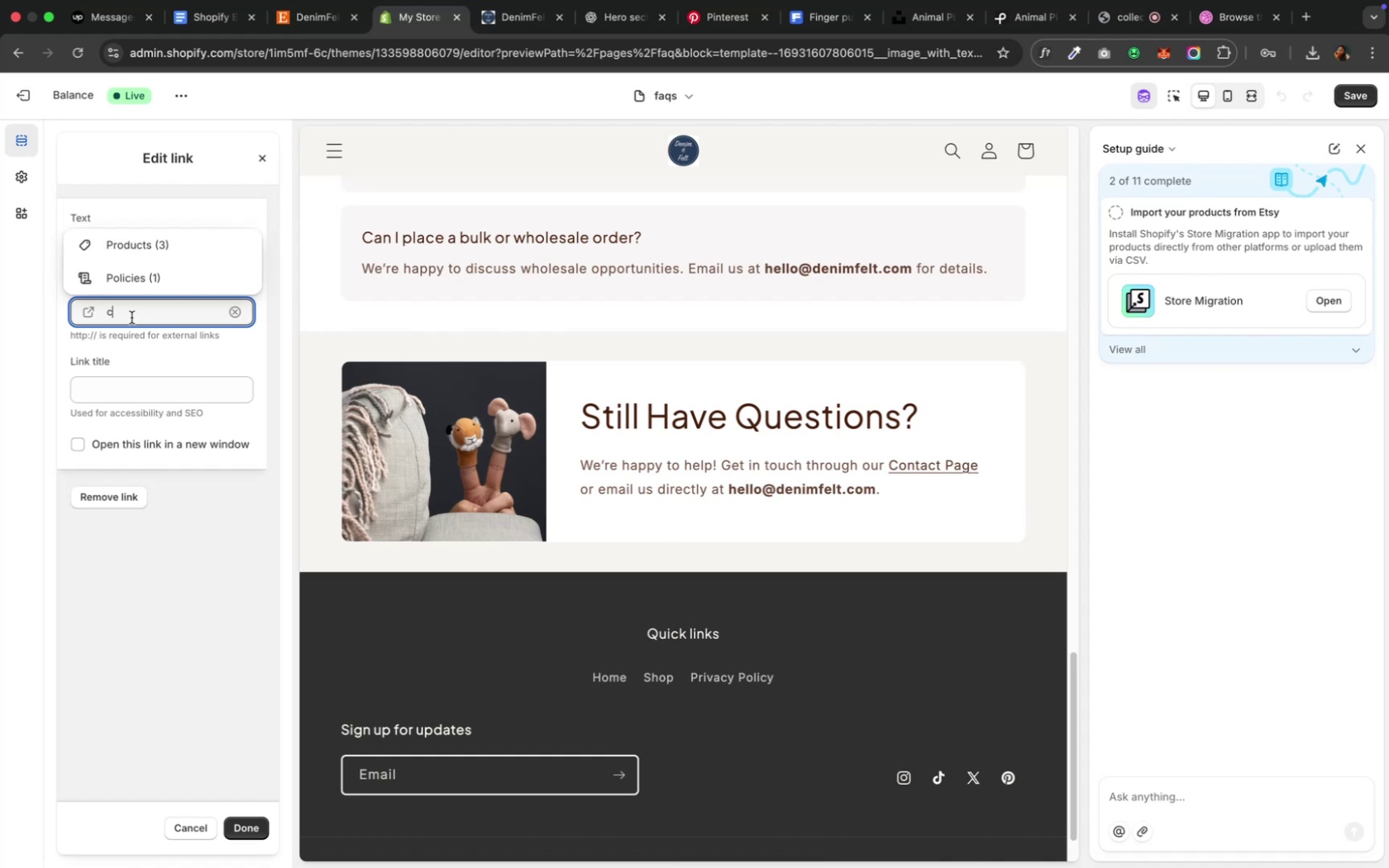 
key(O)
 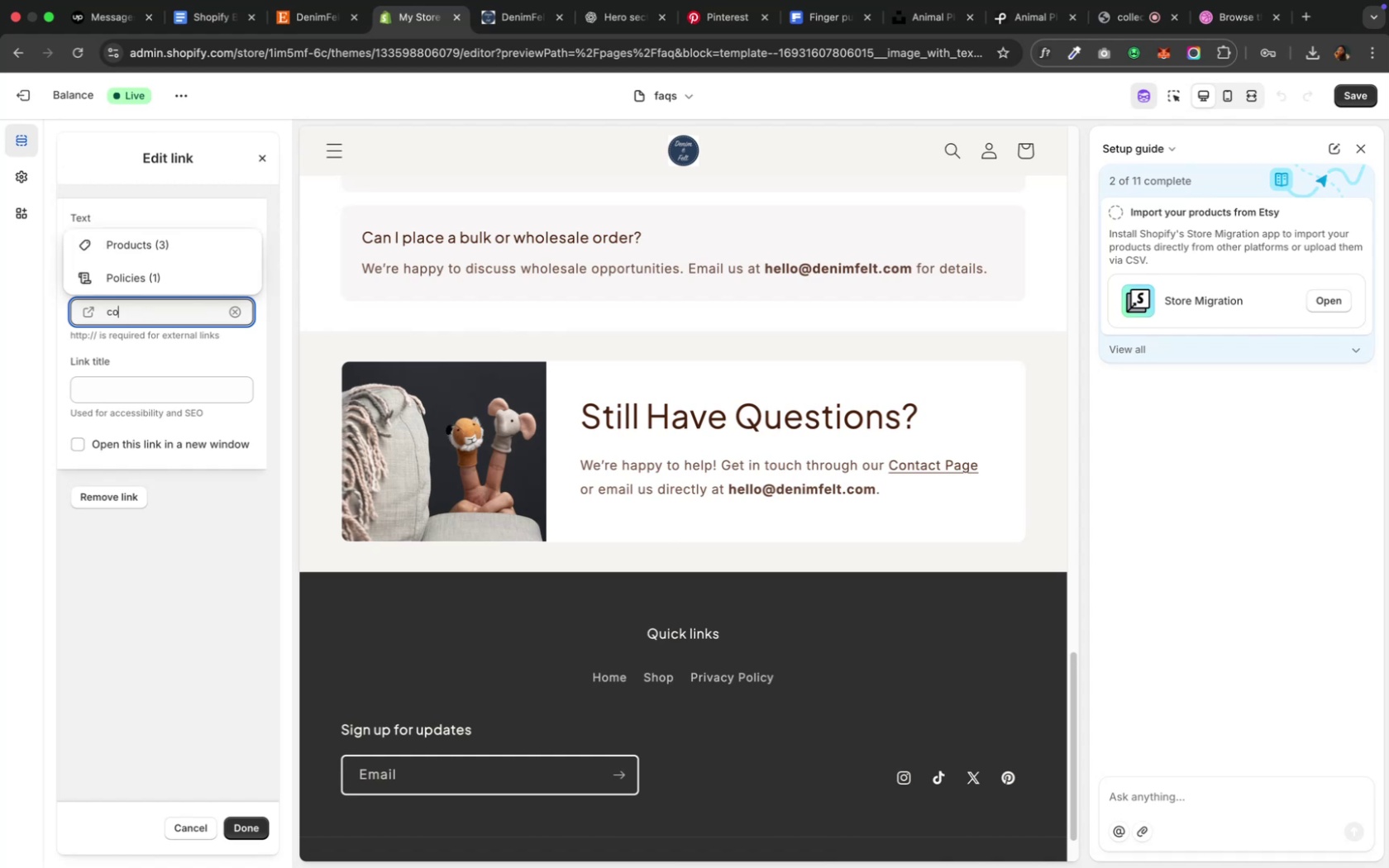 
key(N)
 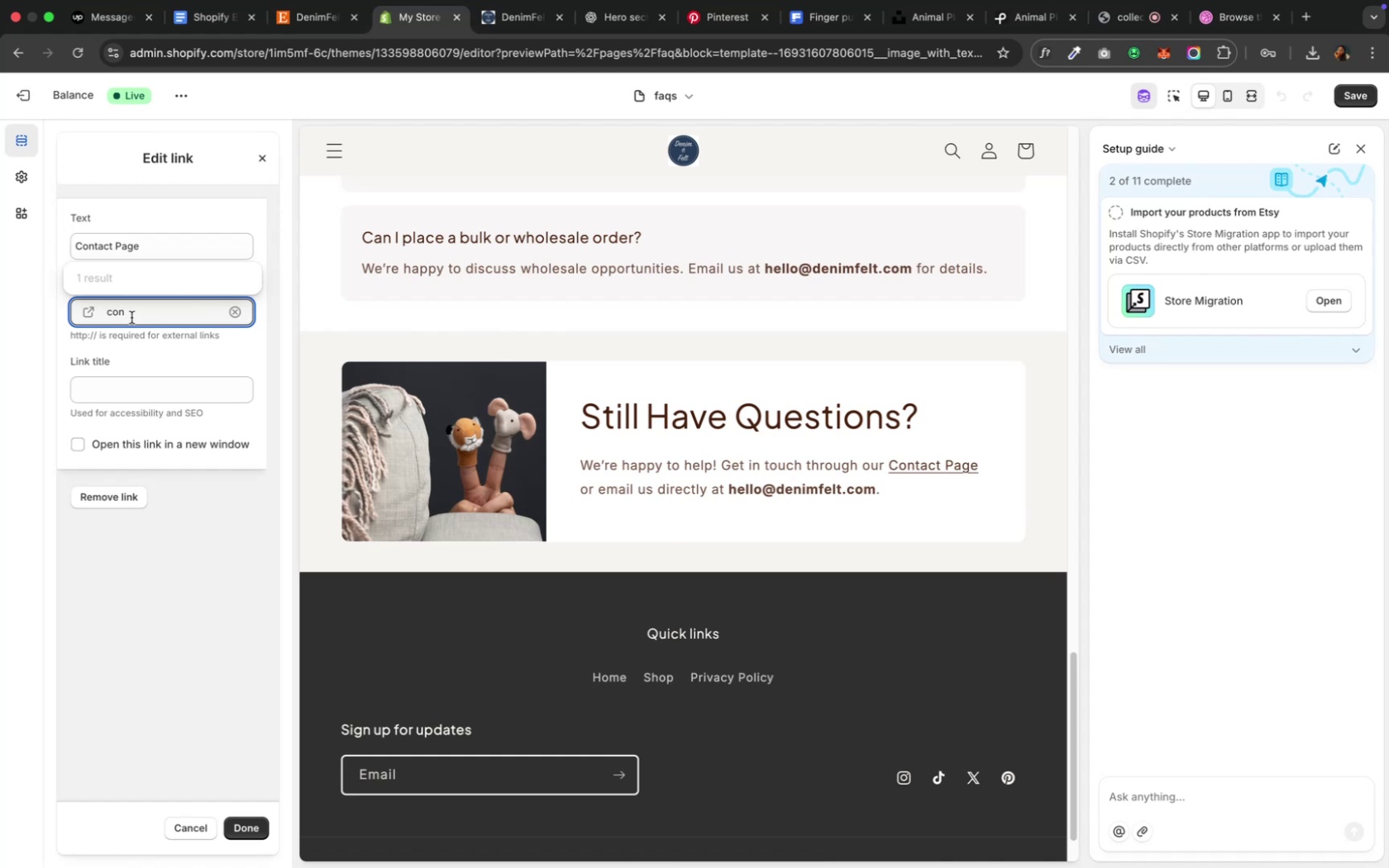 
wait(8.08)
 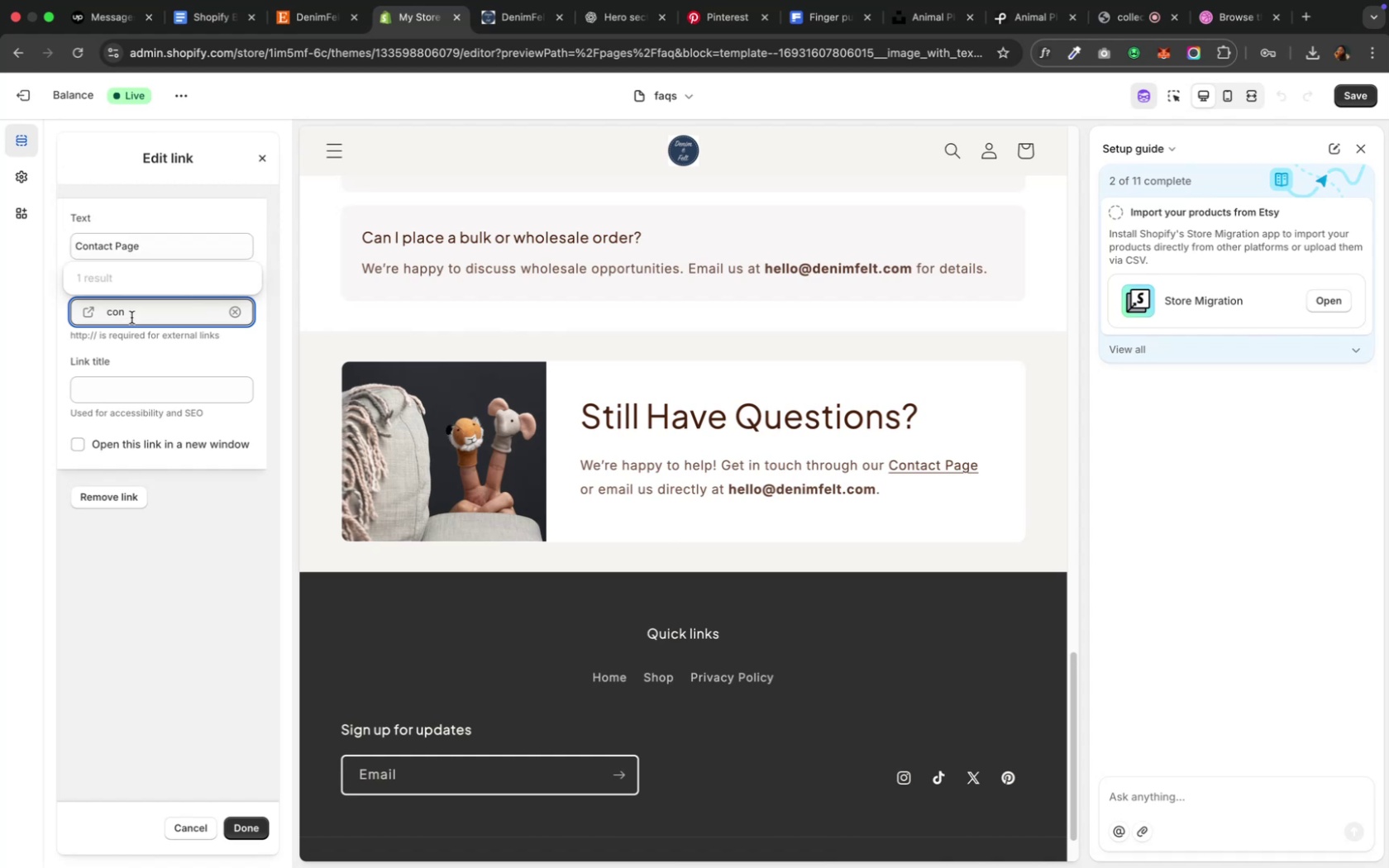 
left_click([675, 85])
 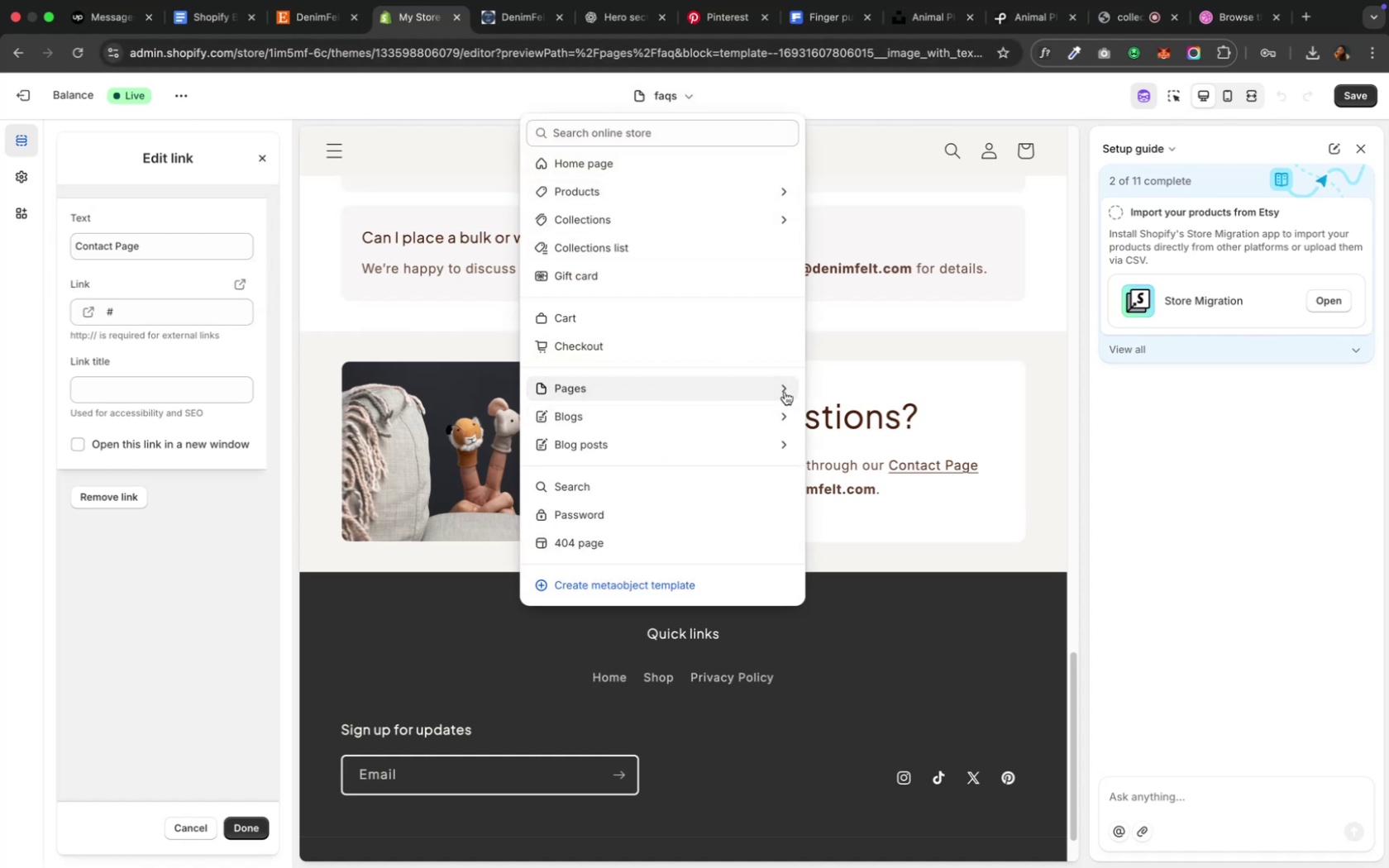 
left_click([784, 392])
 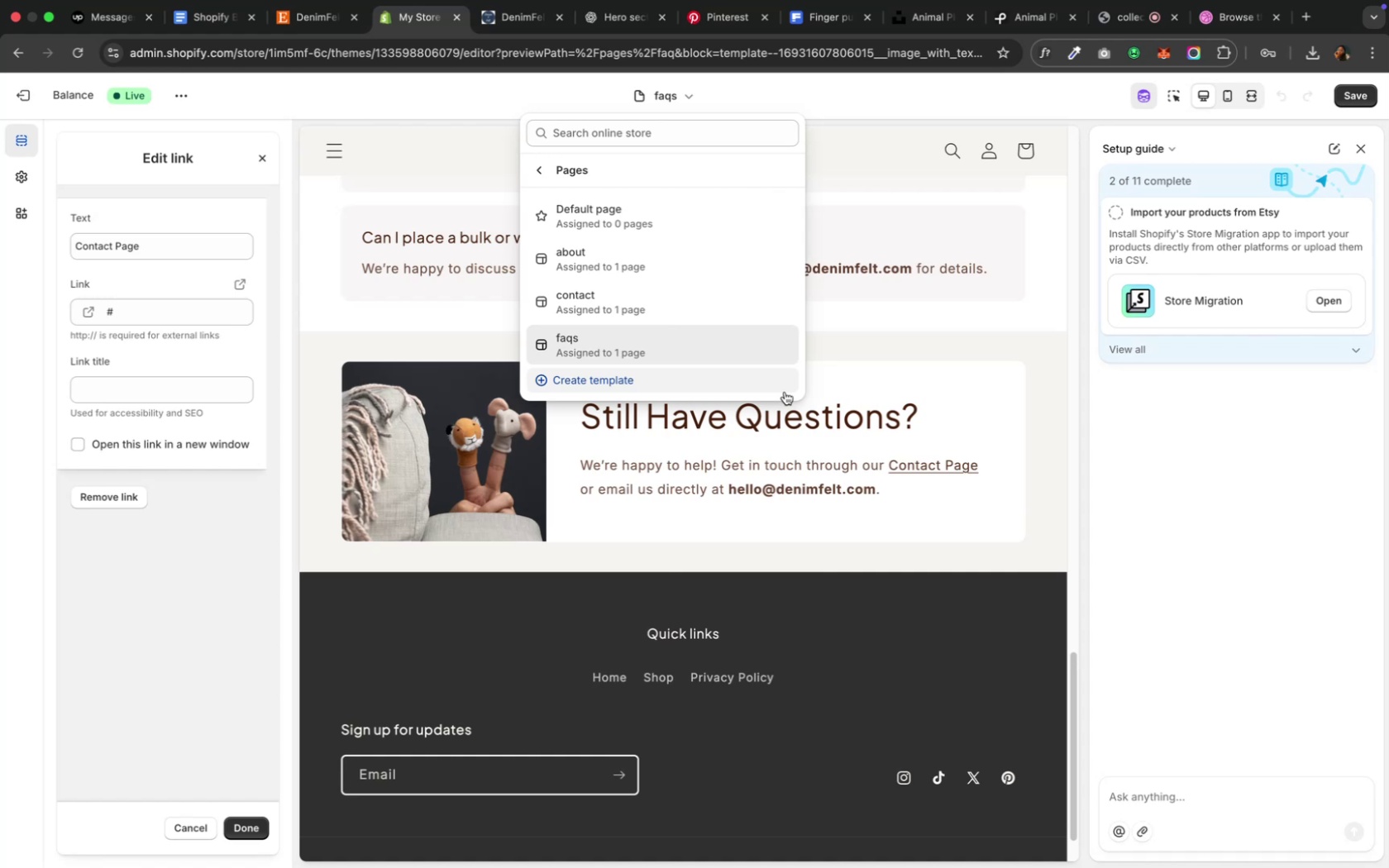 
wait(6.81)
 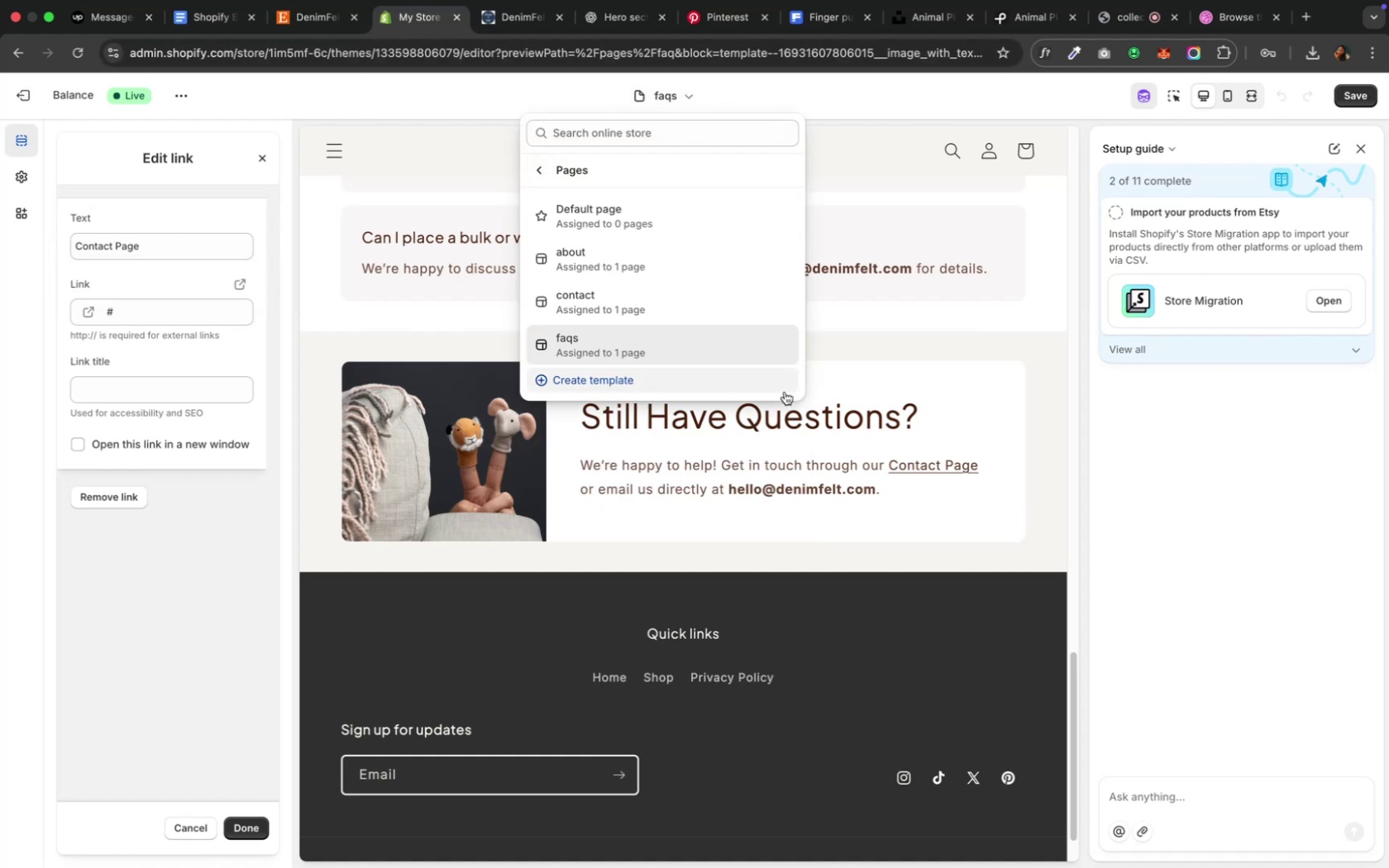 
left_click([122, 310])
 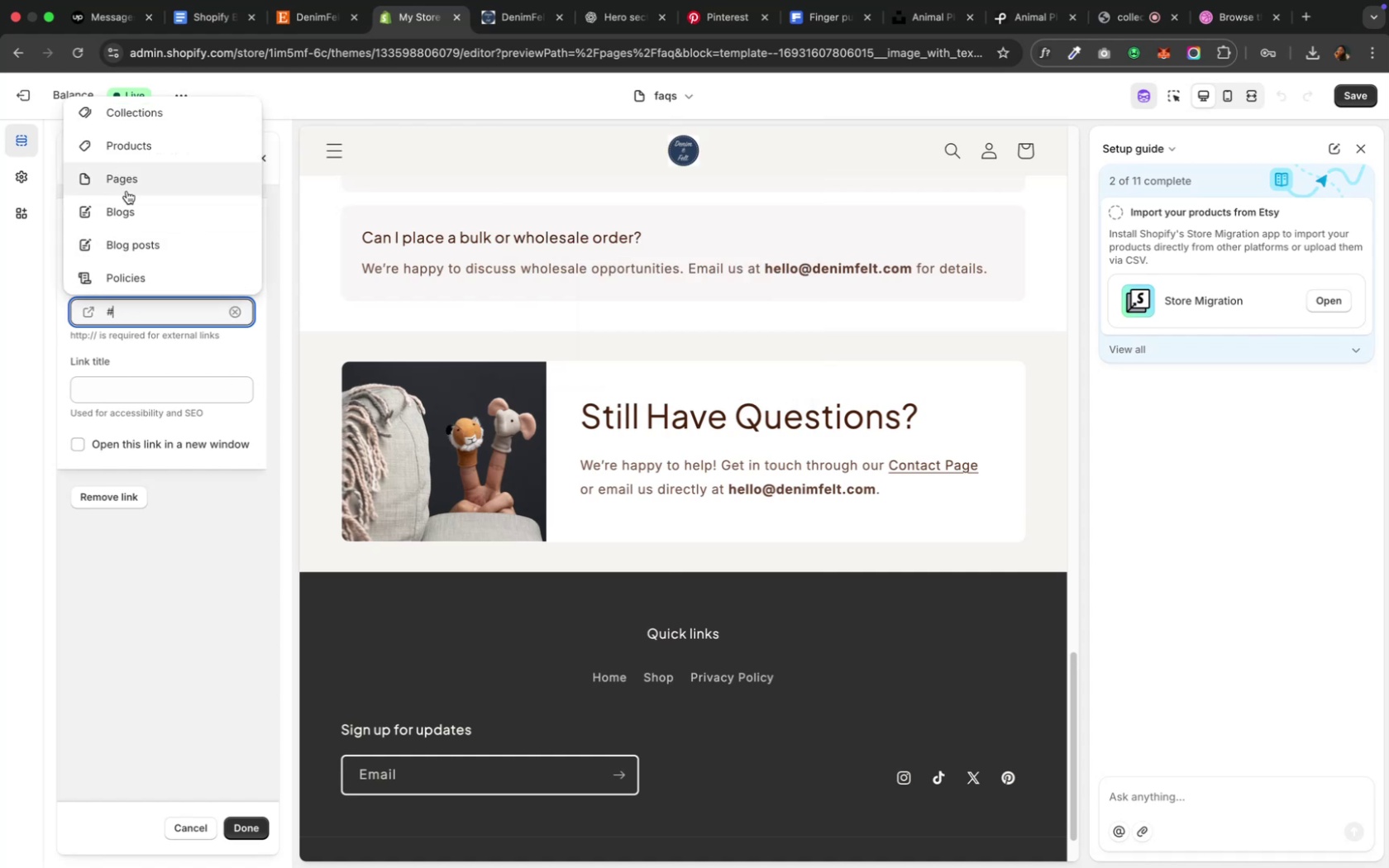 
left_click([126, 188])
 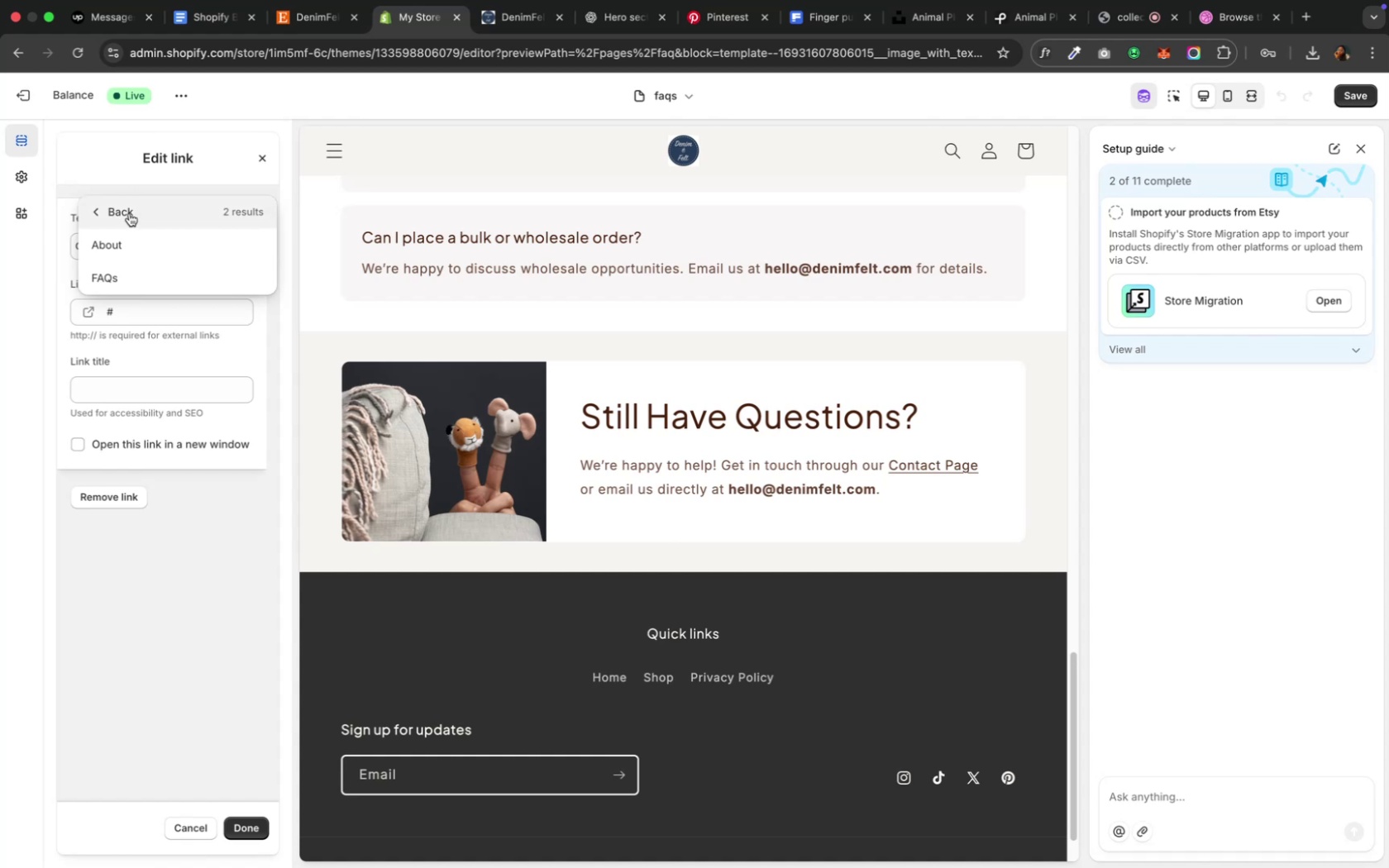 
wait(6.25)
 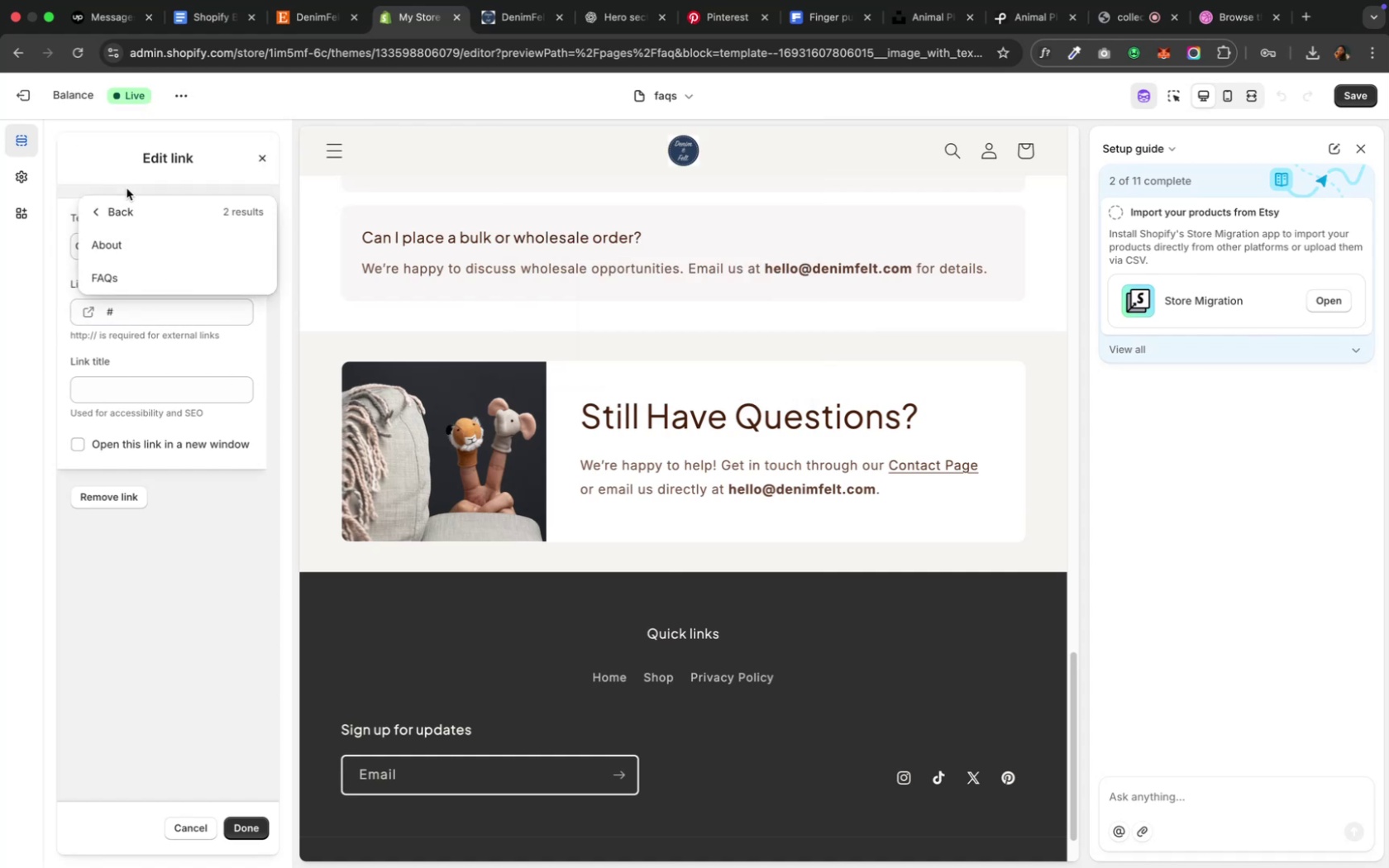 
left_click([129, 213])
 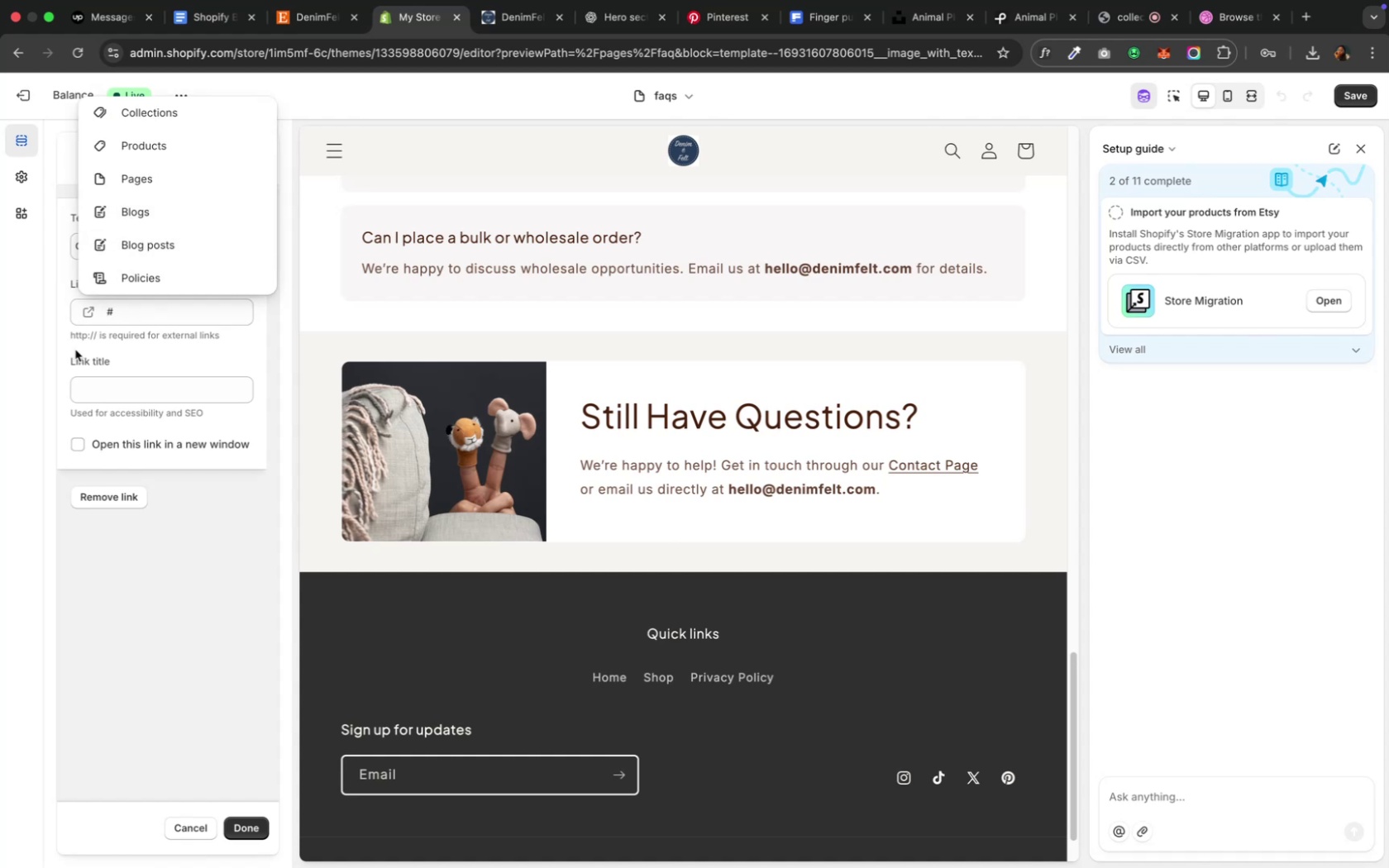 
left_click([65, 341])
 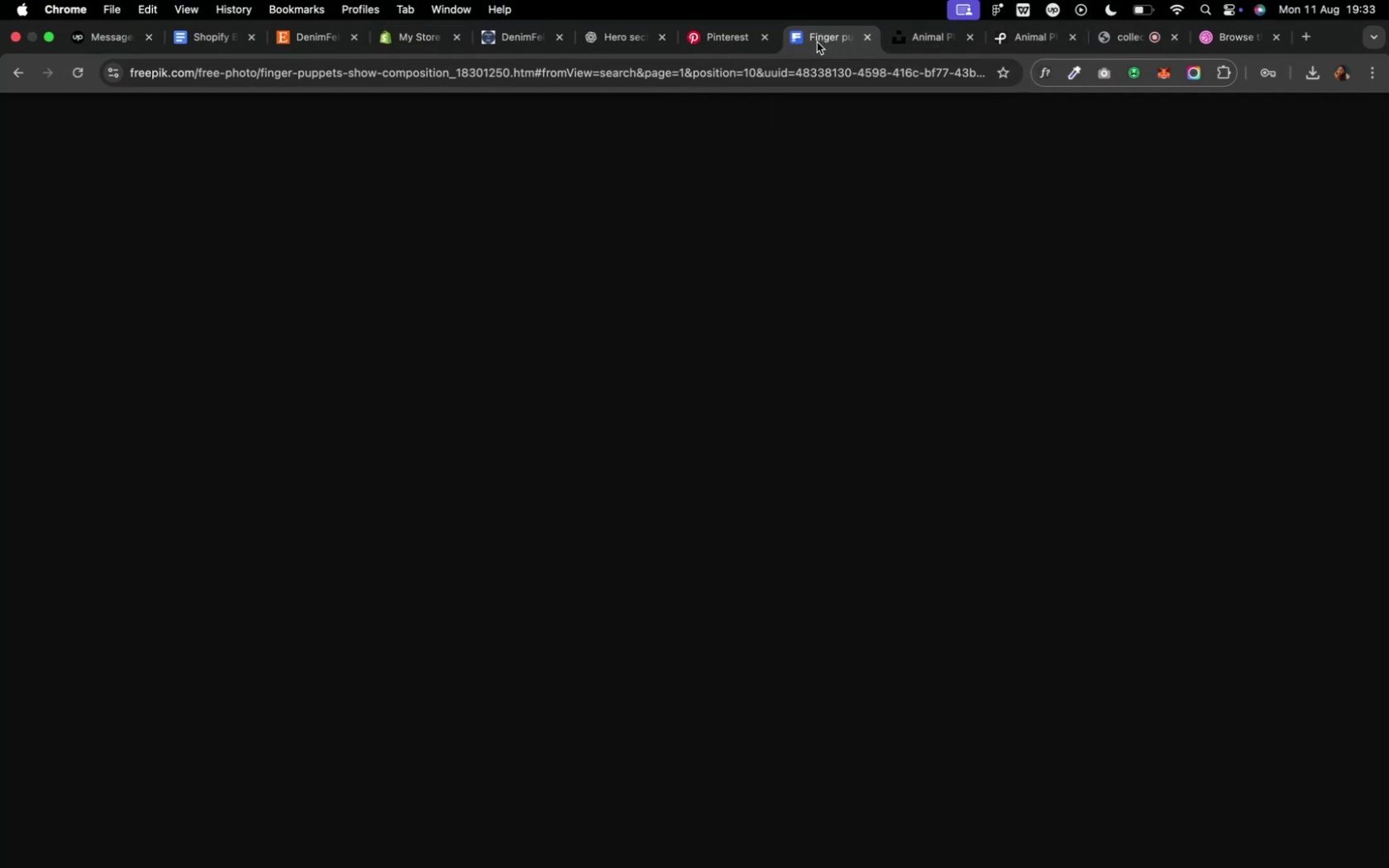 
wait(16.04)
 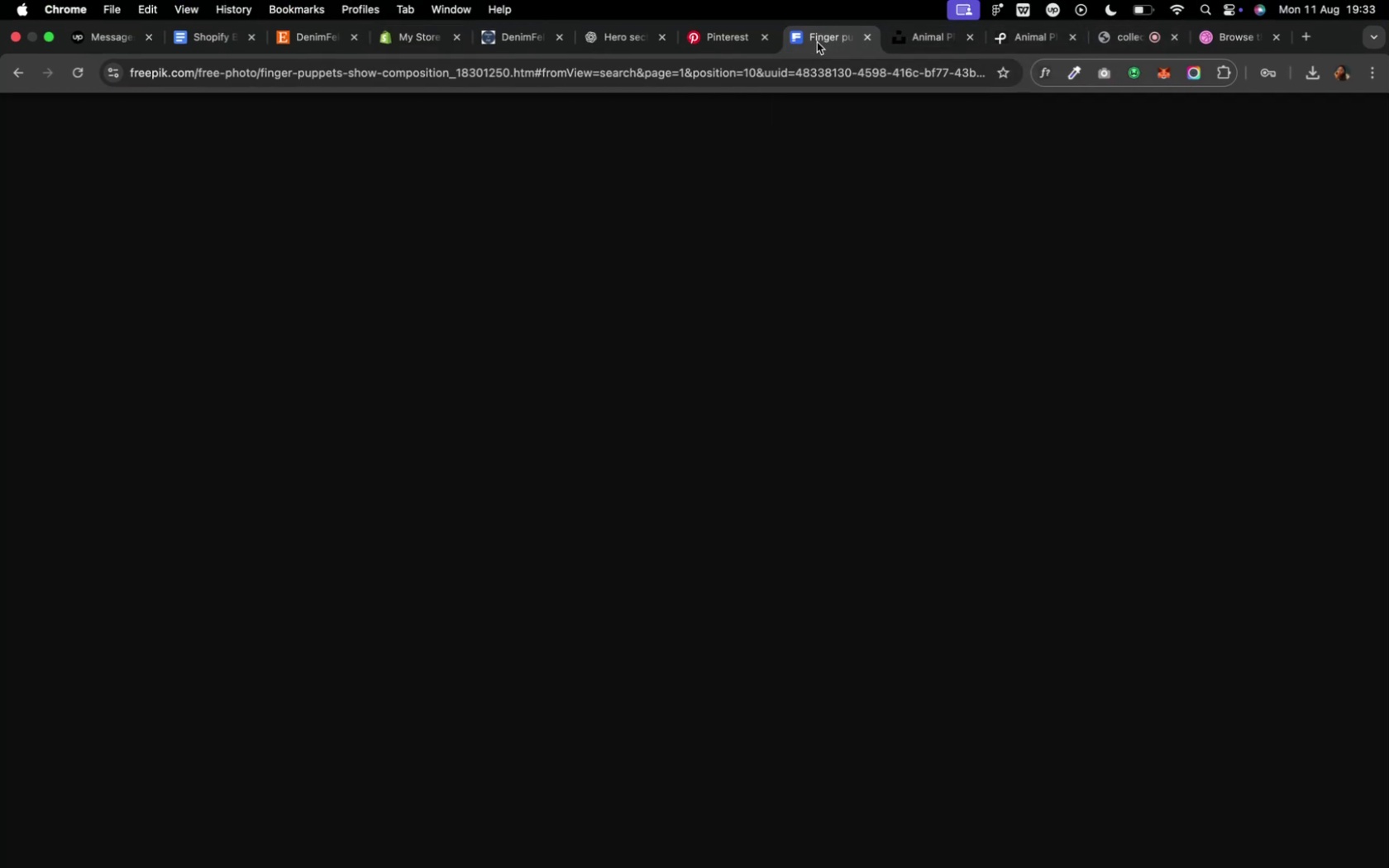 
scroll: coordinate [442, 471], scroll_direction: down, amount: 66.0
 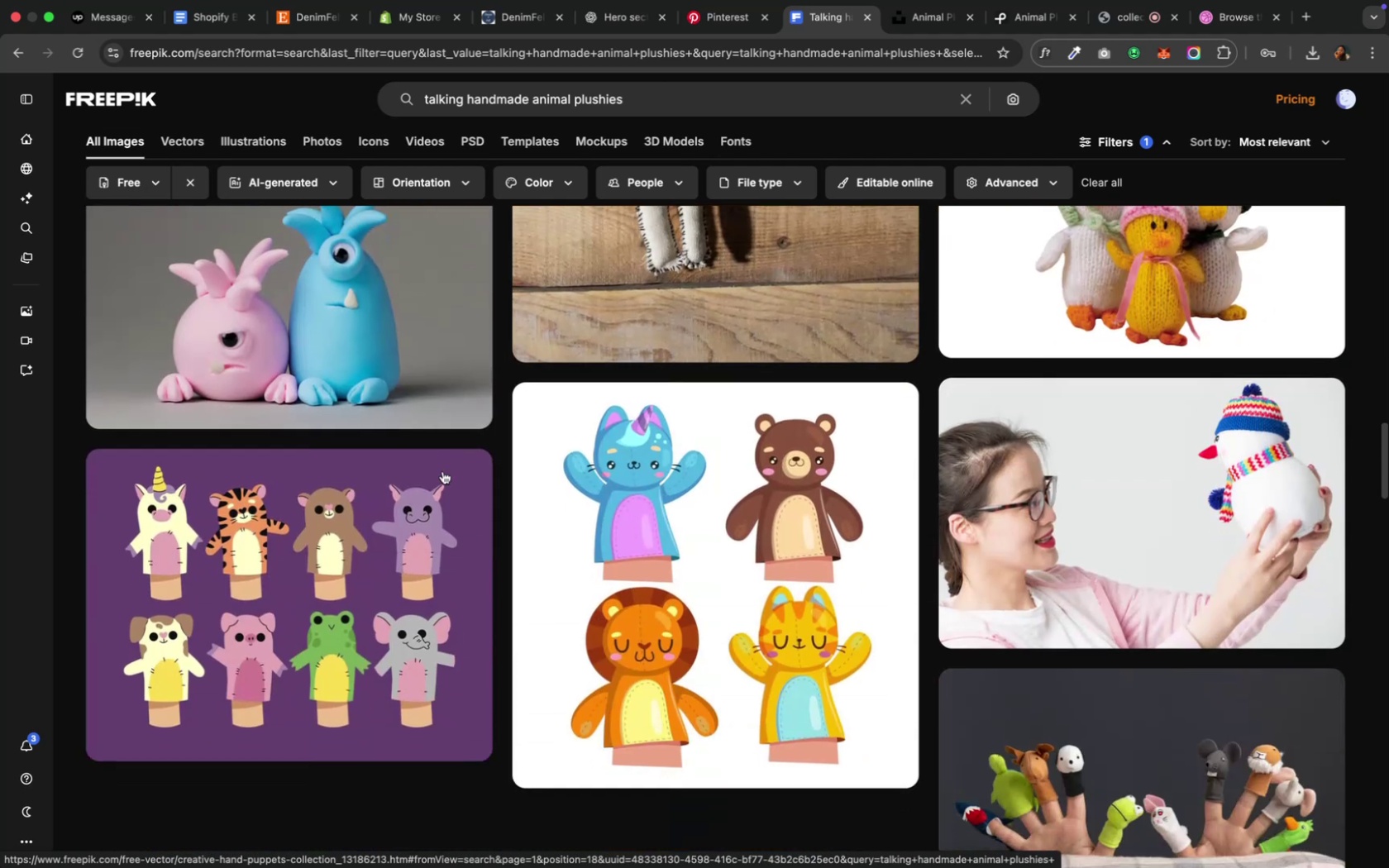 
scroll: coordinate [769, 535], scroll_direction: down, amount: 37.0
 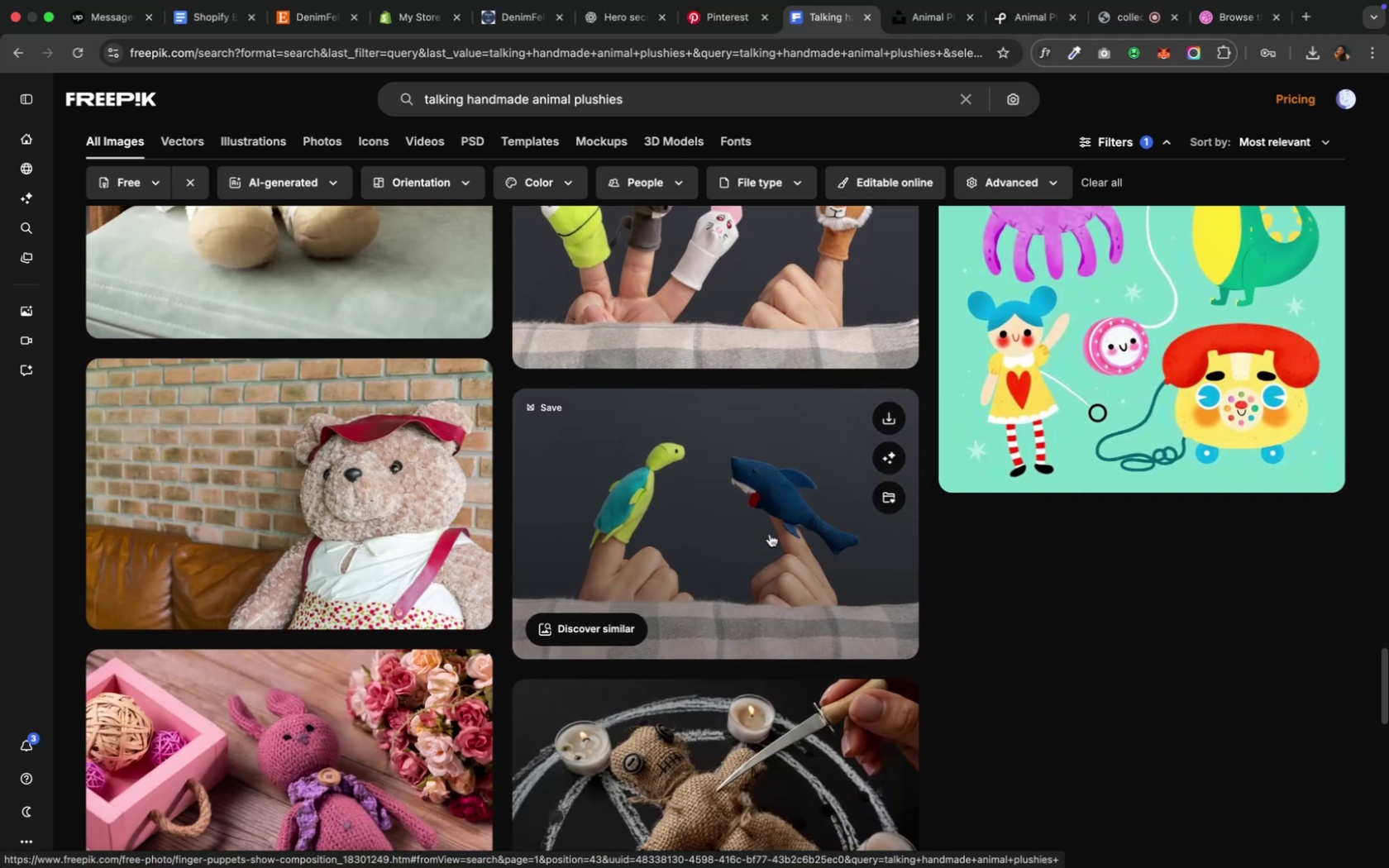 
left_click([769, 534])
 